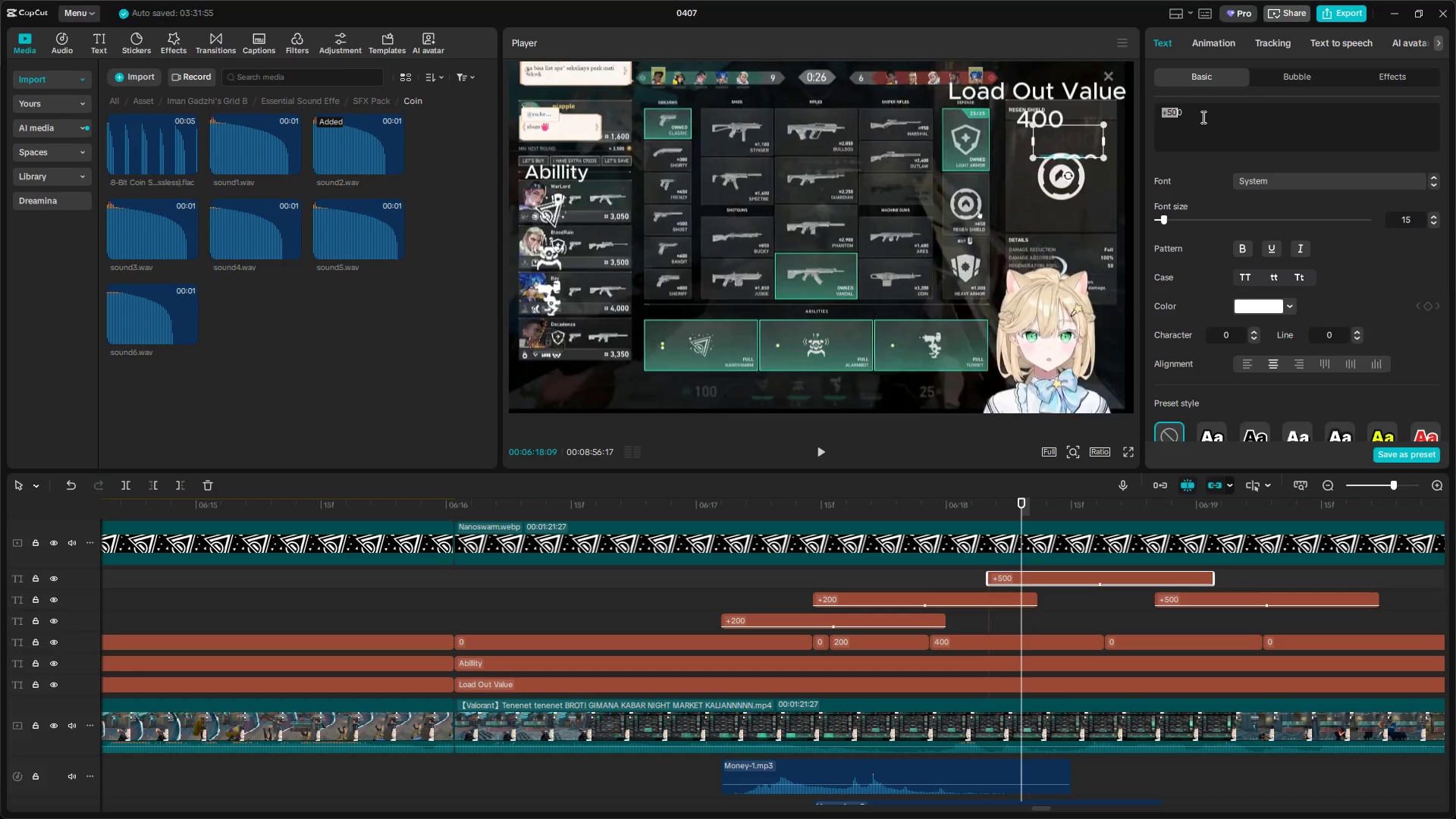 
left_click_drag(start_coordinate=[1199, 116], to_coordinate=[1177, 116])
 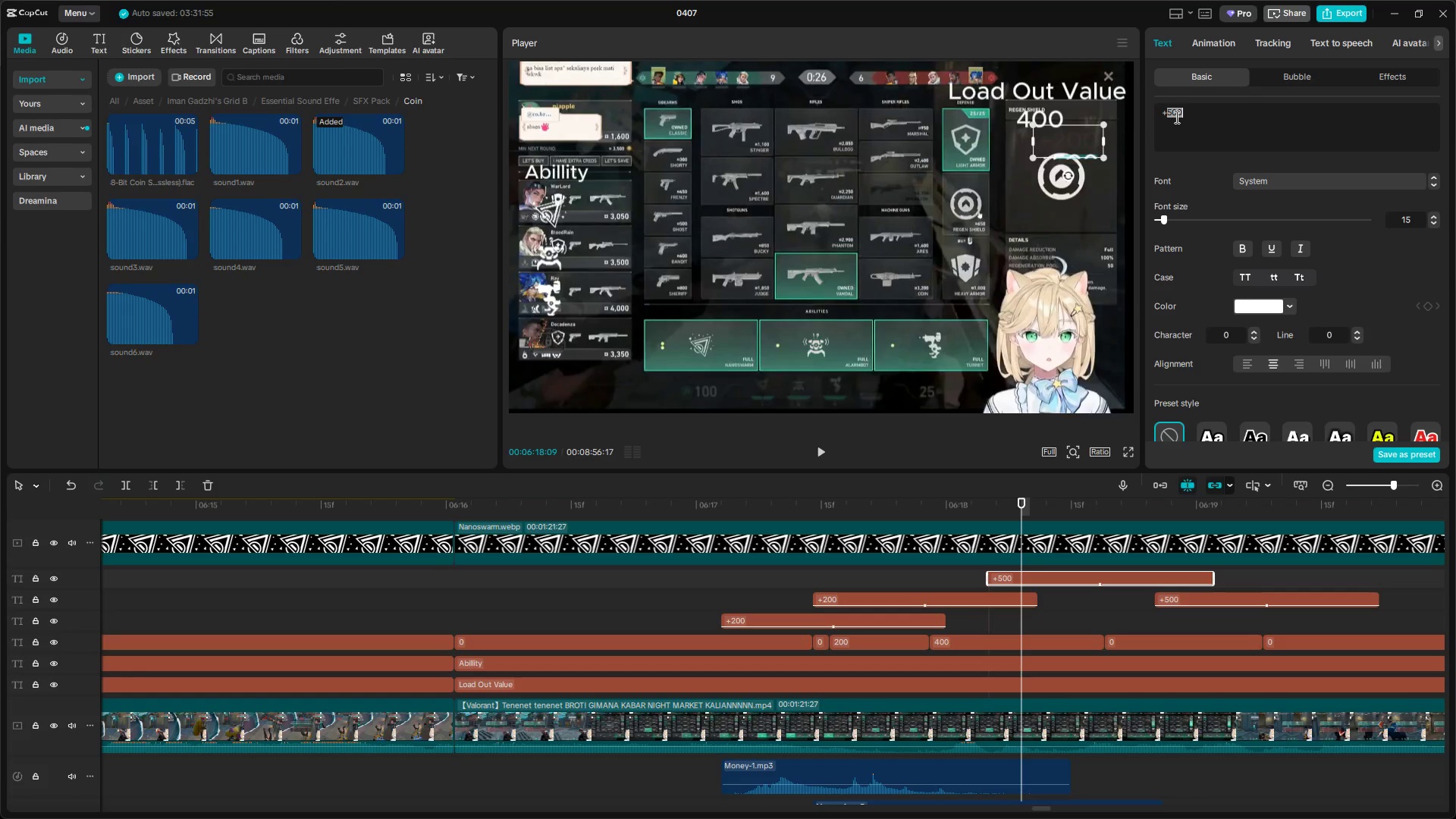 
type(2900)
 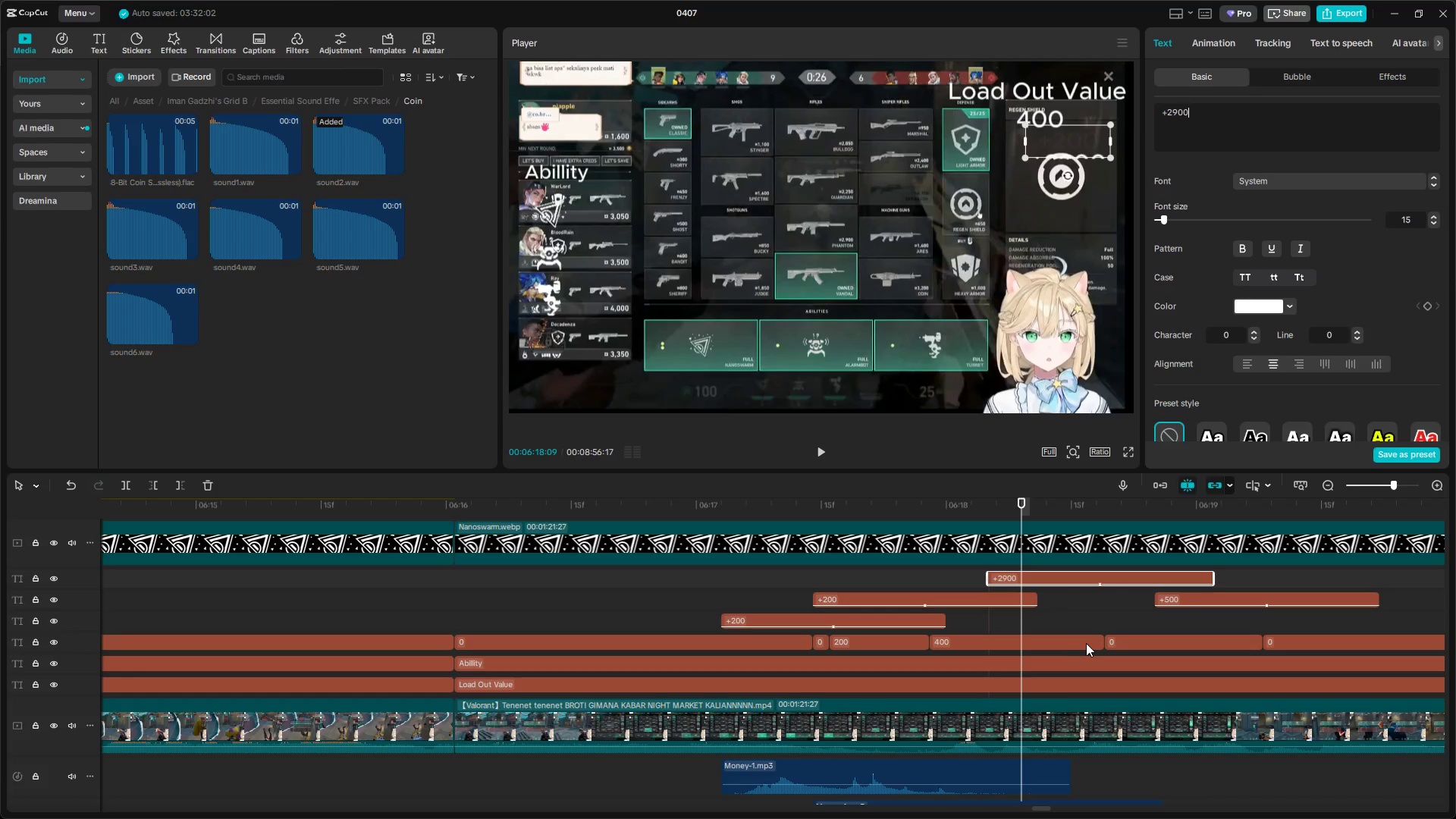 
left_click([1120, 642])
 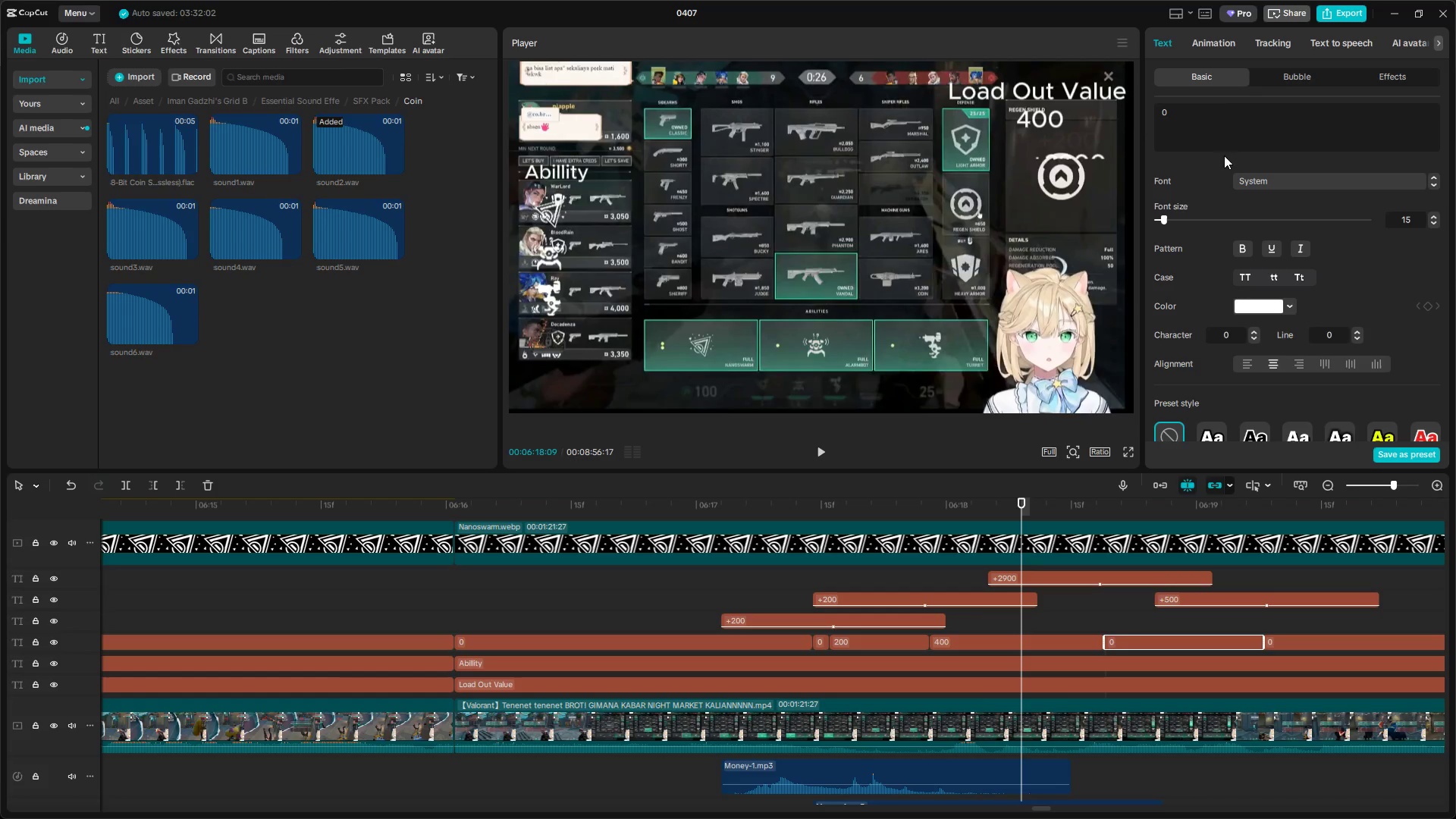 
left_click_drag(start_coordinate=[1220, 106], to_coordinate=[1086, 110])
 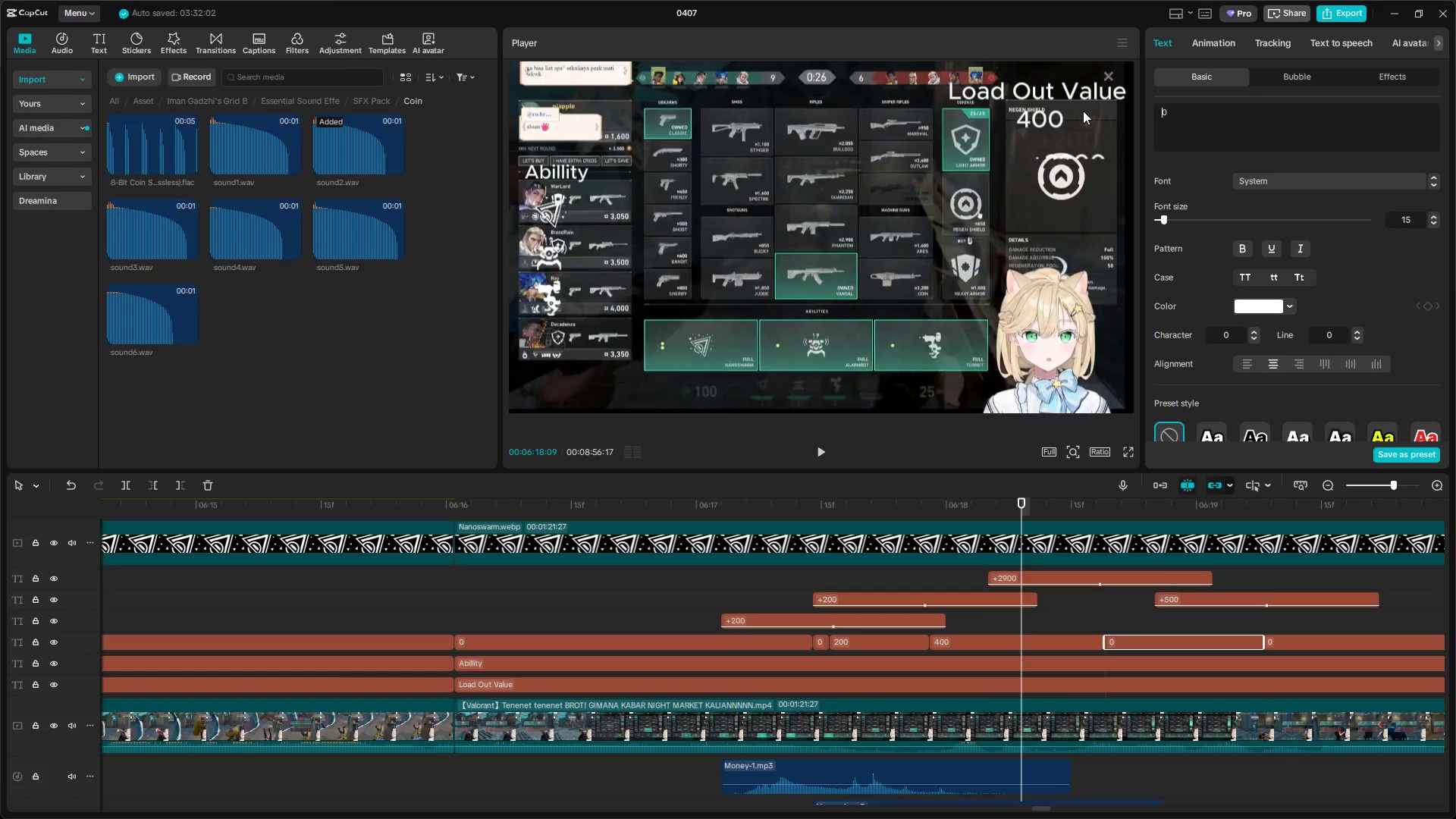 
key(Control+A)
 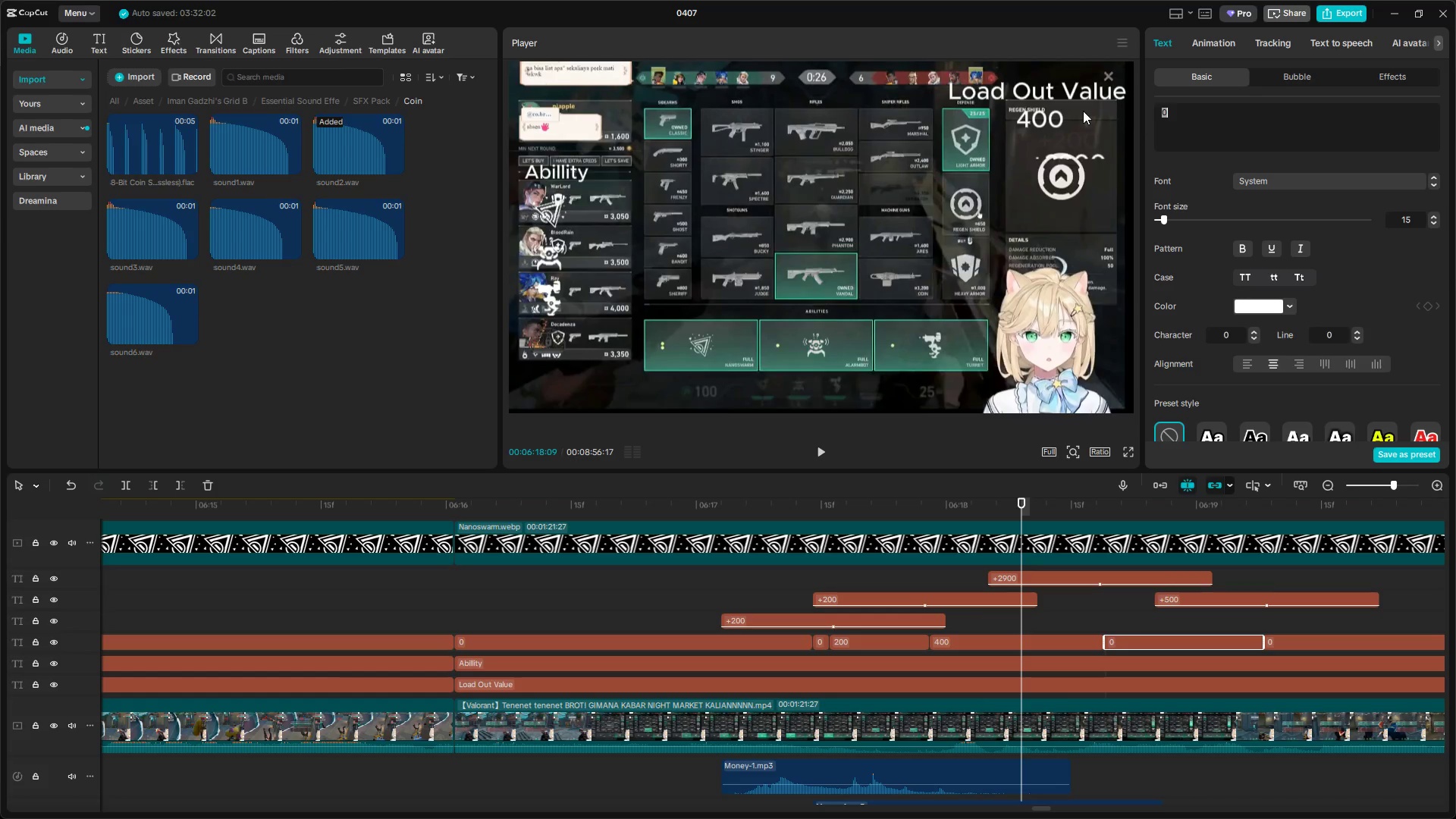 
type(3200)
 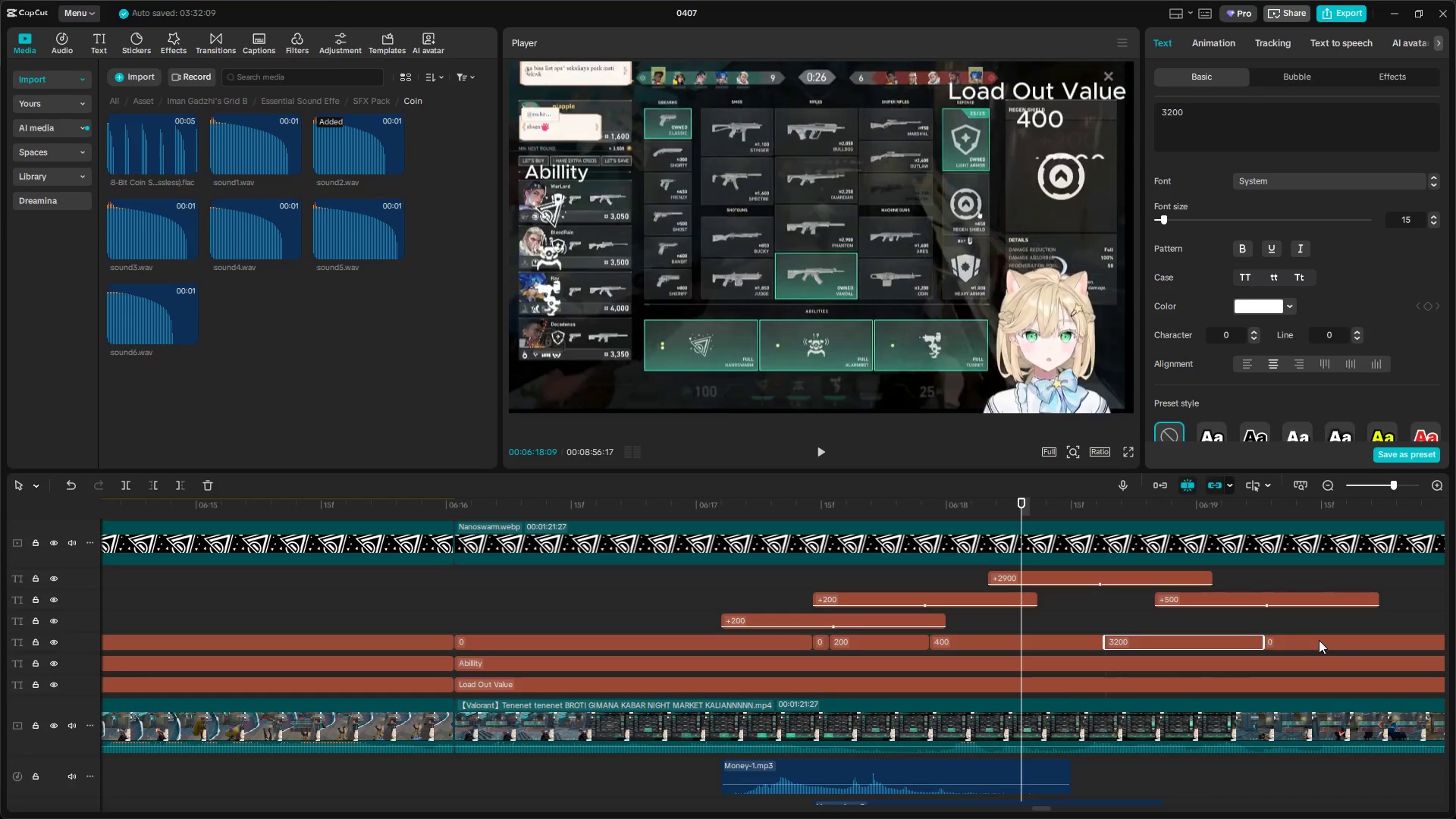 
double_click([1249, 588])
 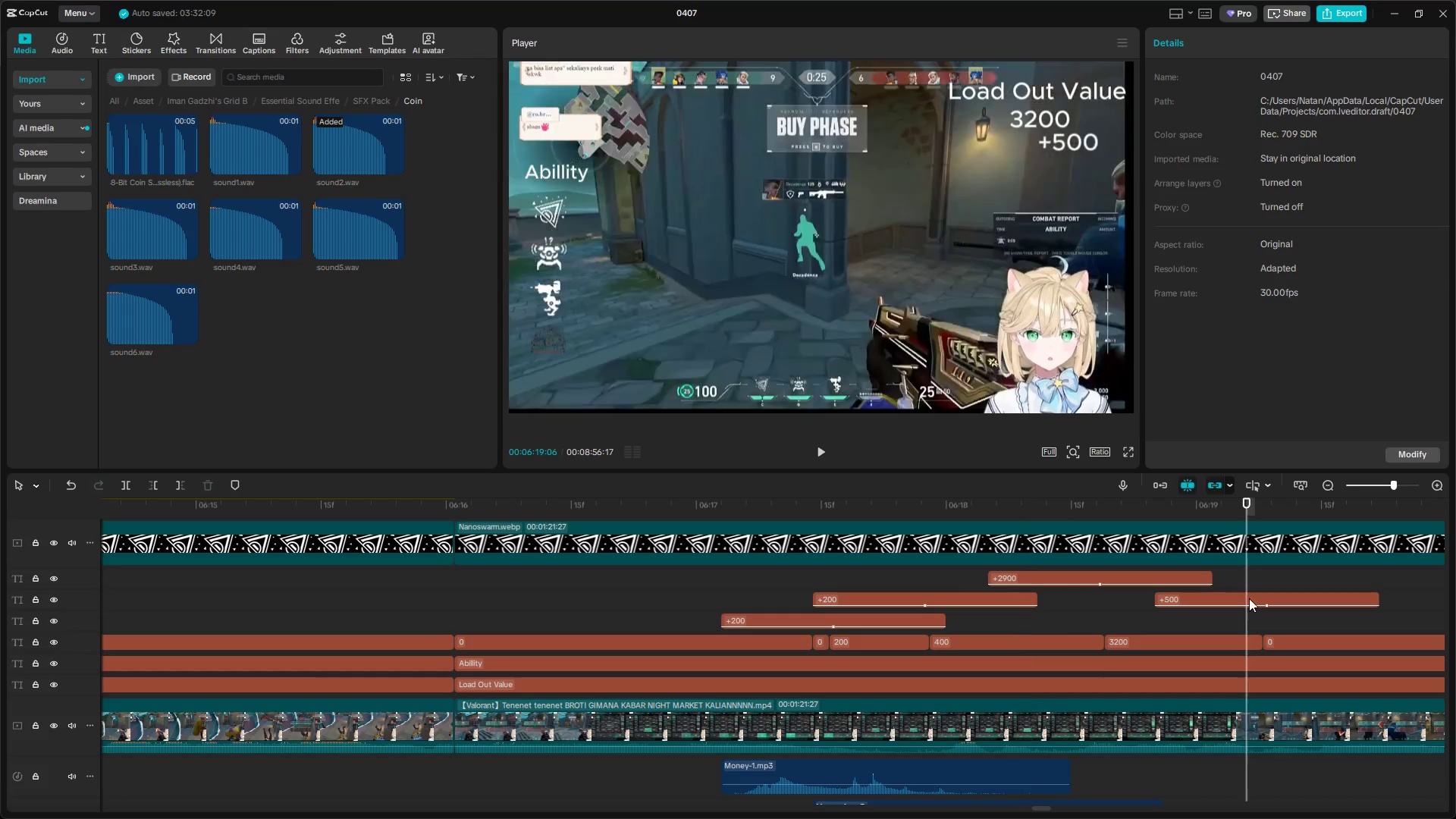 
triple_click([1249, 599])
 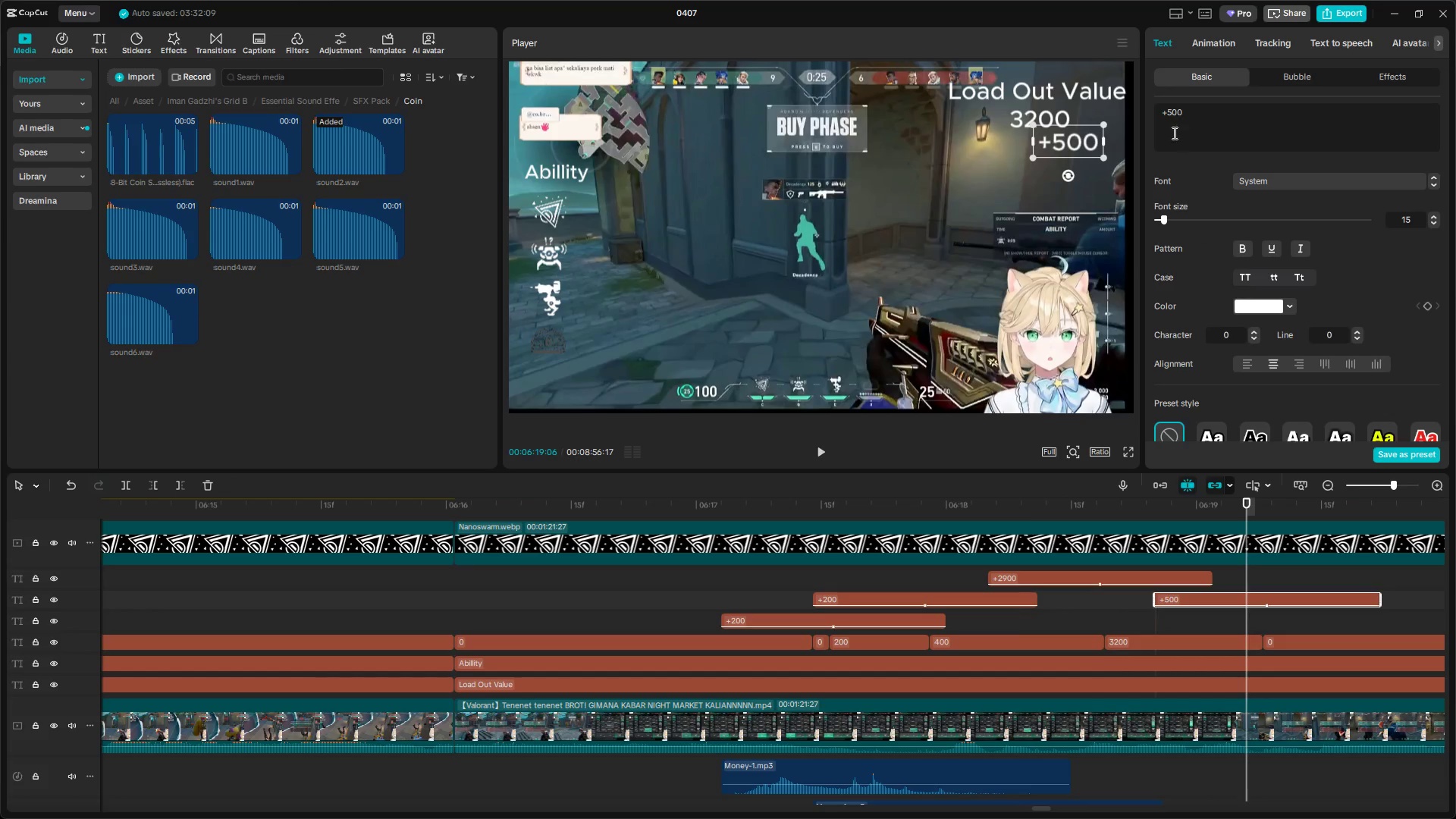 
left_click([1172, 115])
 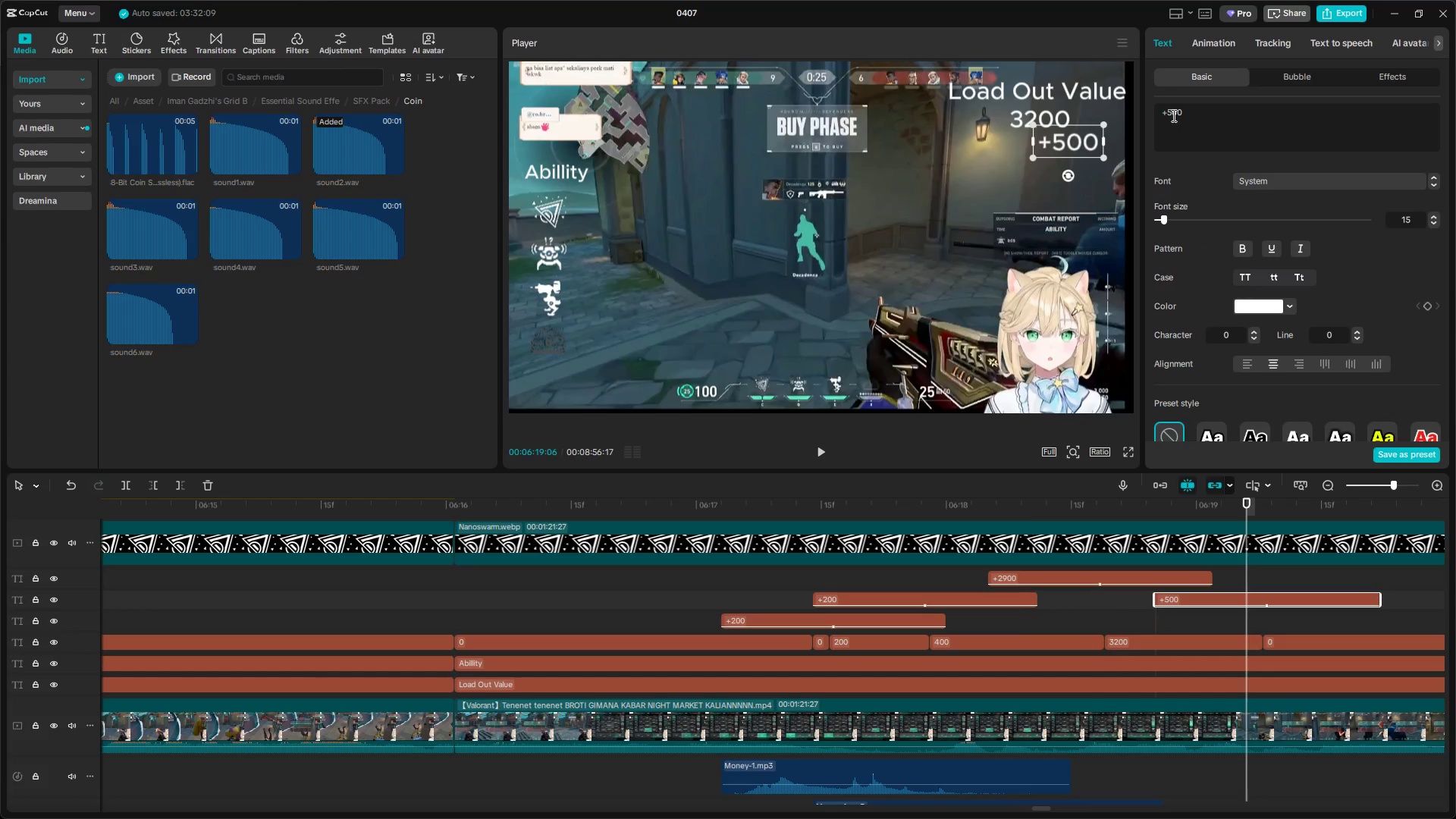 
key(Backspace)
 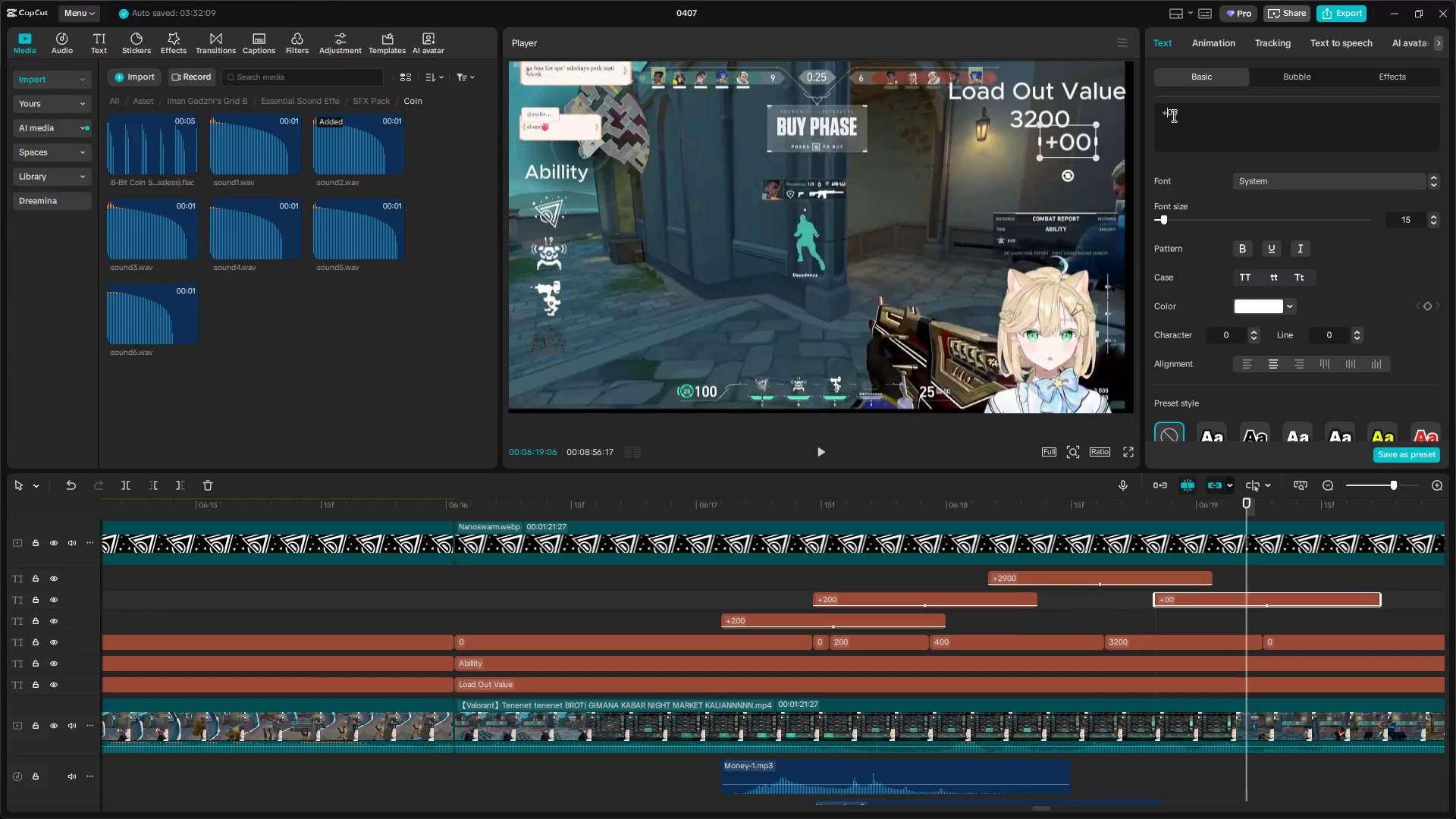 
key(6)
 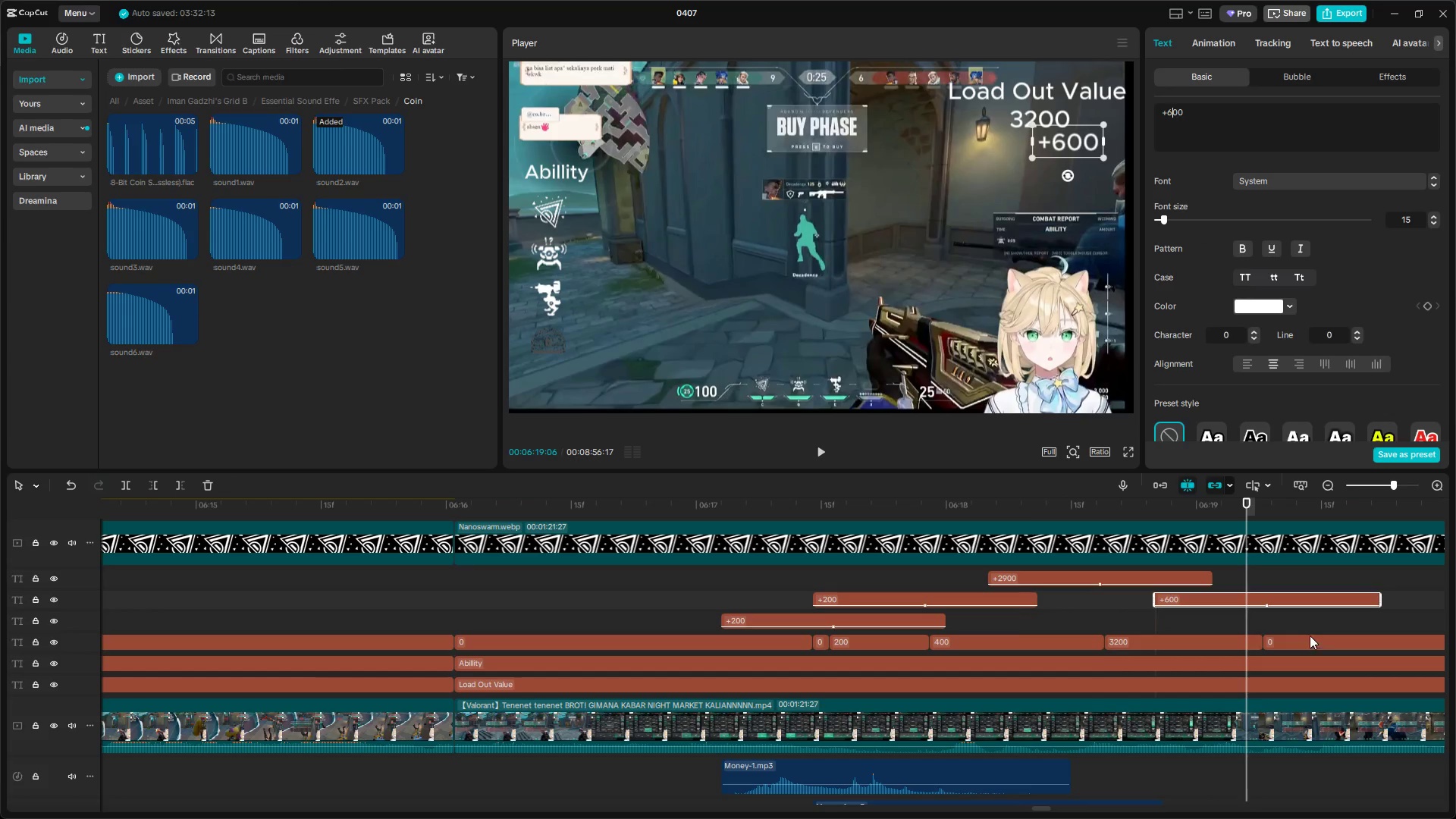 
double_click([1311, 634])
 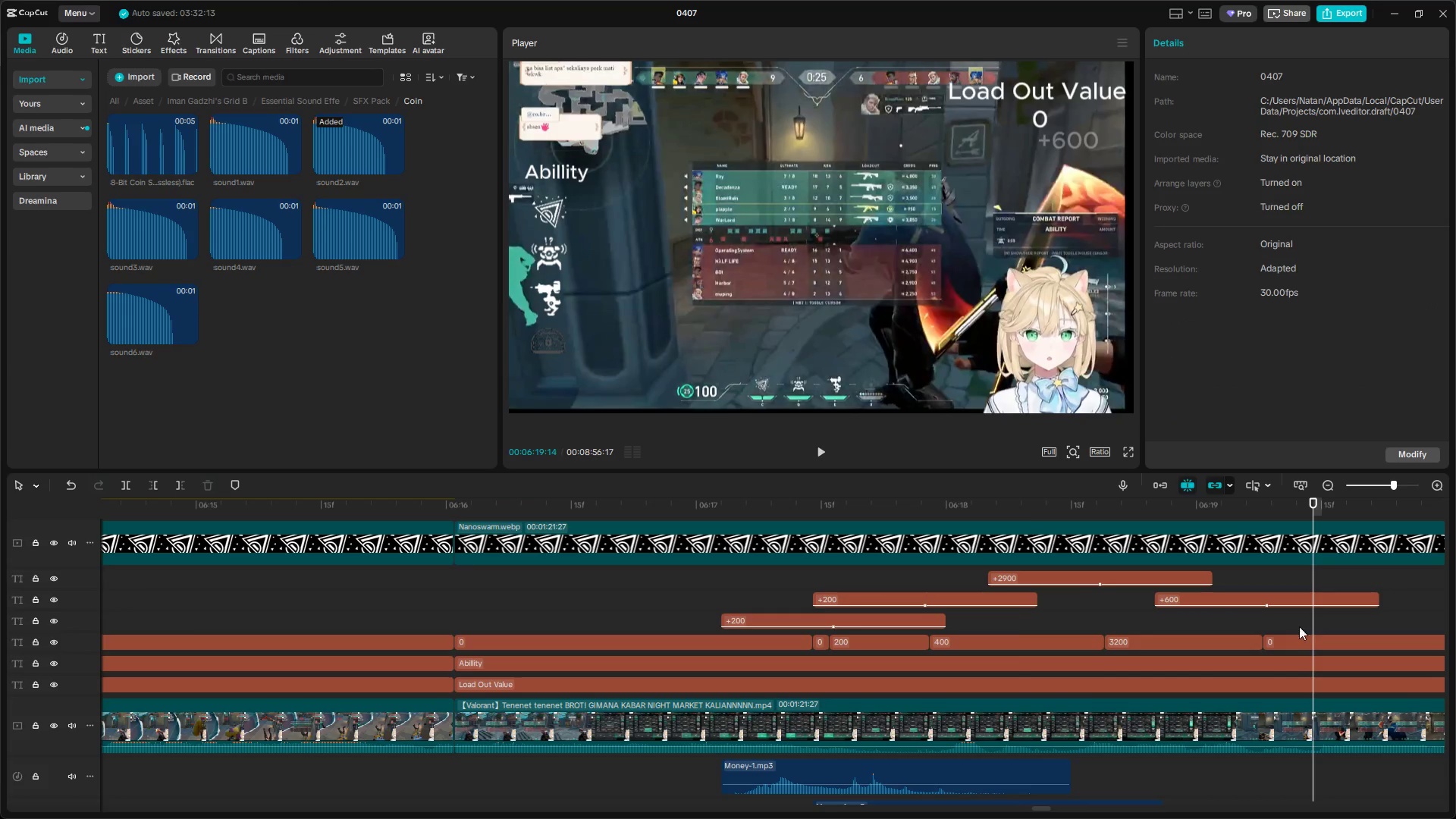 
left_click([1284, 641])
 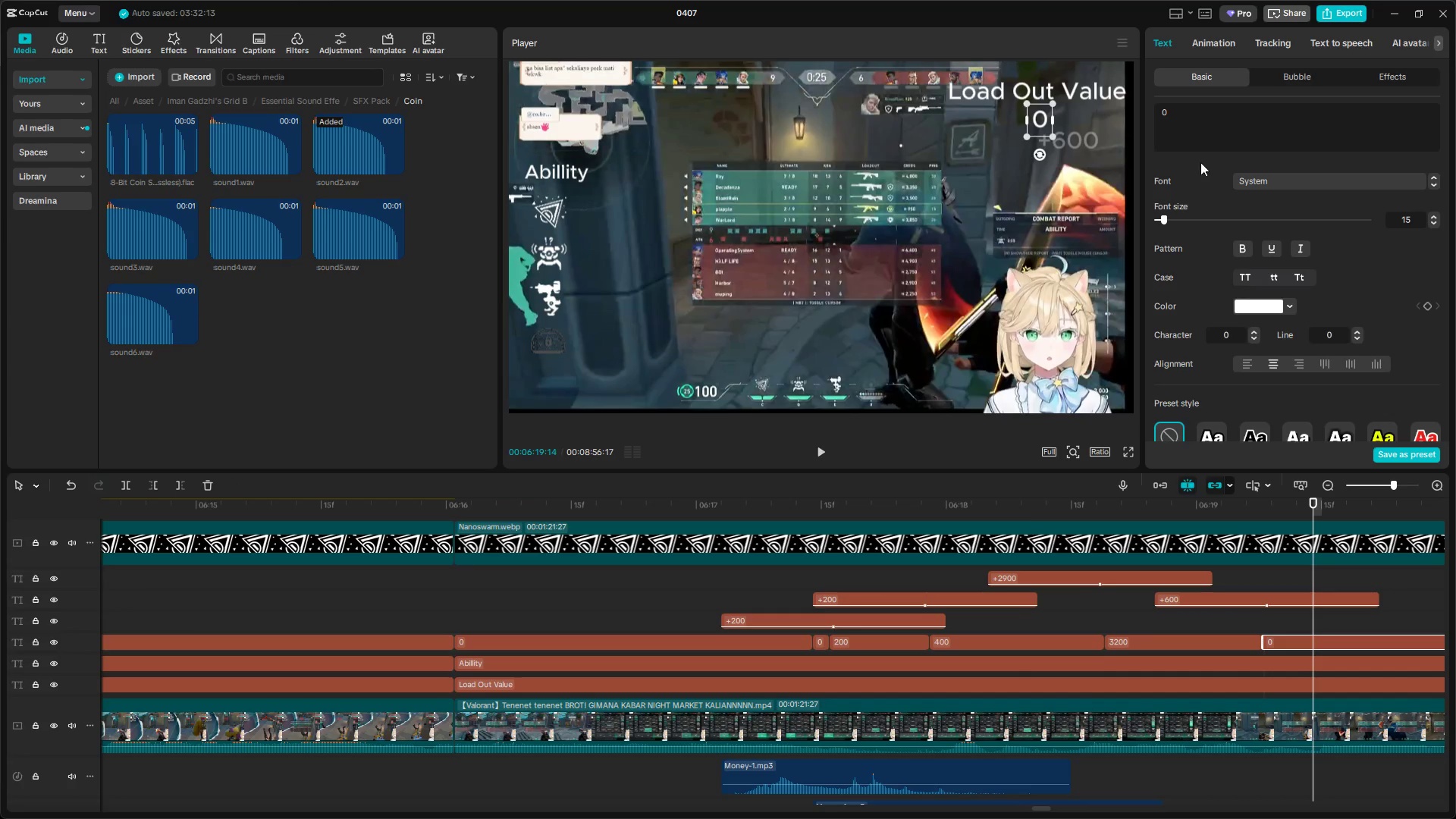 
left_click([1174, 111])
 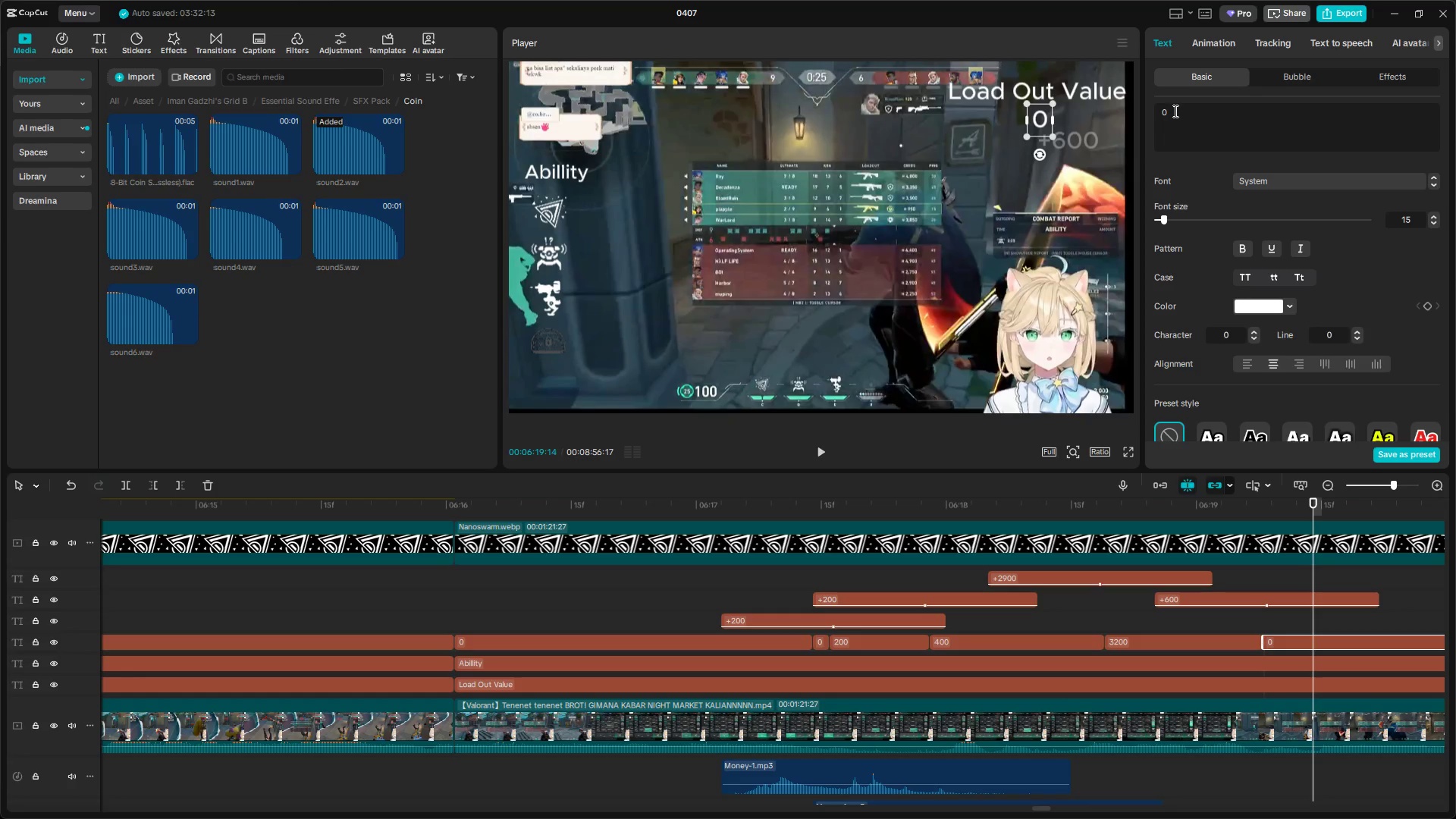 
key(Backspace)
type(3800)
 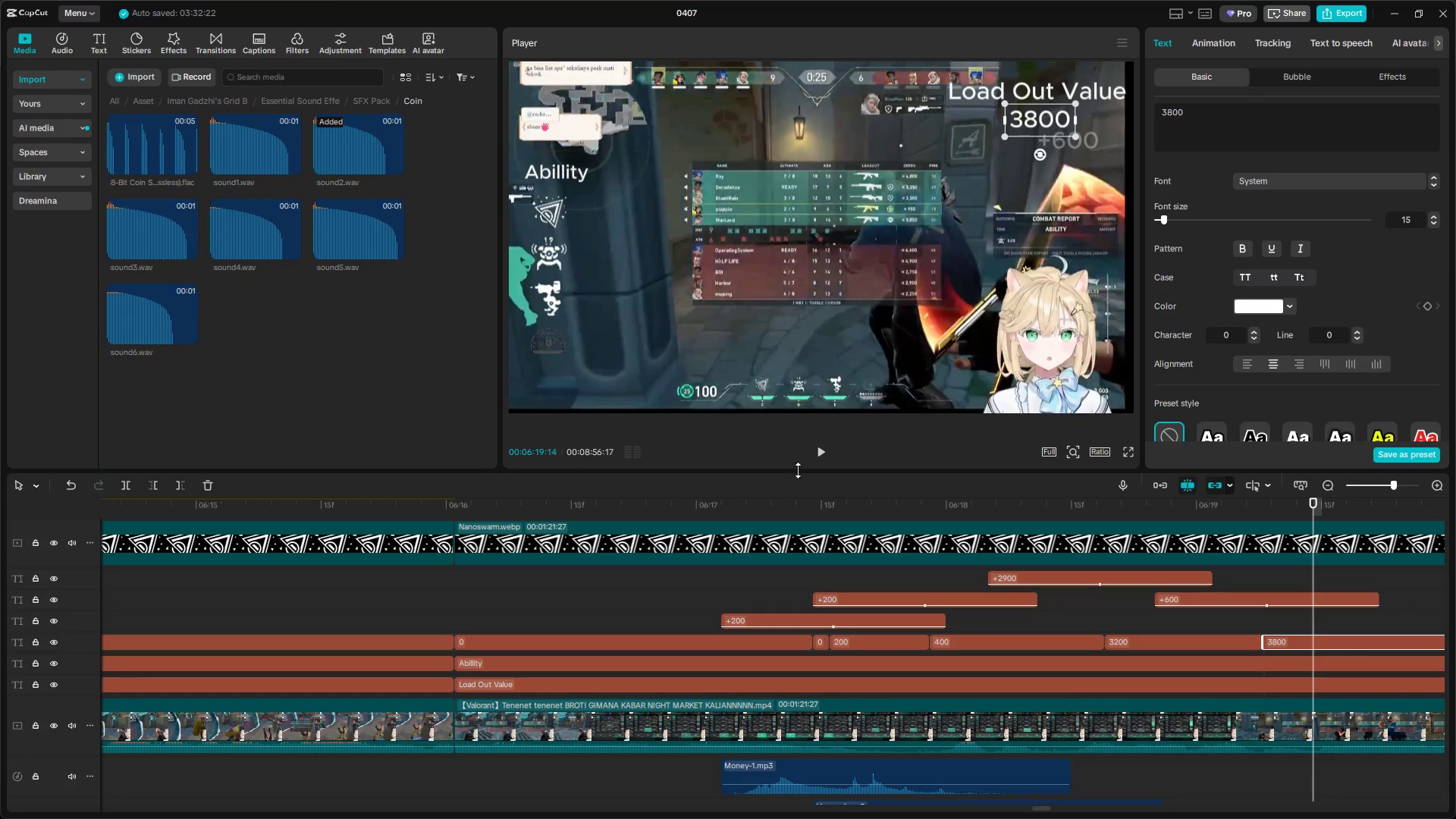 
left_click([729, 582])
 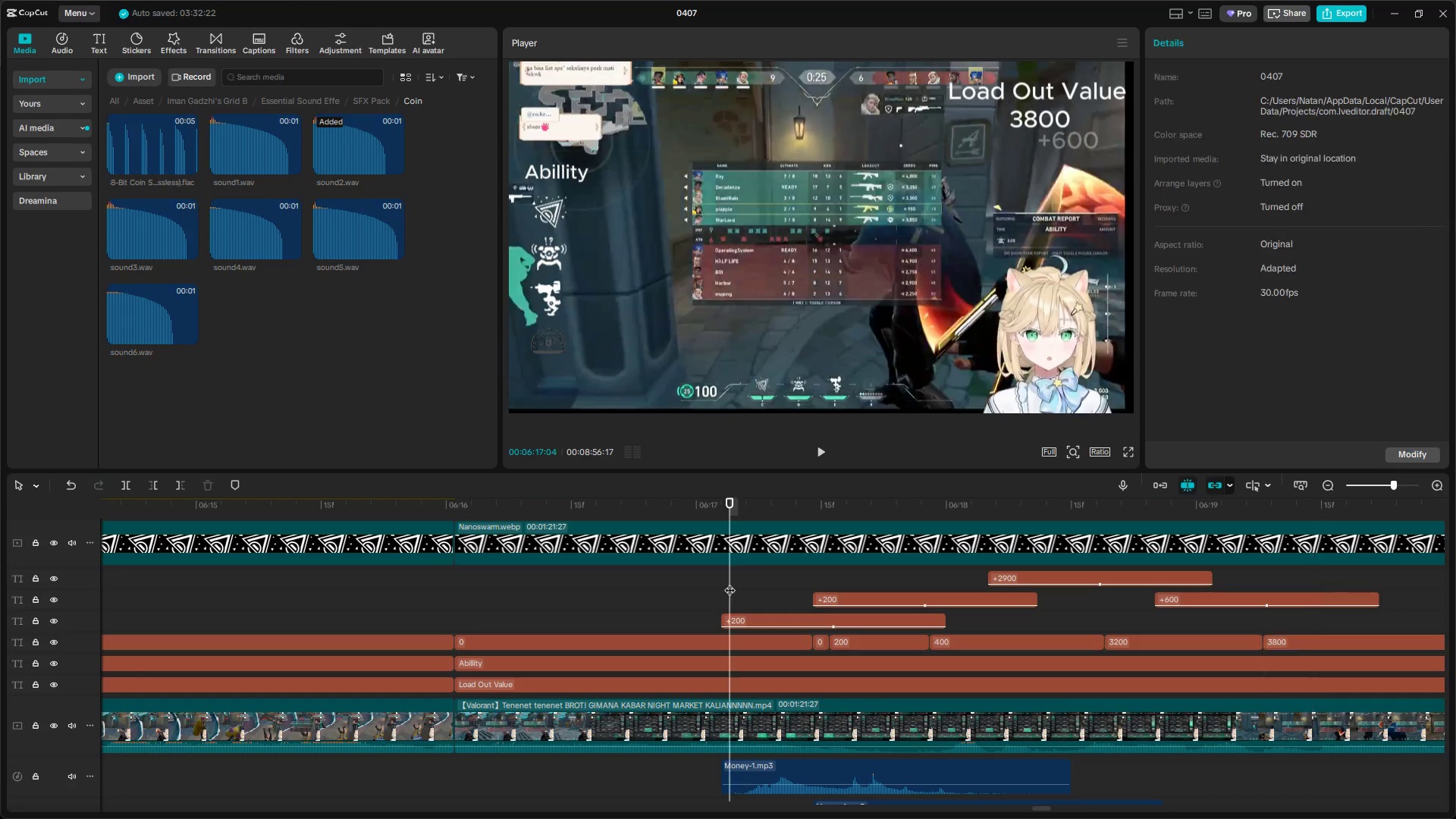 
key(Space)
 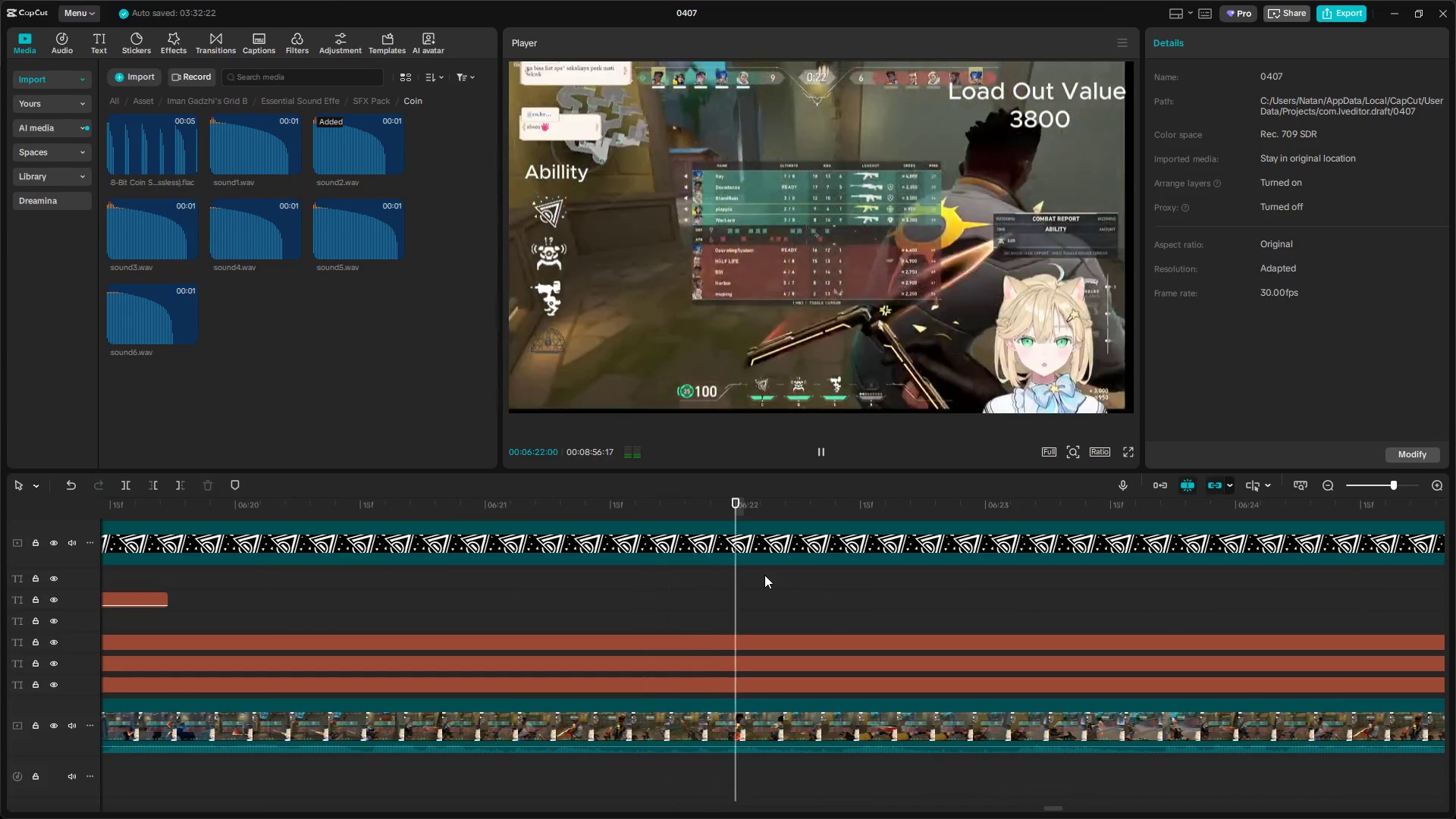 
wait(9.91)
 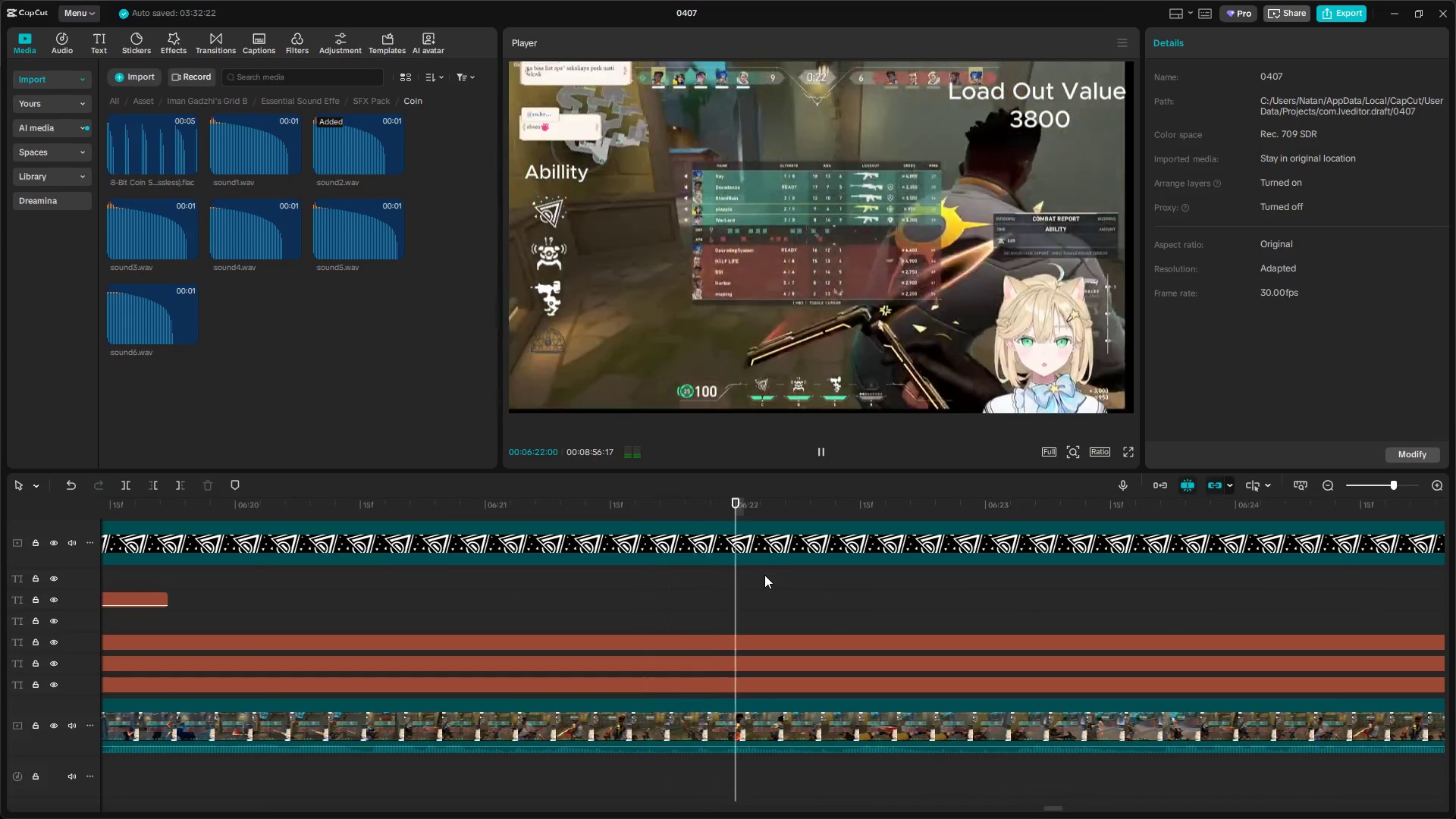 
key(Space)
 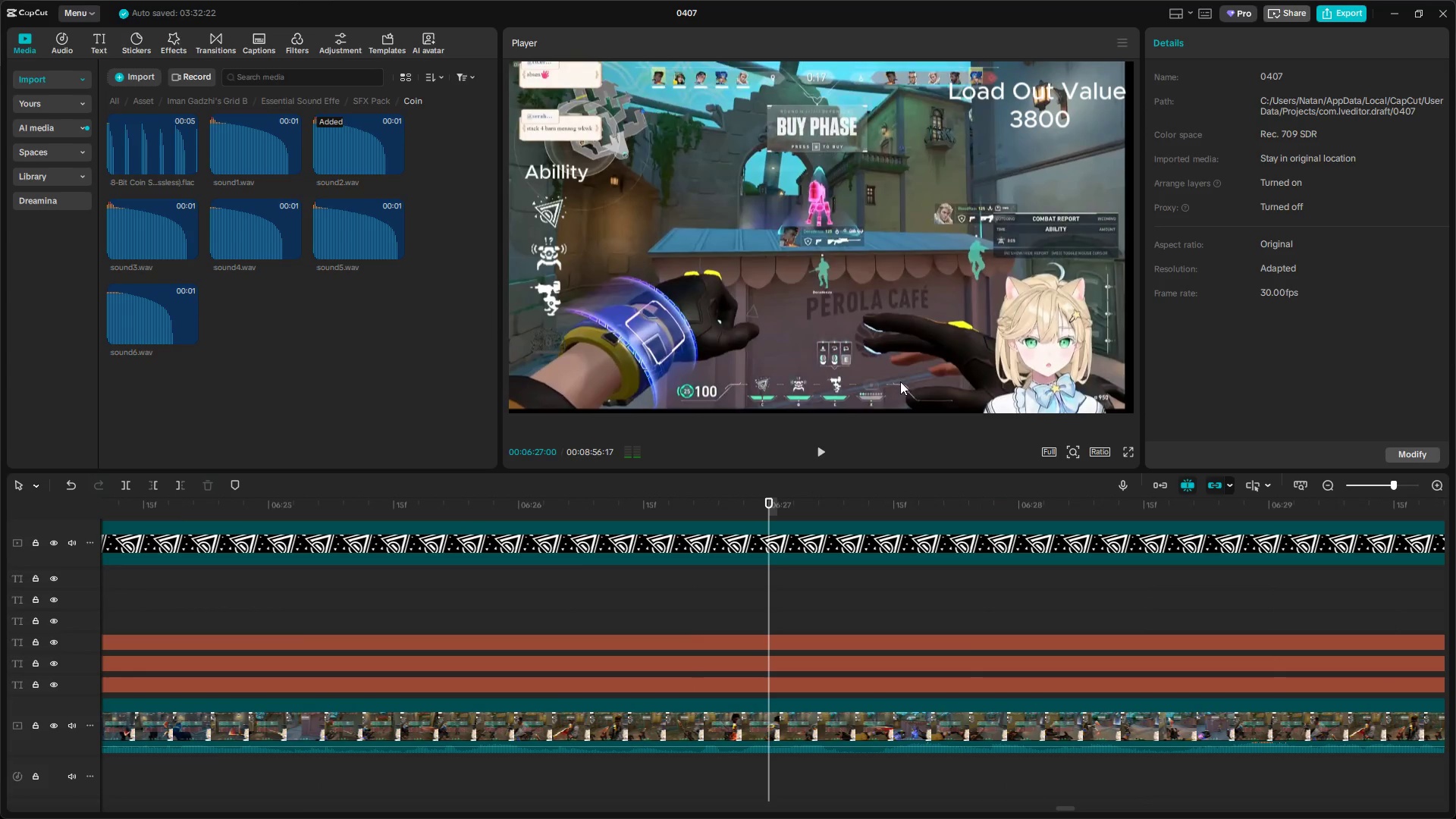 
hold_key(key=ControlLeft, duration=1.08)
left_click([259, 608])
 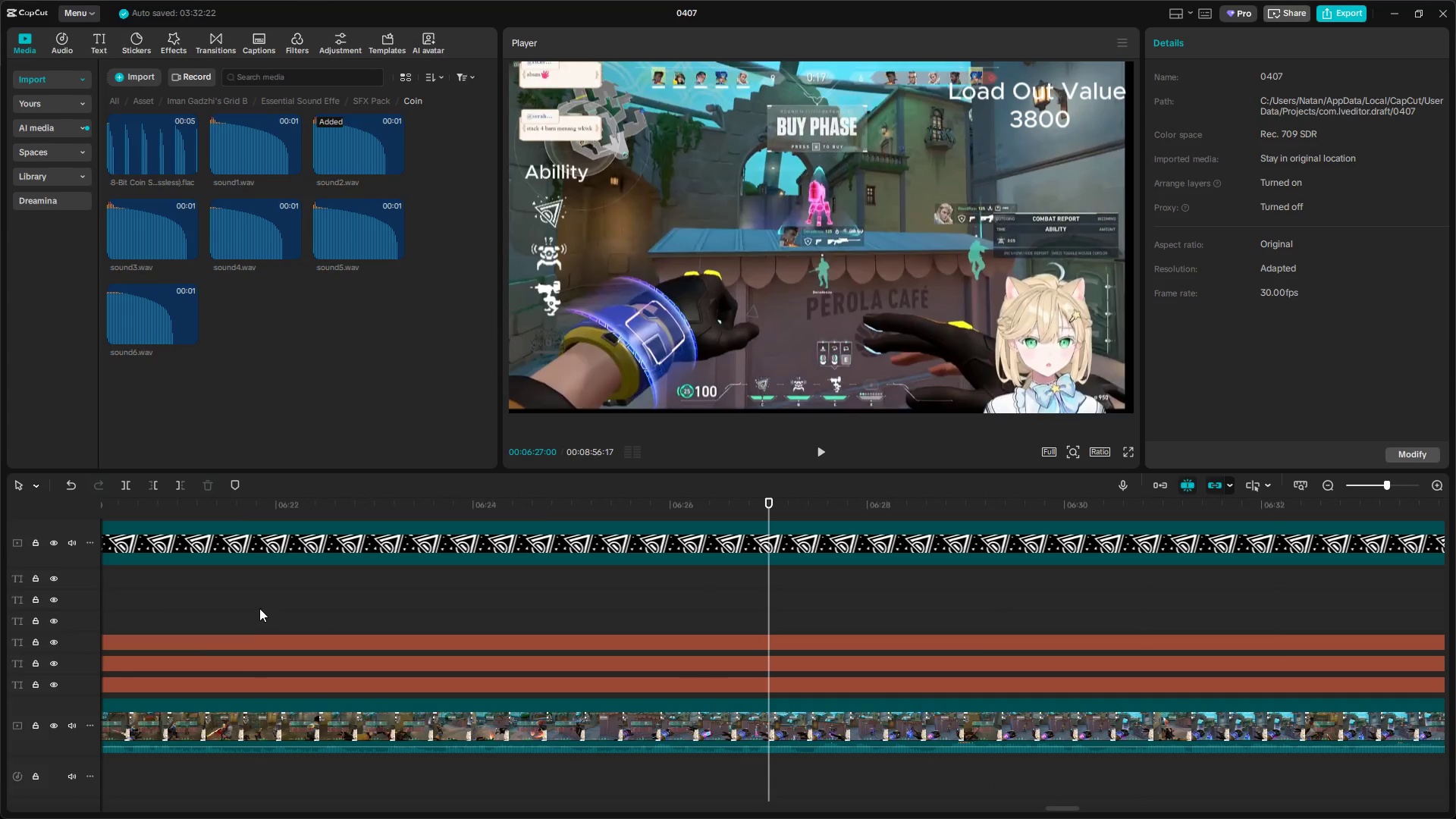 
hold_key(key=ControlLeft, duration=2.39)
 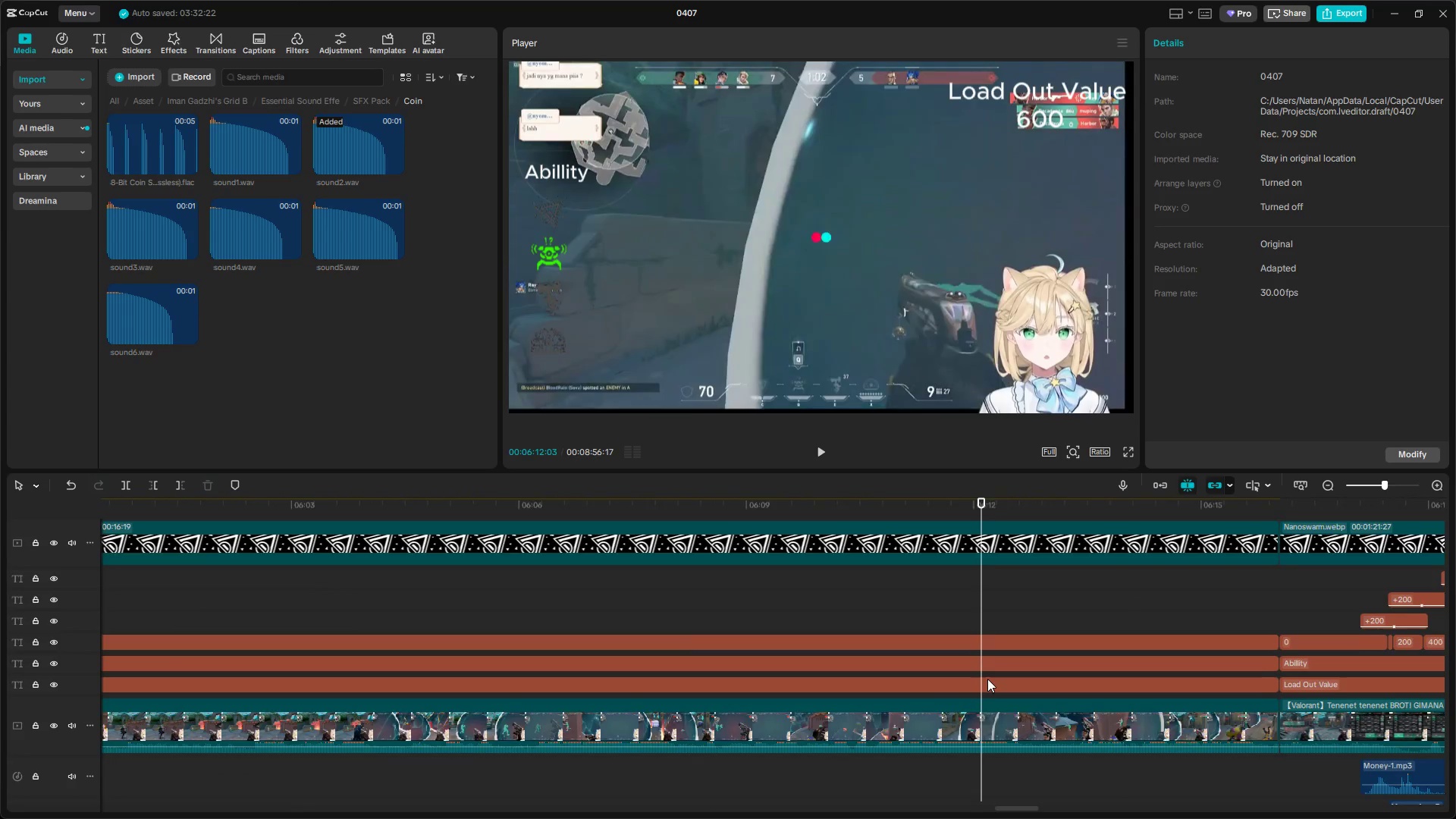 
scroll: coordinate [411, 635], scroll_direction: down, amount: 10.0
 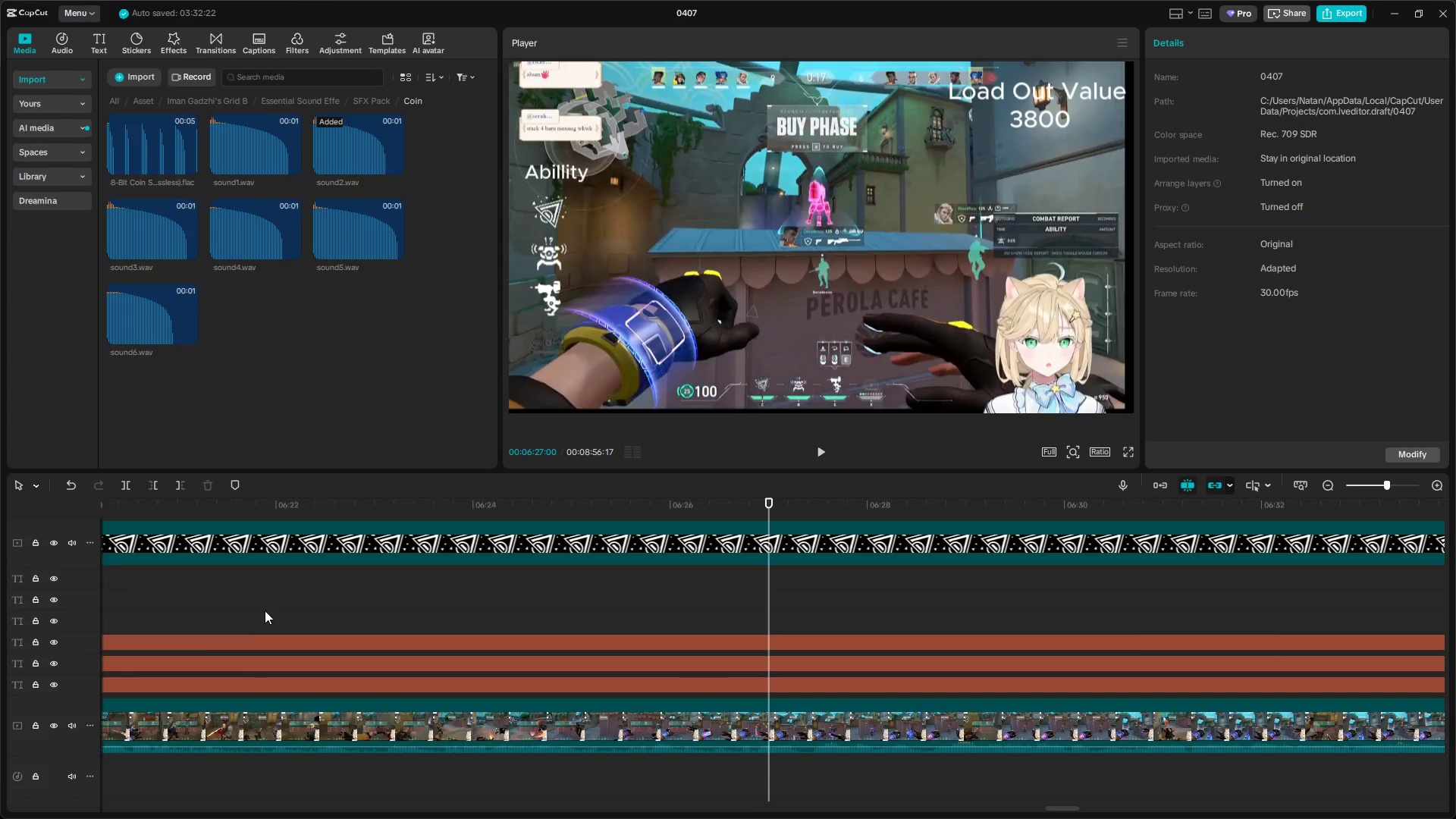 
left_click_drag(start_coordinate=[267, 609], to_coordinate=[250, 612])
 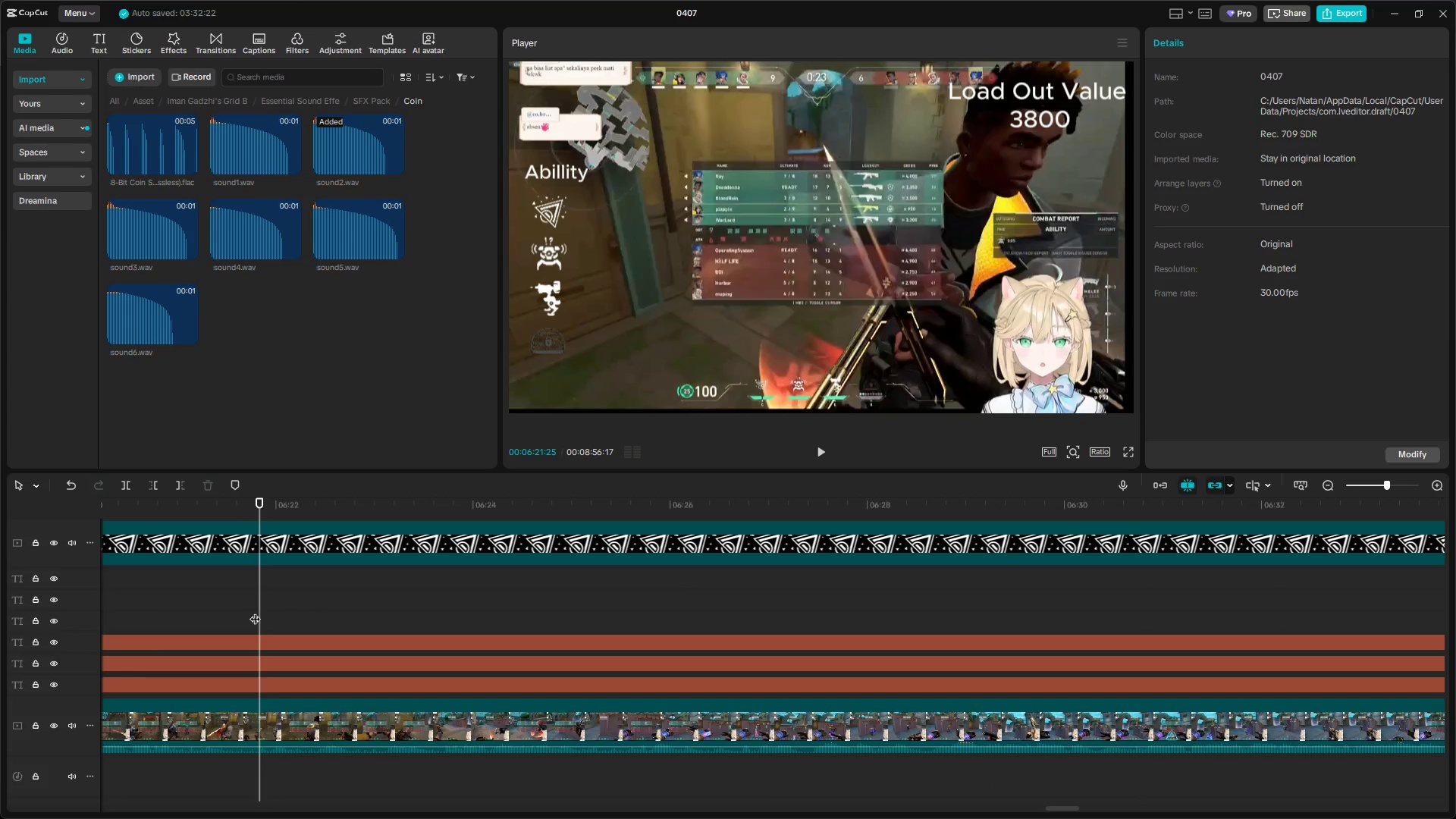 
left_click([255, 611])
 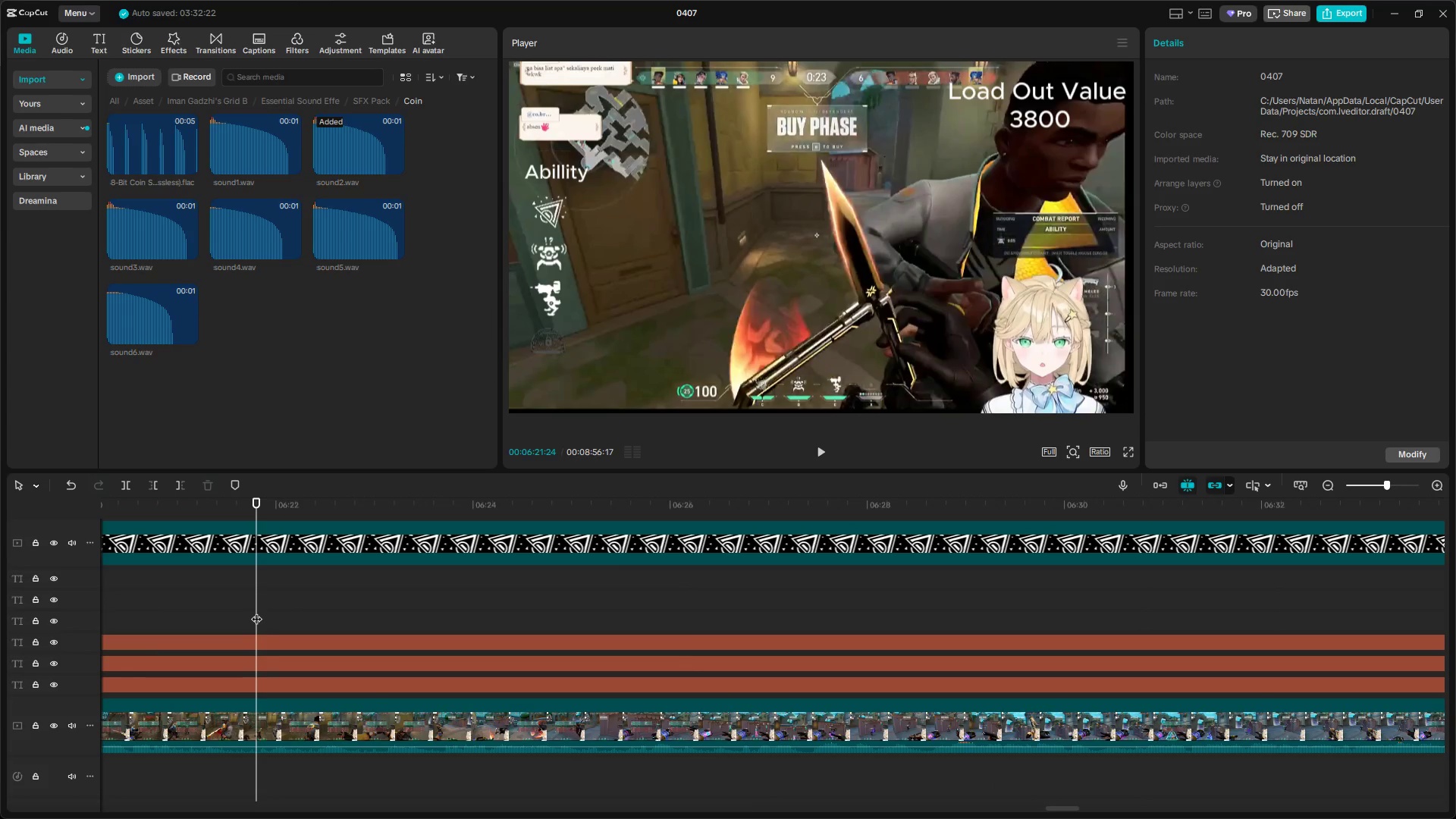 
left_click_drag(start_coordinate=[256, 611], to_coordinate=[980, 683])
 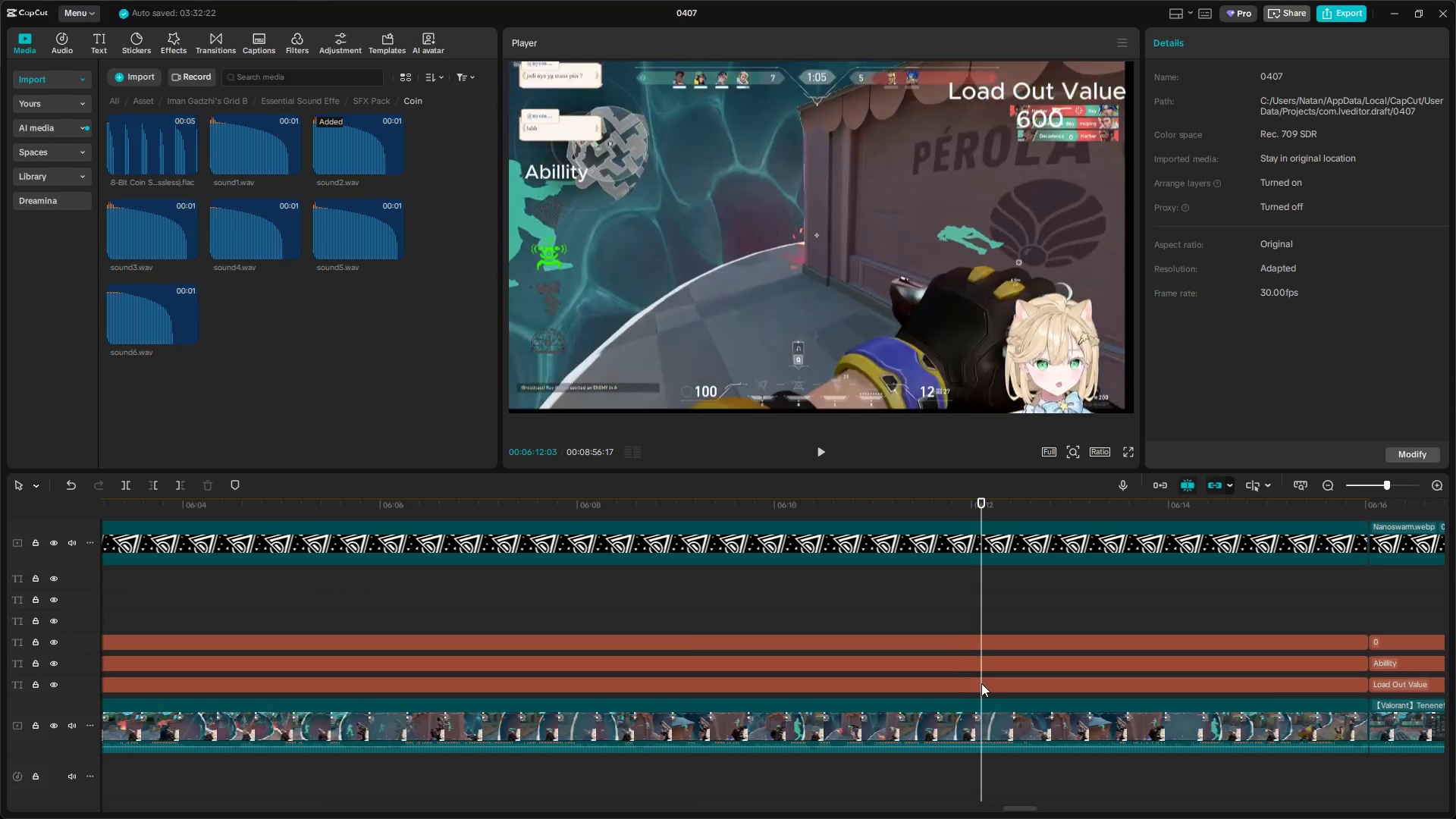 
hold_key(key=ControlLeft, duration=0.75)
scroll: coordinate [987, 679], scroll_direction: down, amount: 10.0
 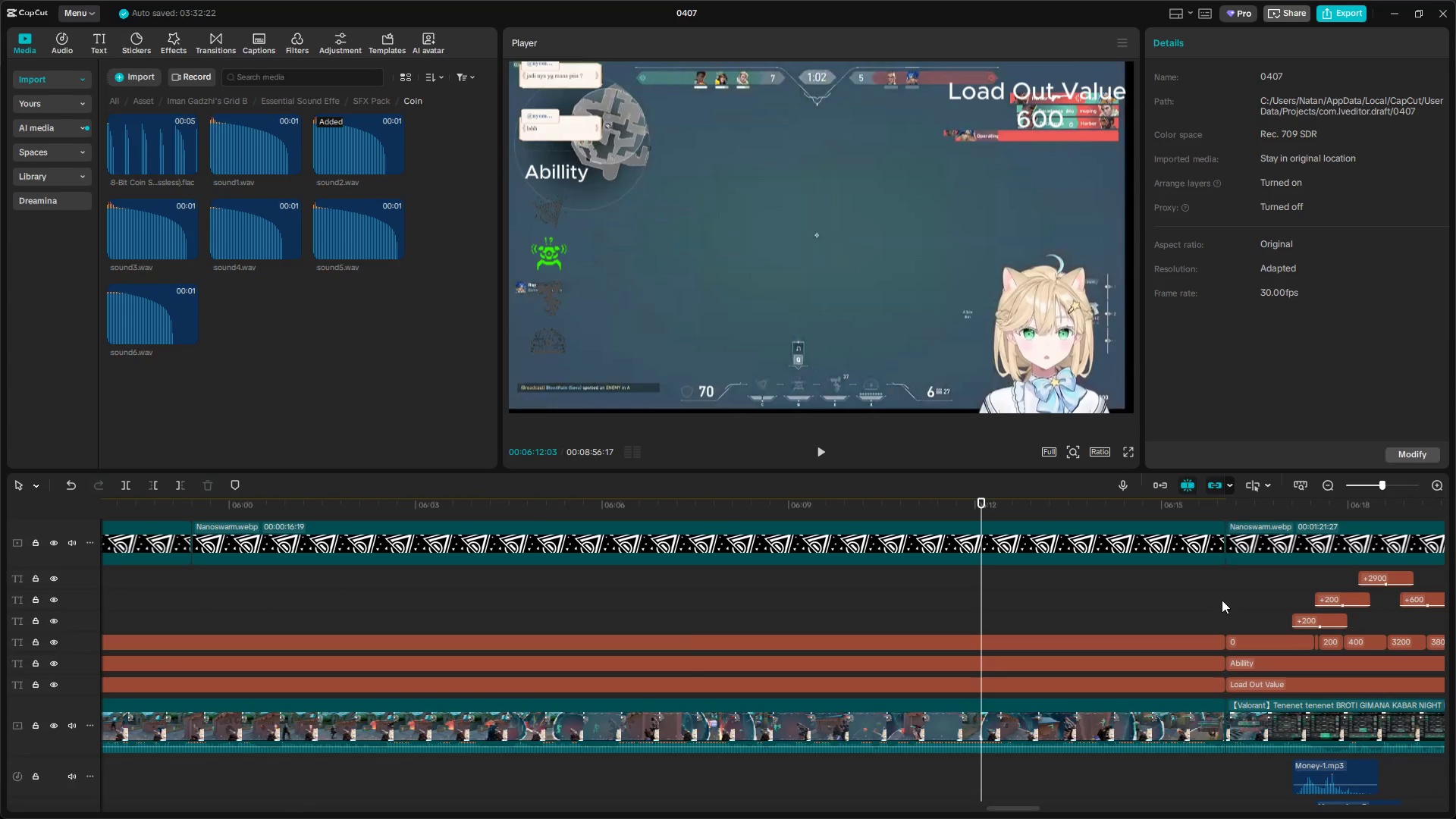 
key(Space)
 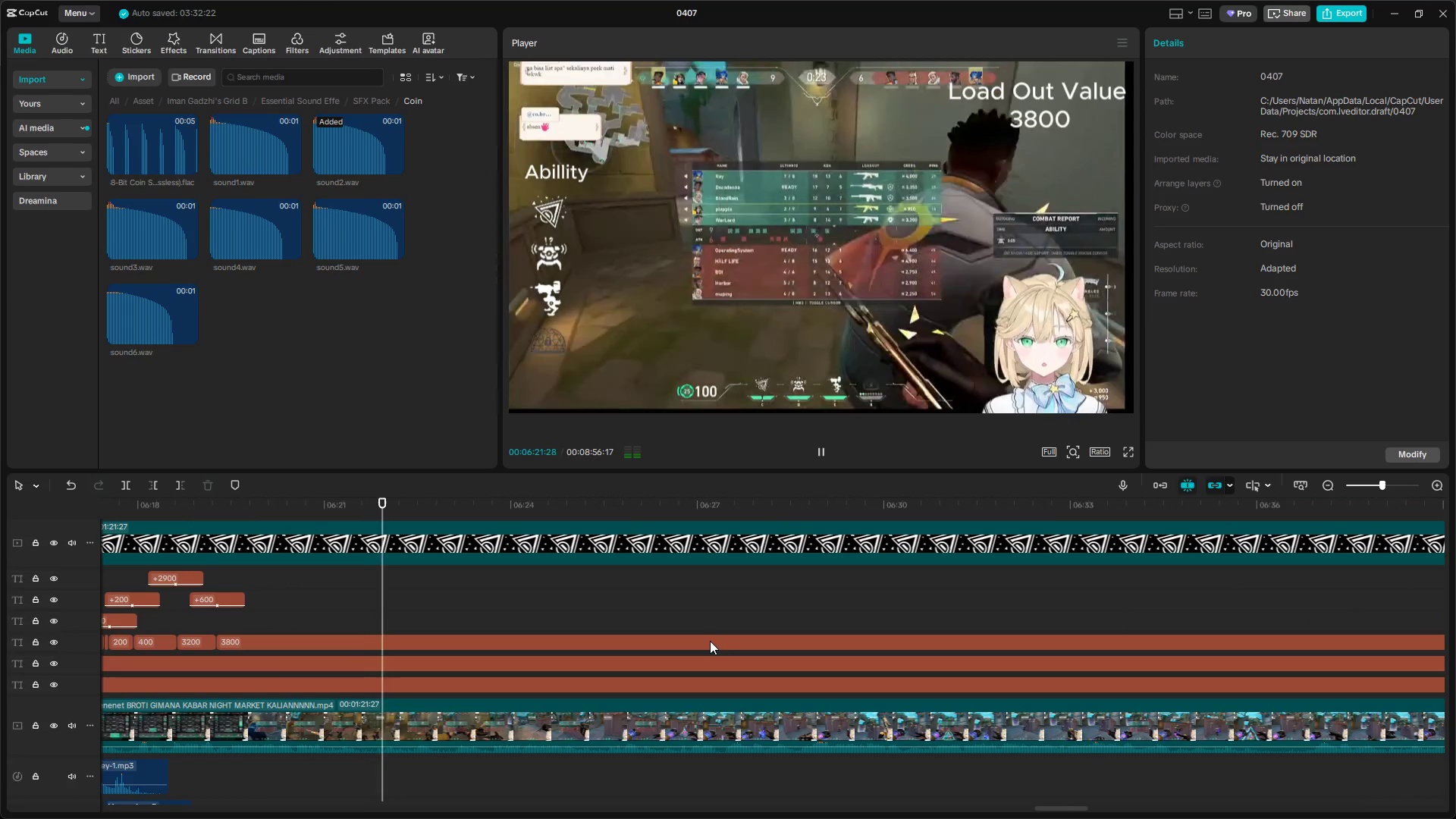 
wait(11.02)
 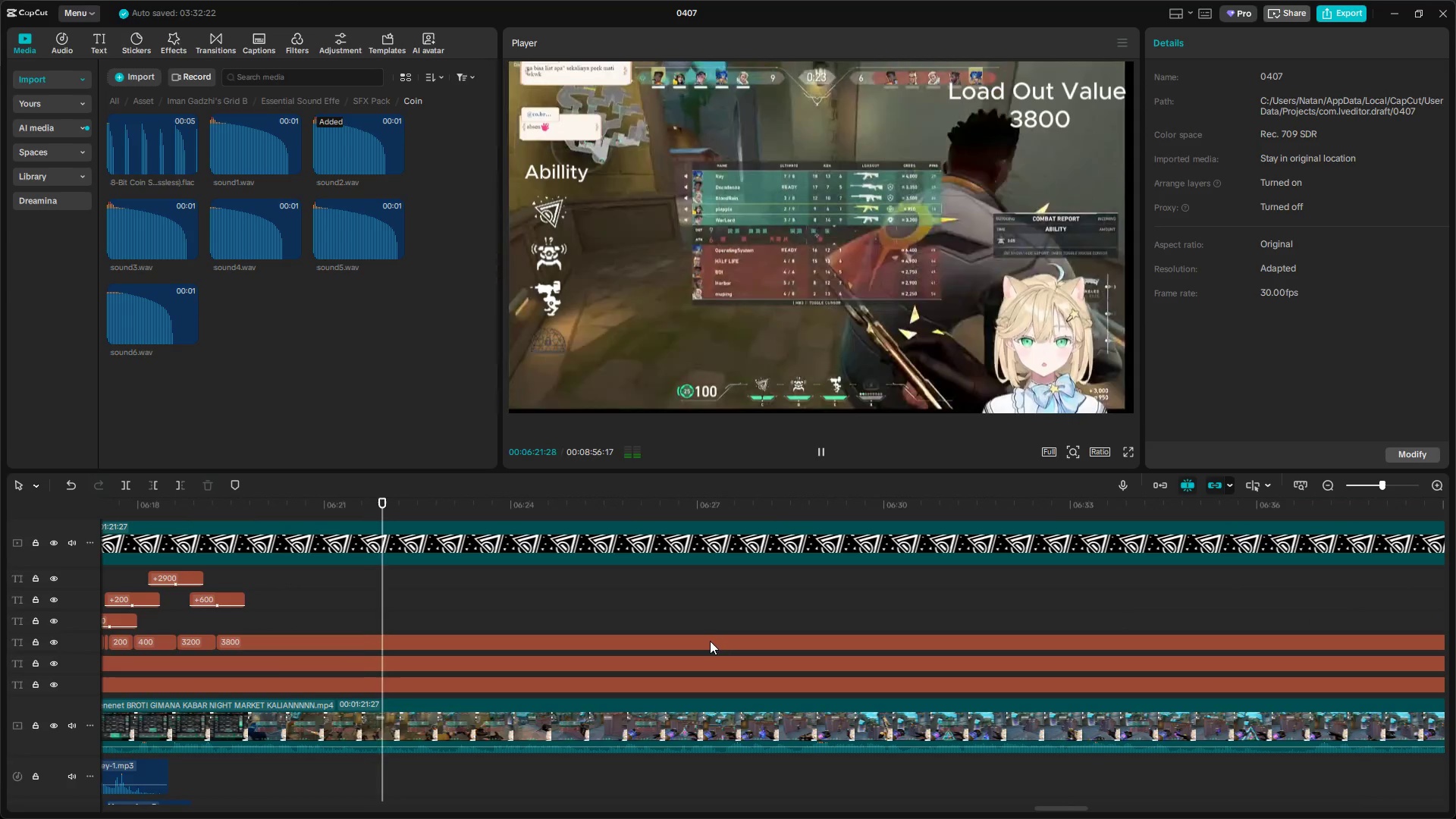 
key(Space)
 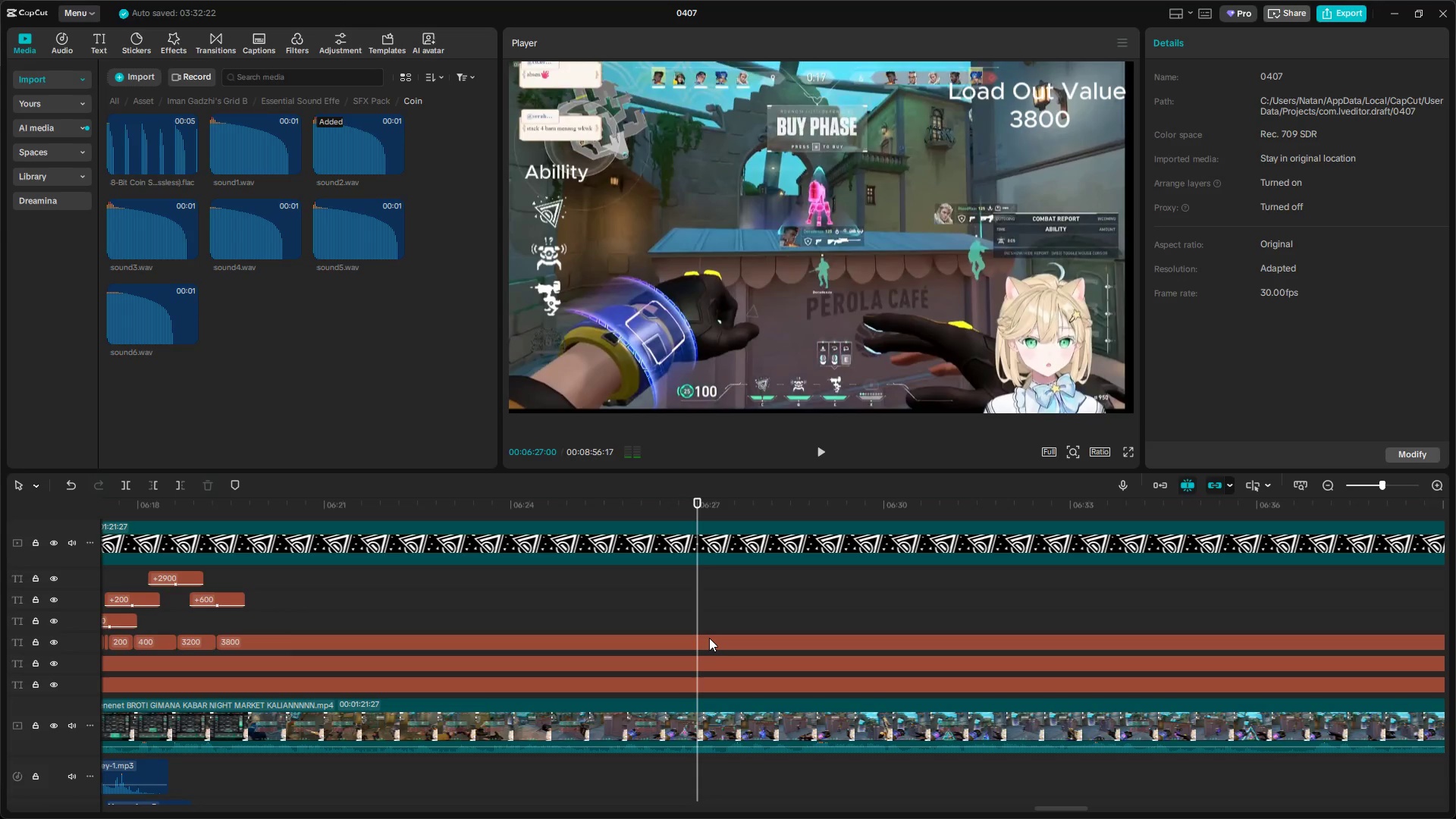 
key(Space)
 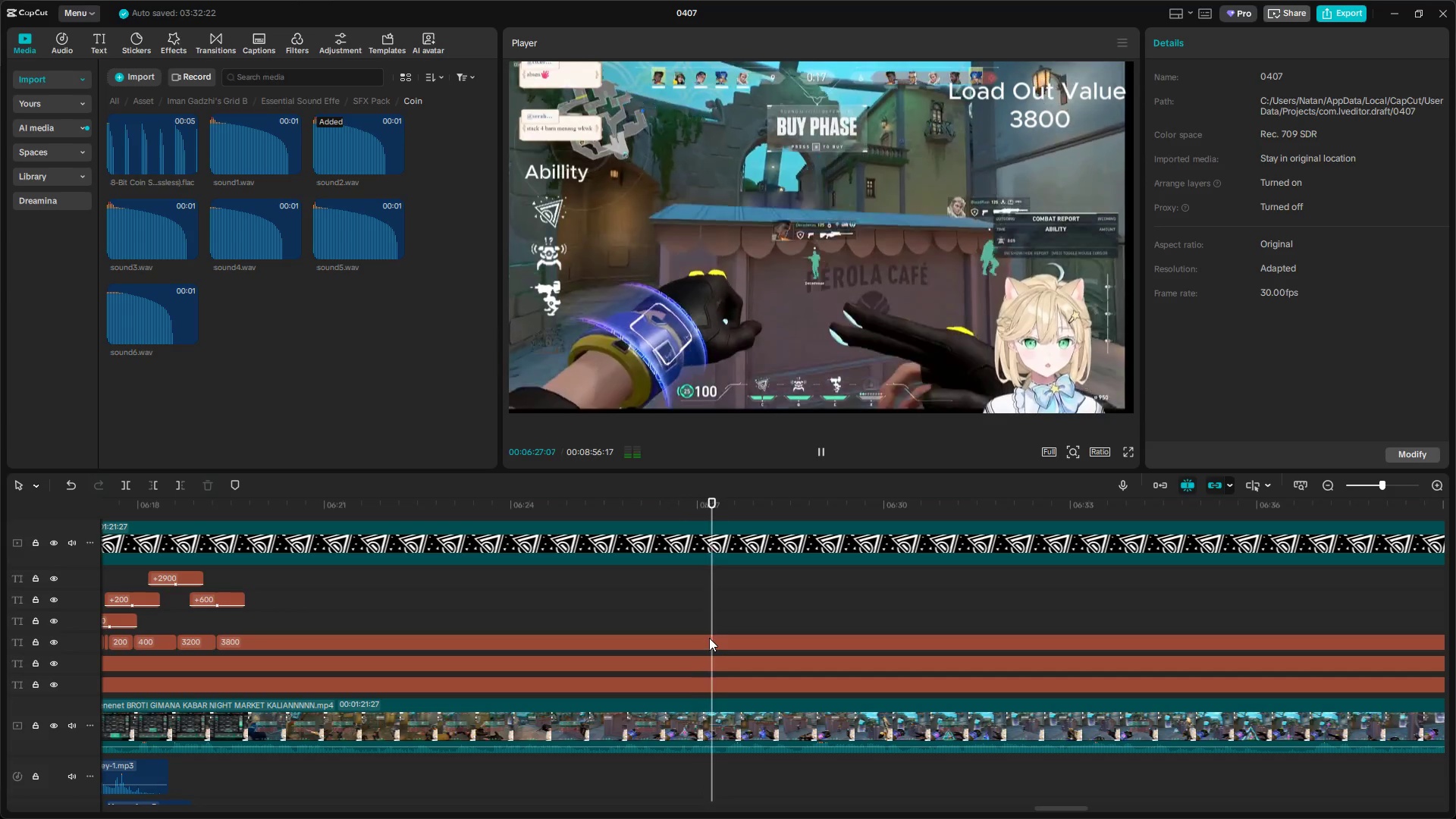 
key(Space)
 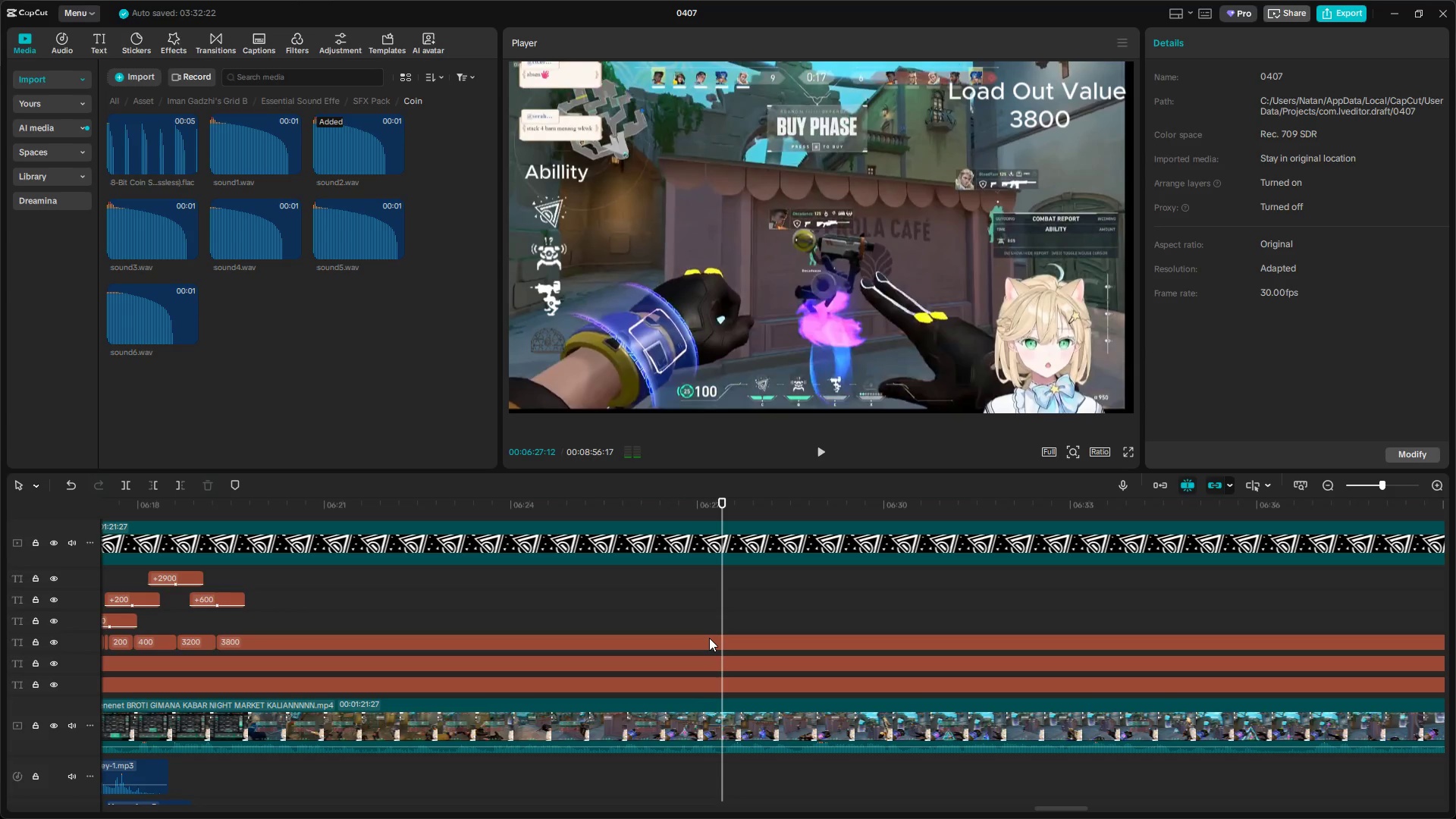 
key(Space)
 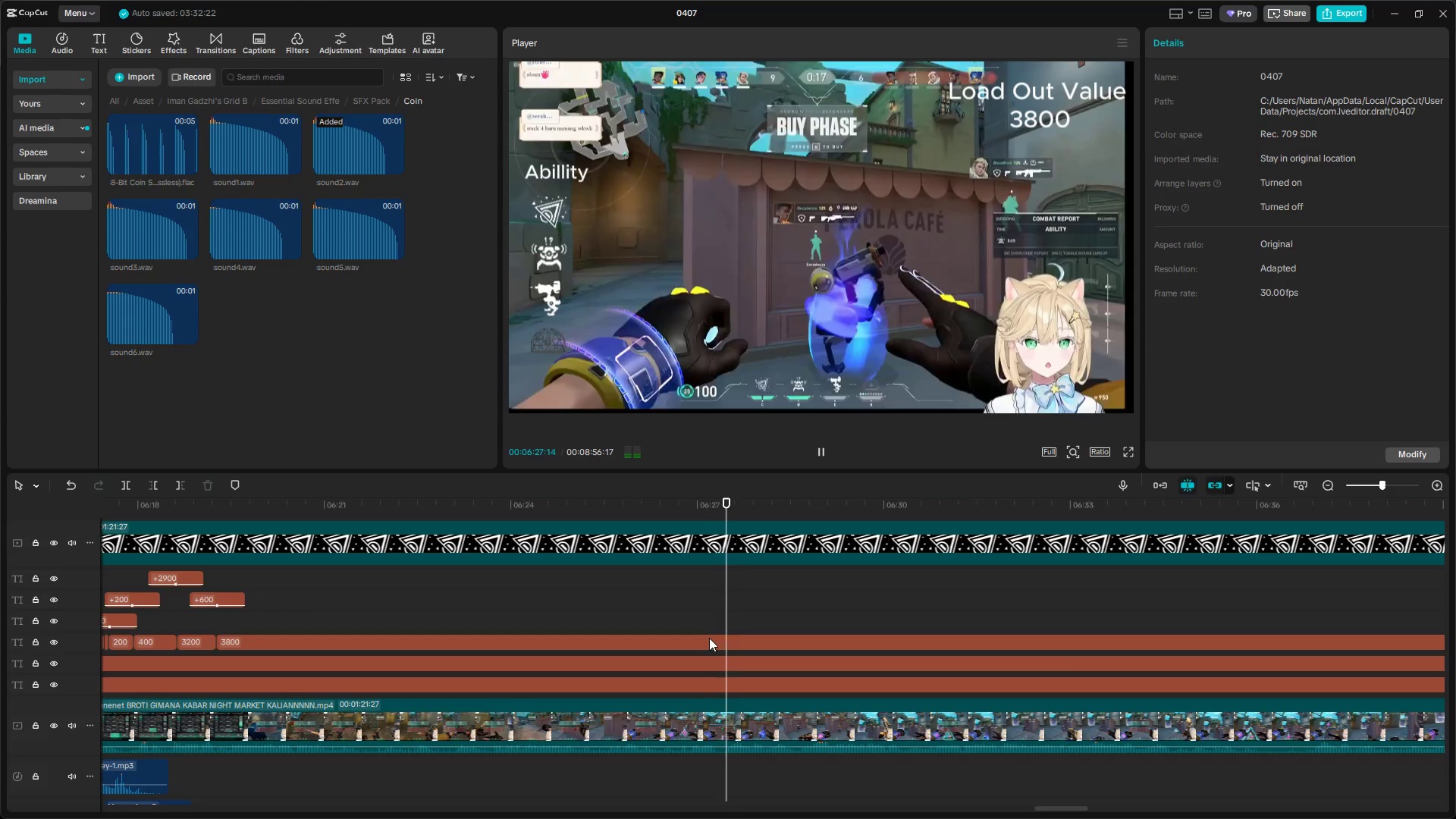 
key(Space)
 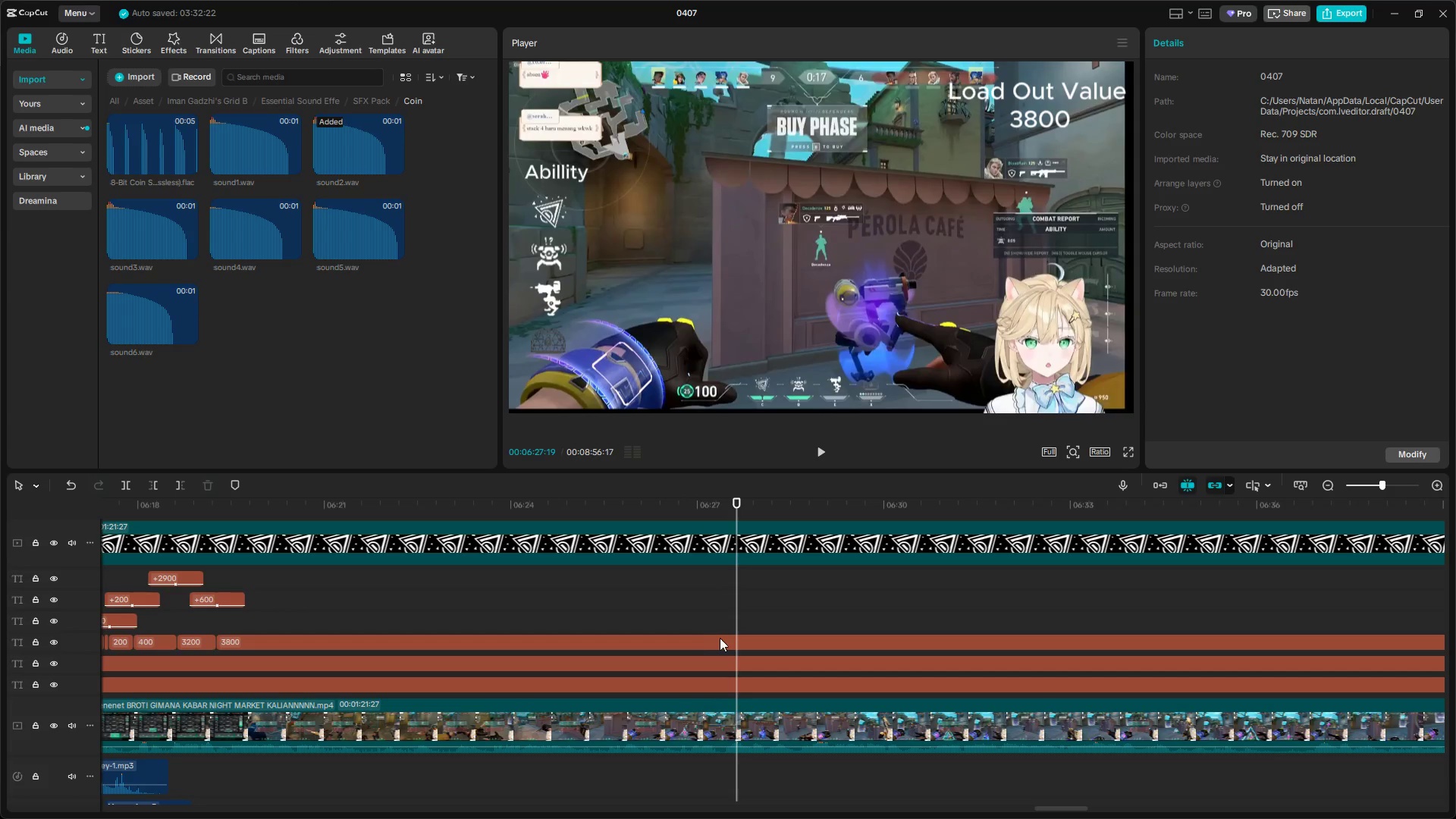 
left_click([736, 548])
 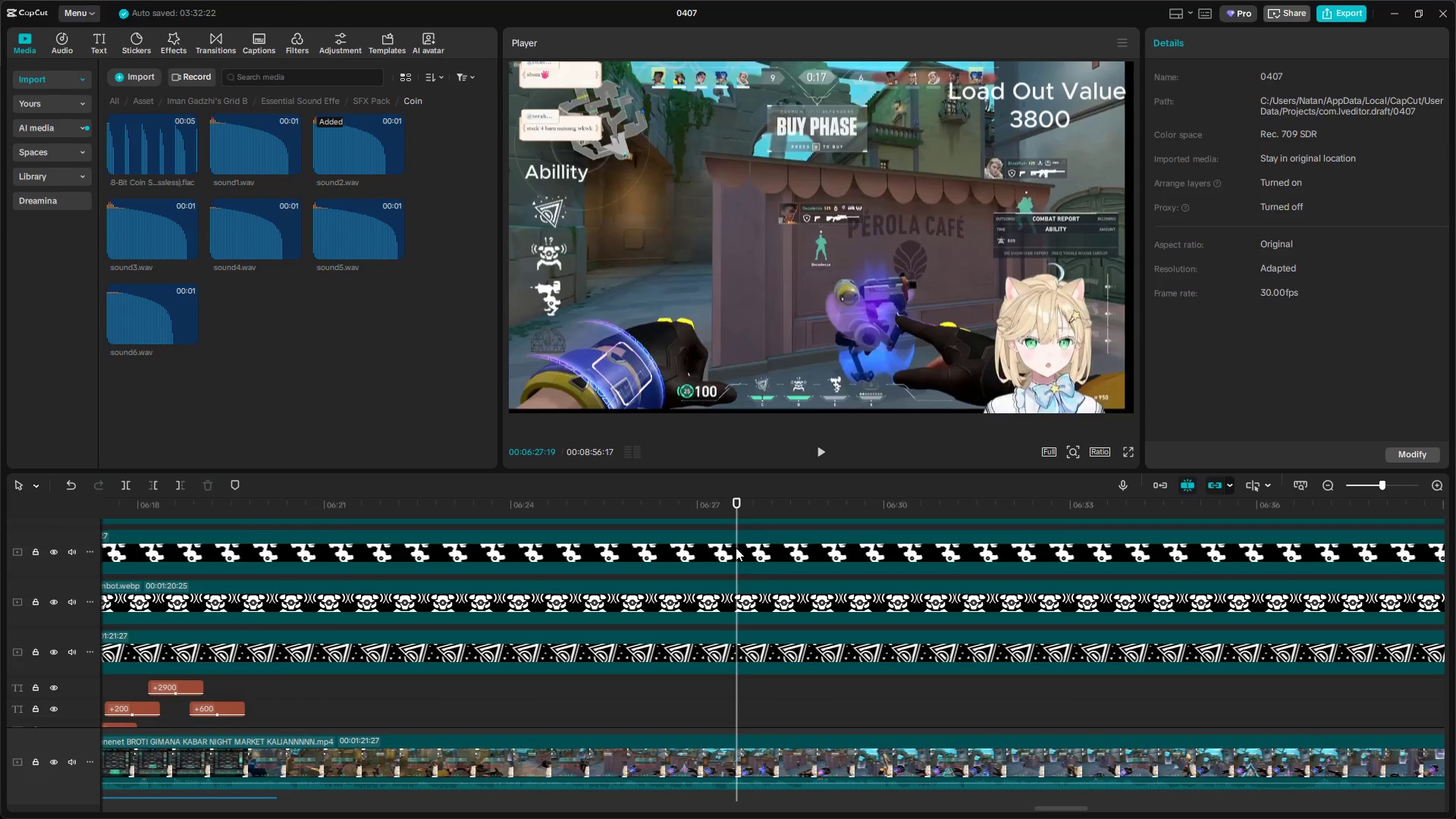 
scroll: coordinate [768, 648], scroll_direction: up, amount: 6.0
 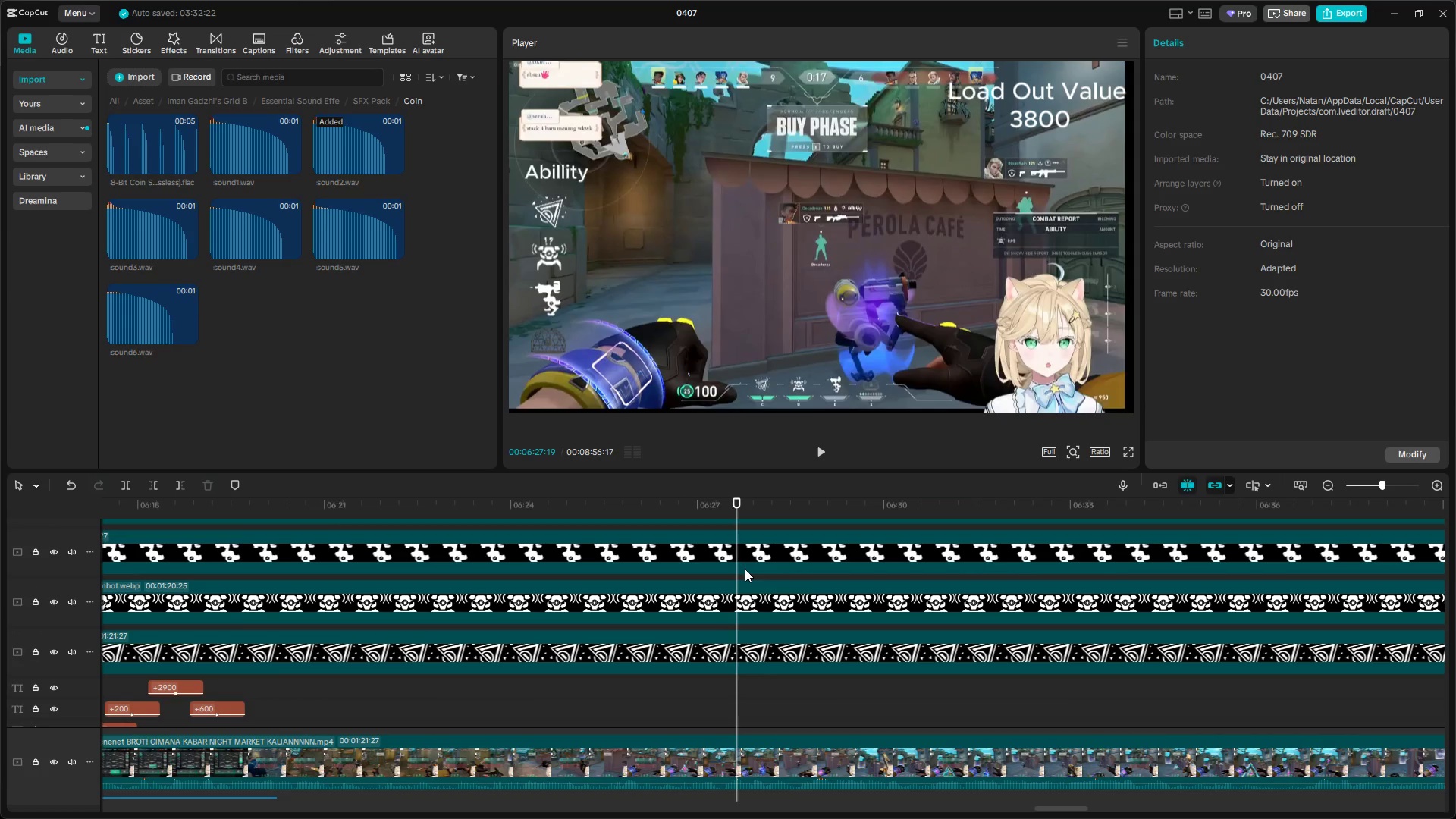 
hold_key(key=ShiftLeft, duration=0.47)
 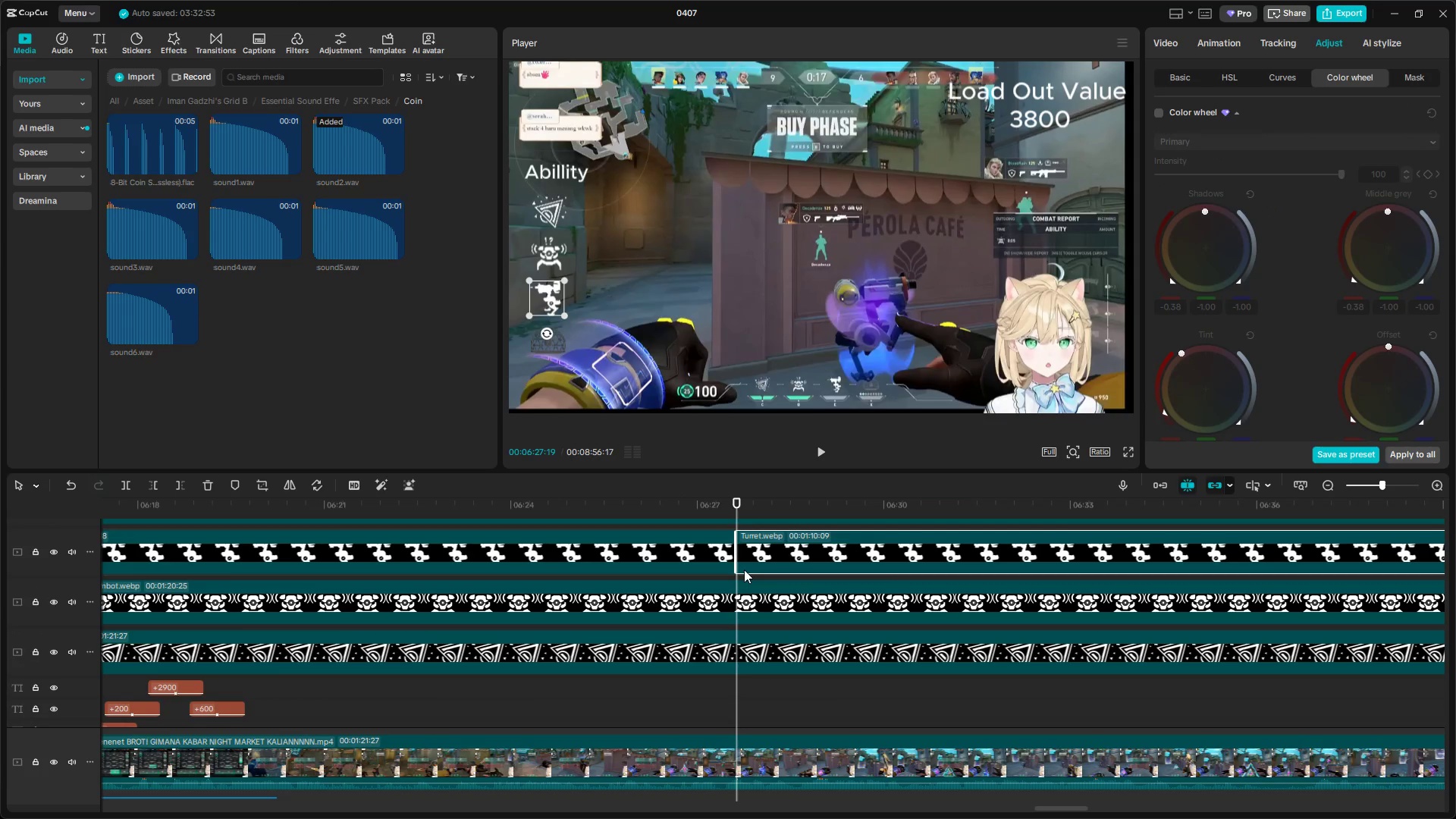 
key(E)
 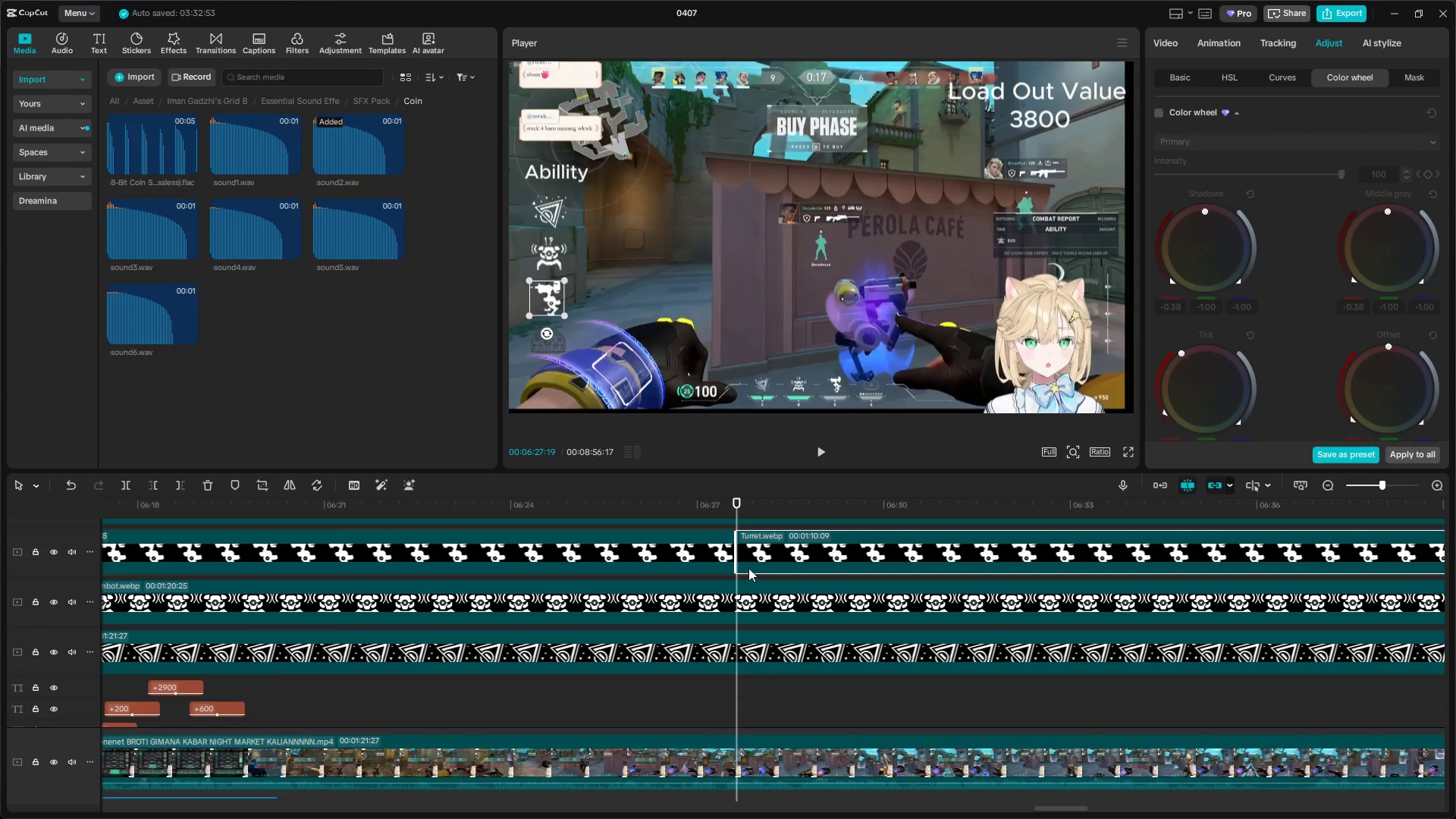 
right_click([758, 560])
 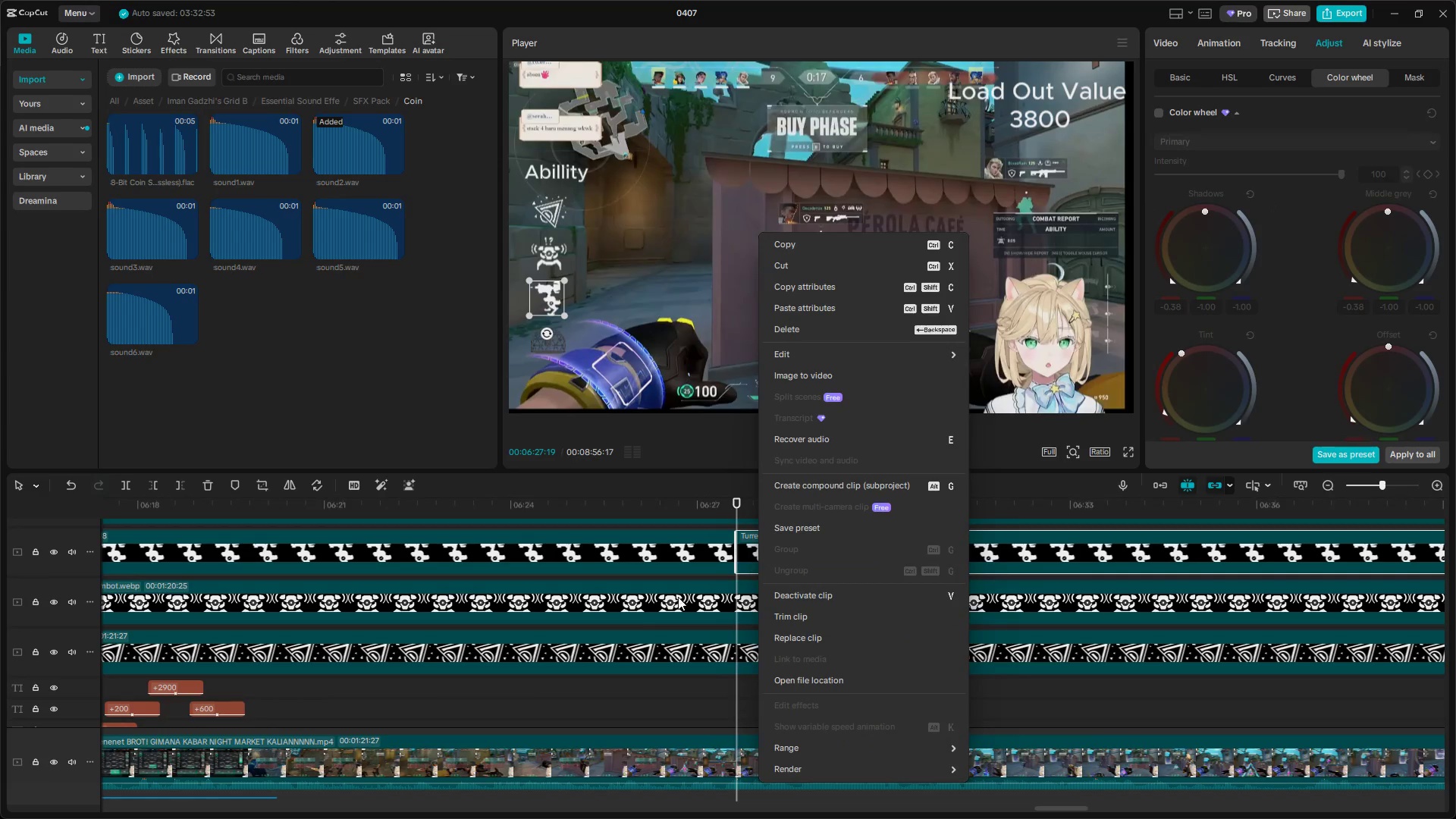 
scroll: coordinate [591, 657], scroll_direction: down, amount: 3.0
 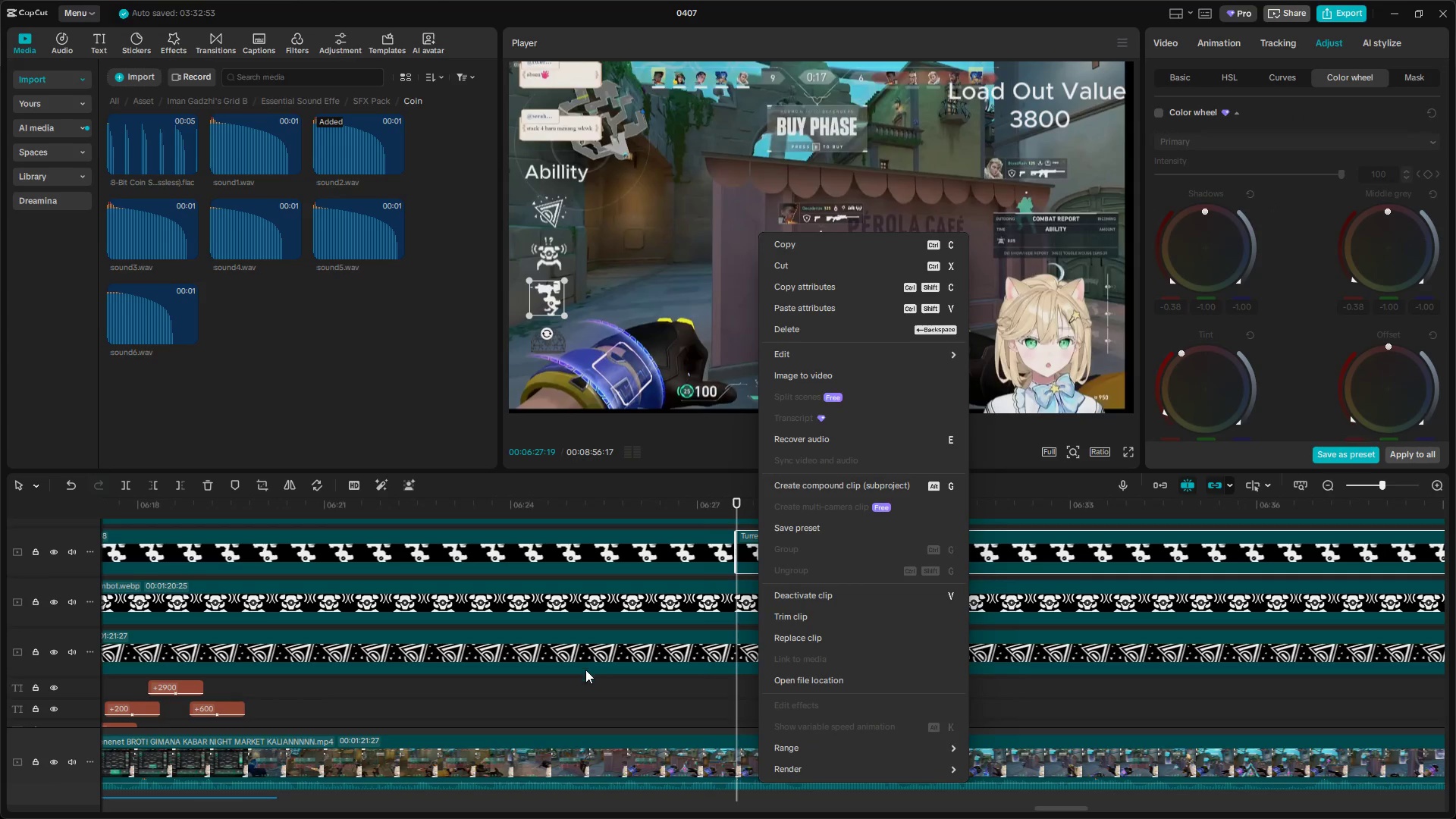 
left_click([585, 686])
 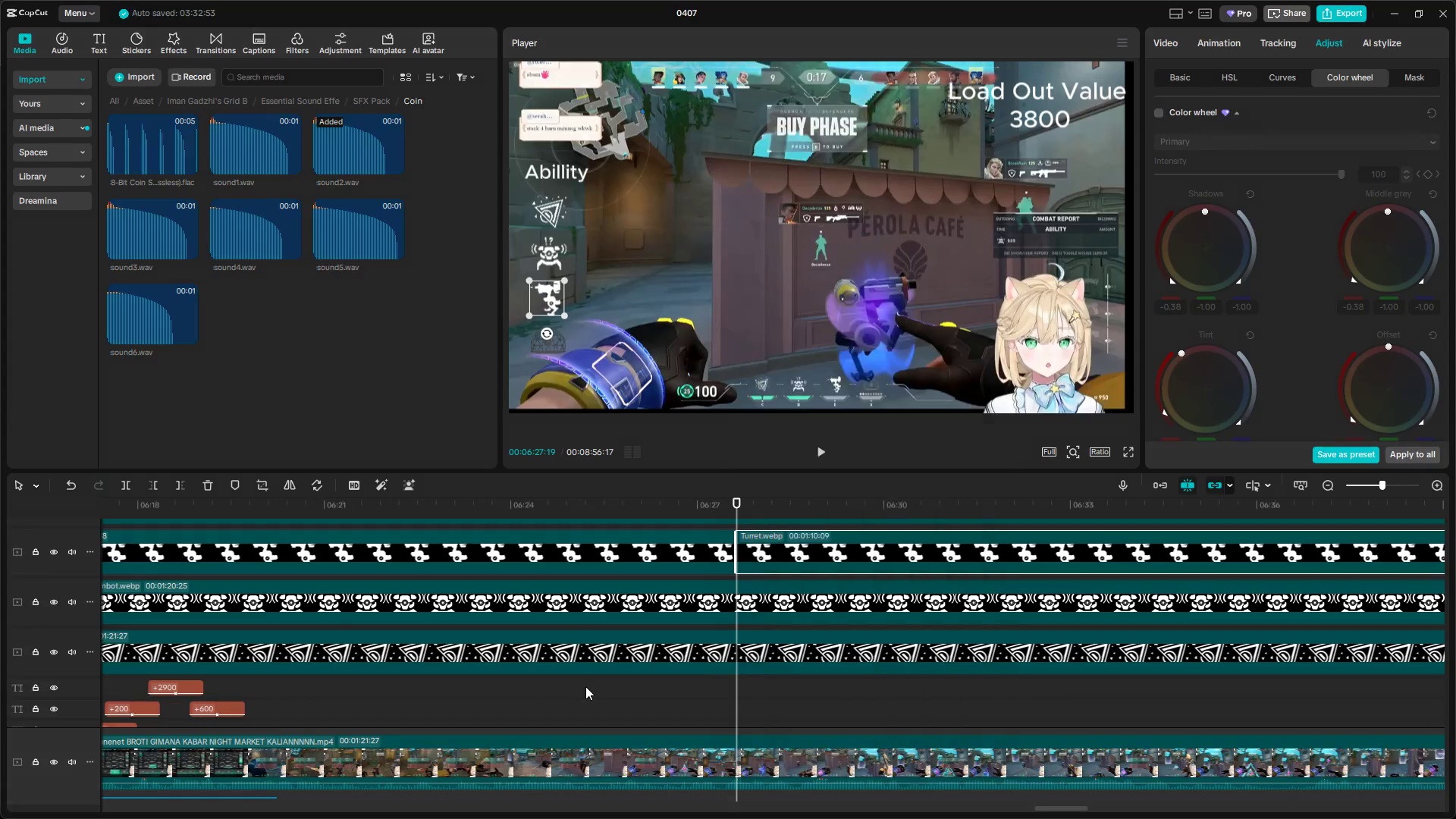 
hold_key(key=ControlLeft, duration=1.5)
scroll: coordinate [592, 682], scroll_direction: down, amount: 9.0
 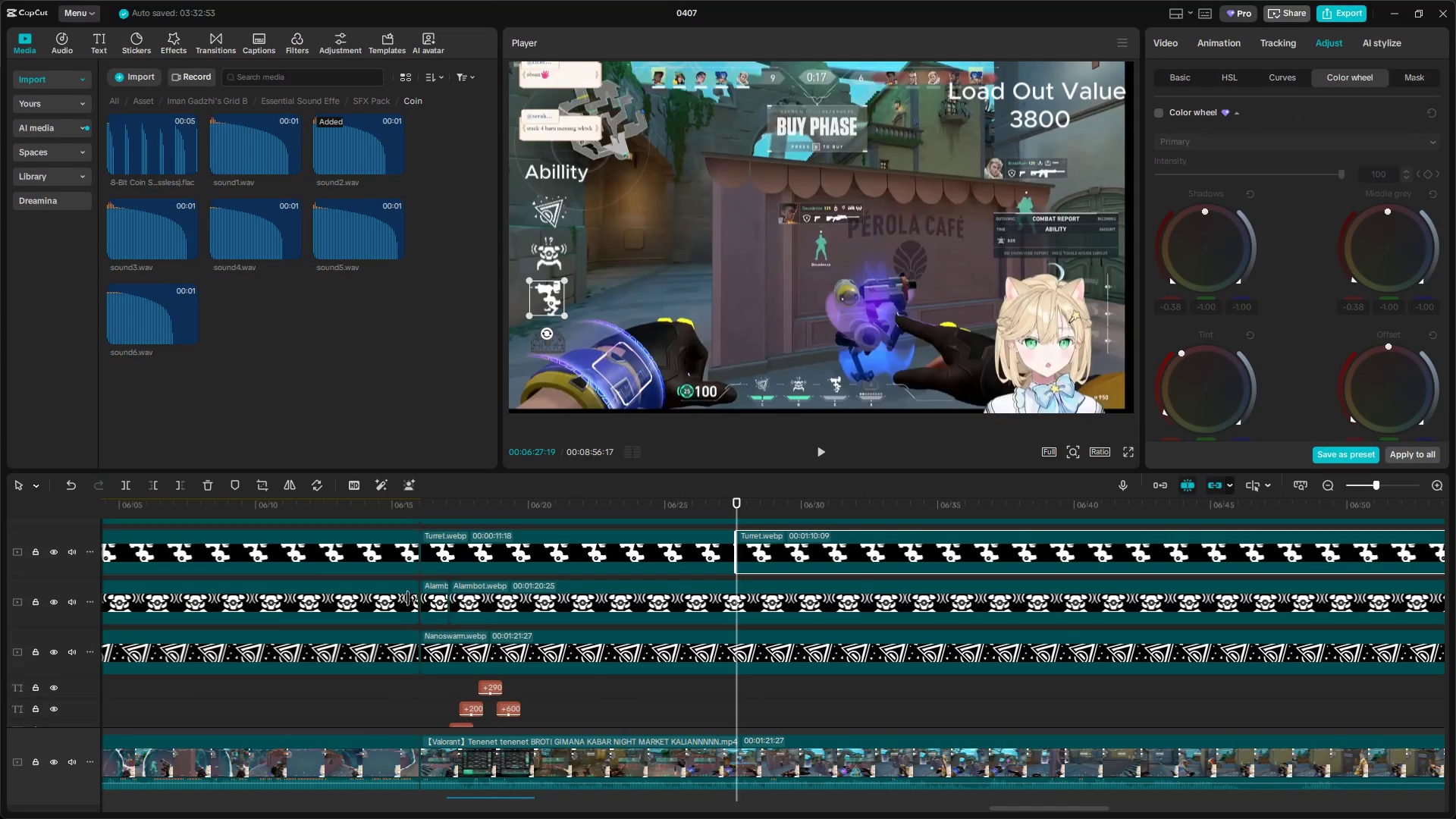 
hold_key(key=ControlLeft, duration=0.53)
scroll: coordinate [359, 627], scroll_direction: up, amount: 2.0
 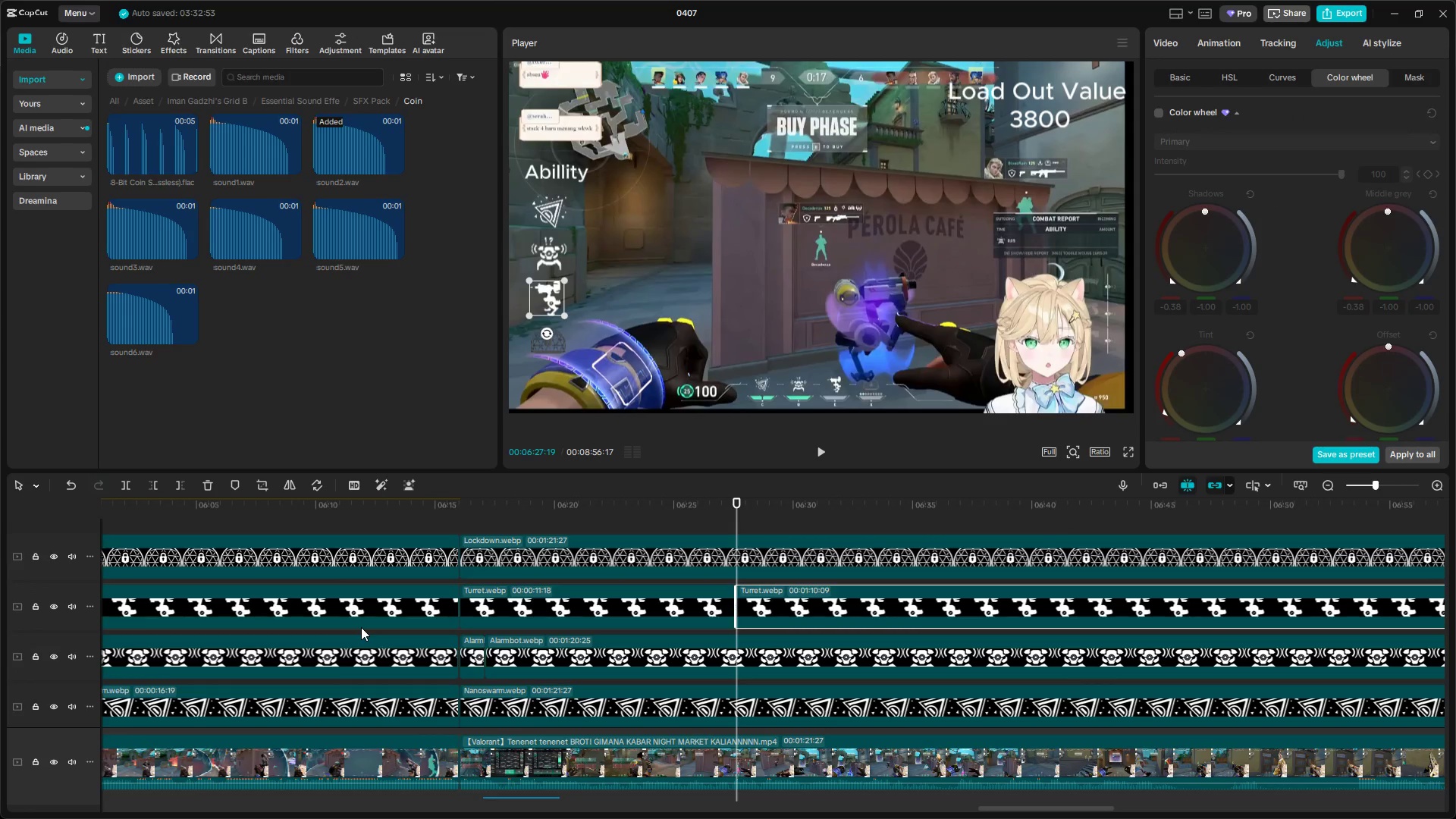 
hold_key(key=ControlLeft, duration=1.52)
 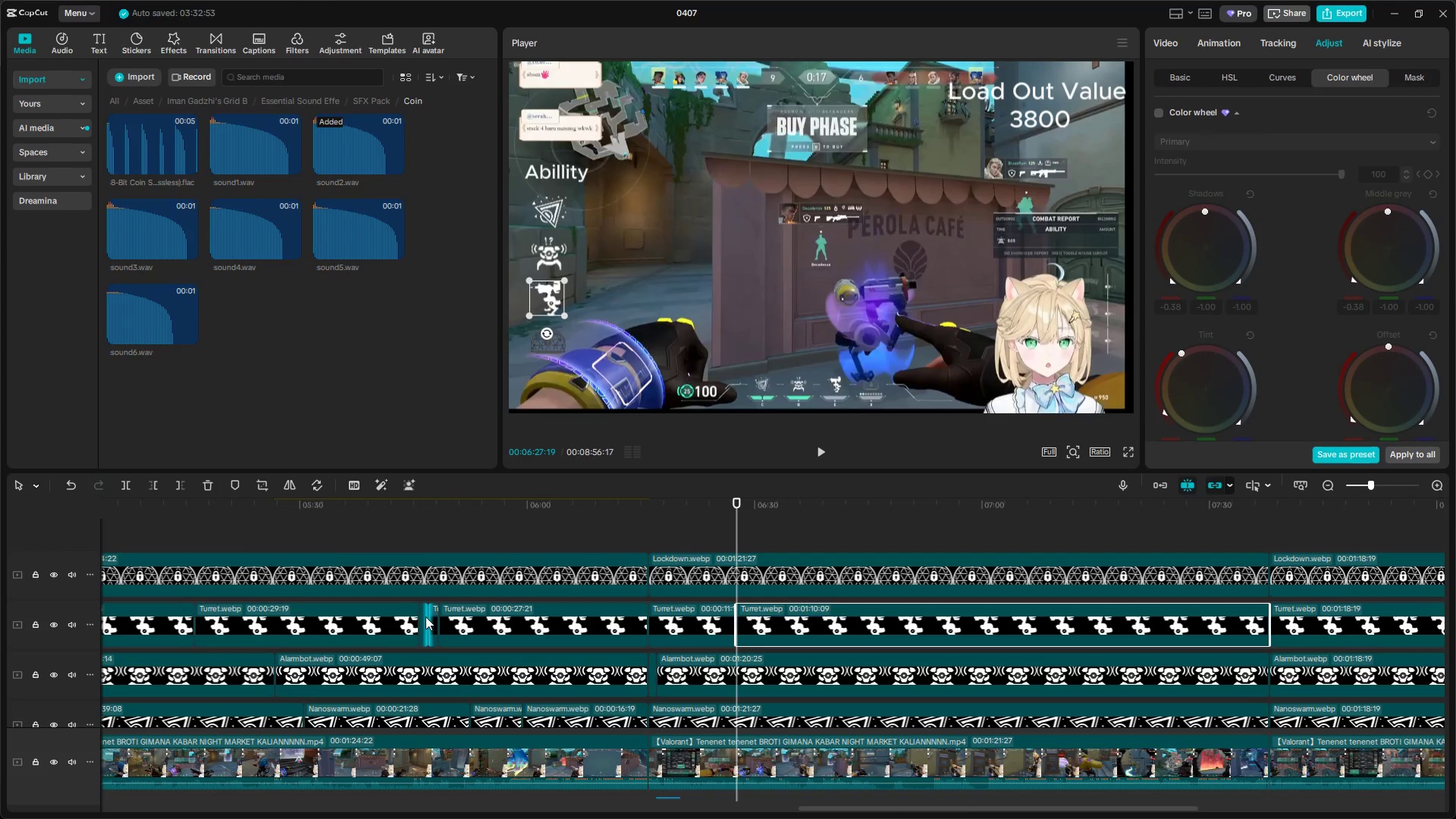 
scroll: coordinate [361, 627], scroll_direction: up, amount: 1.0
 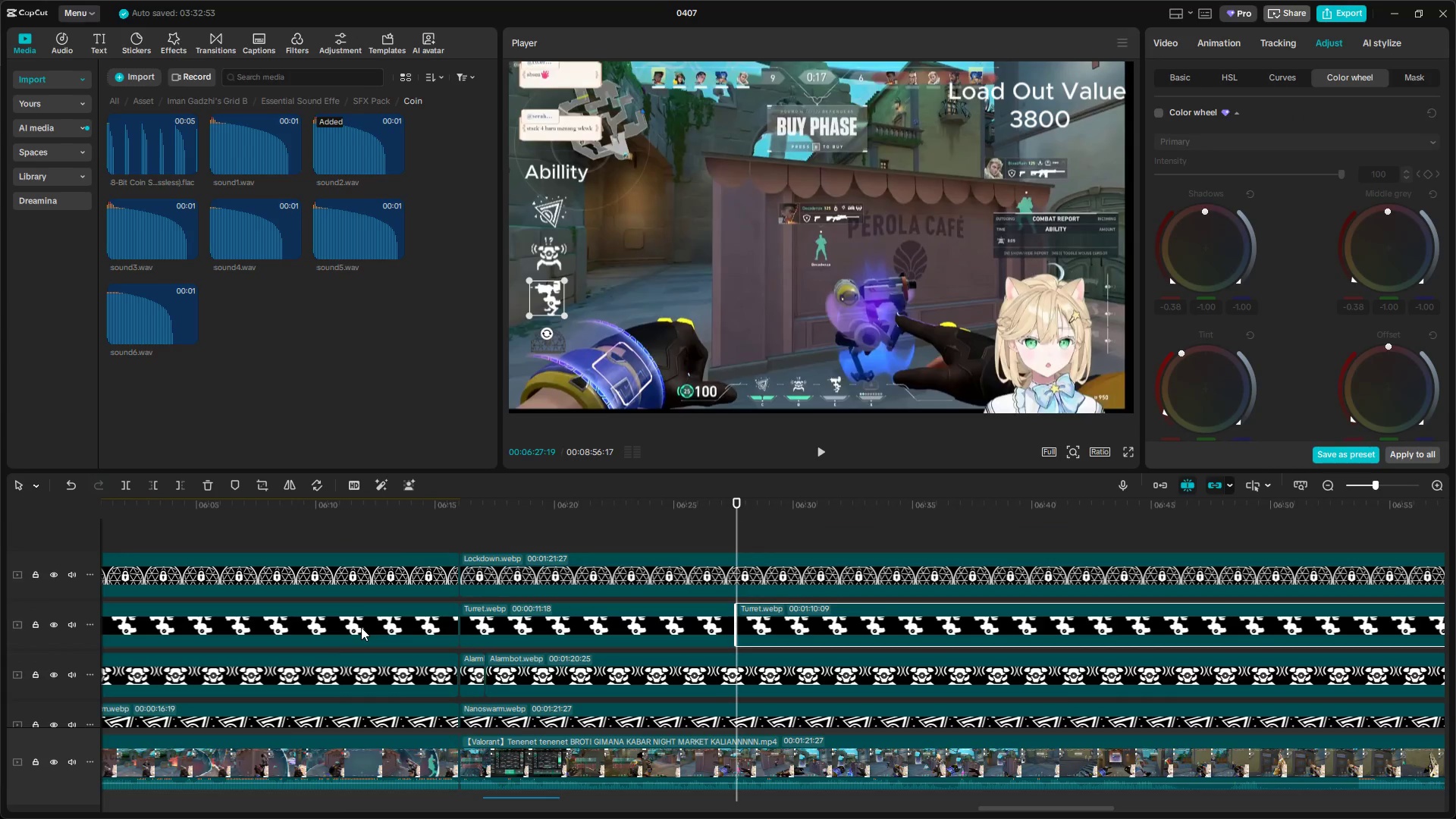 
scroll: coordinate [361, 627], scroll_direction: down, amount: 7.0
 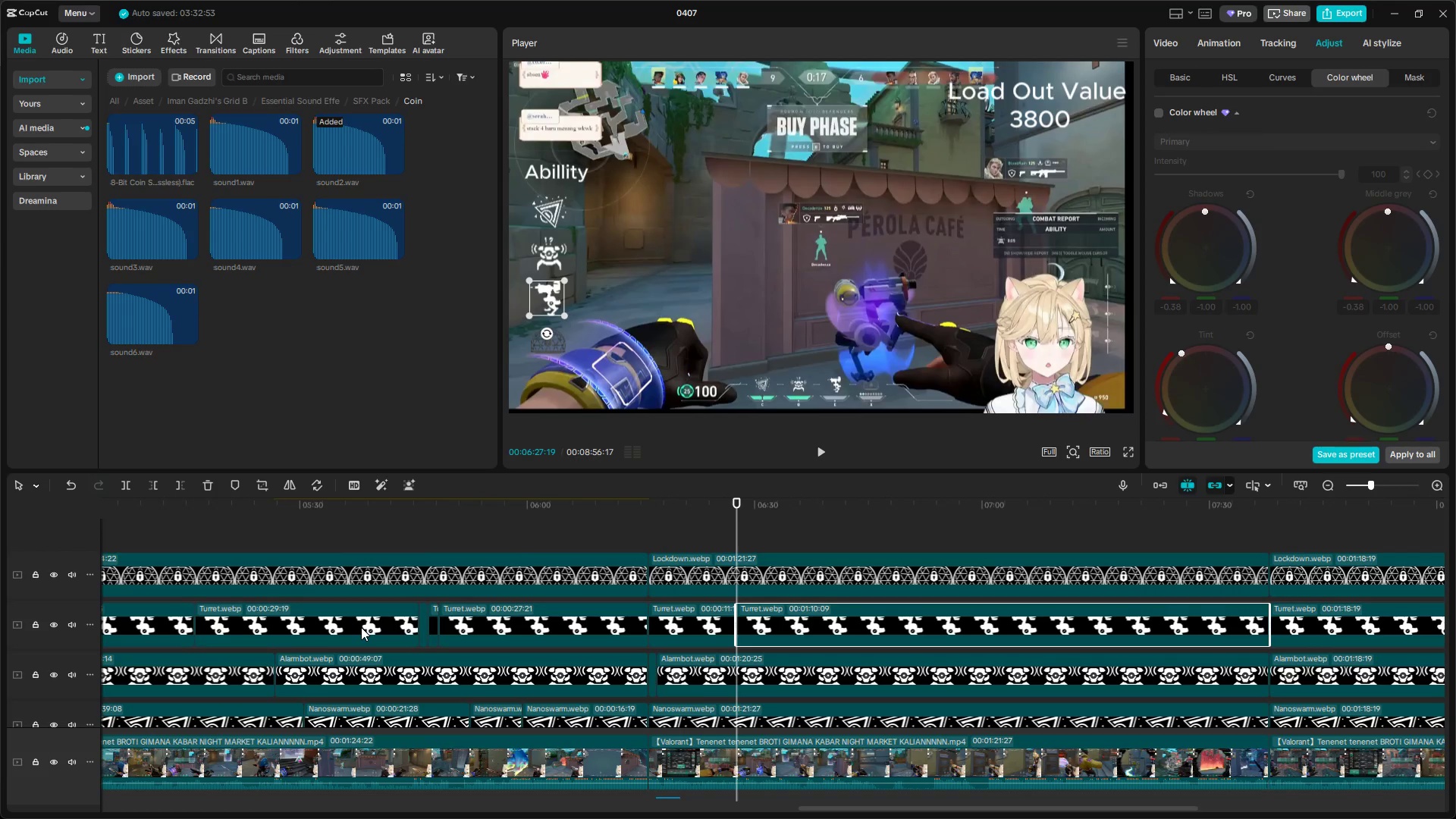 
hold_key(key=ControlLeft, duration=0.58)
 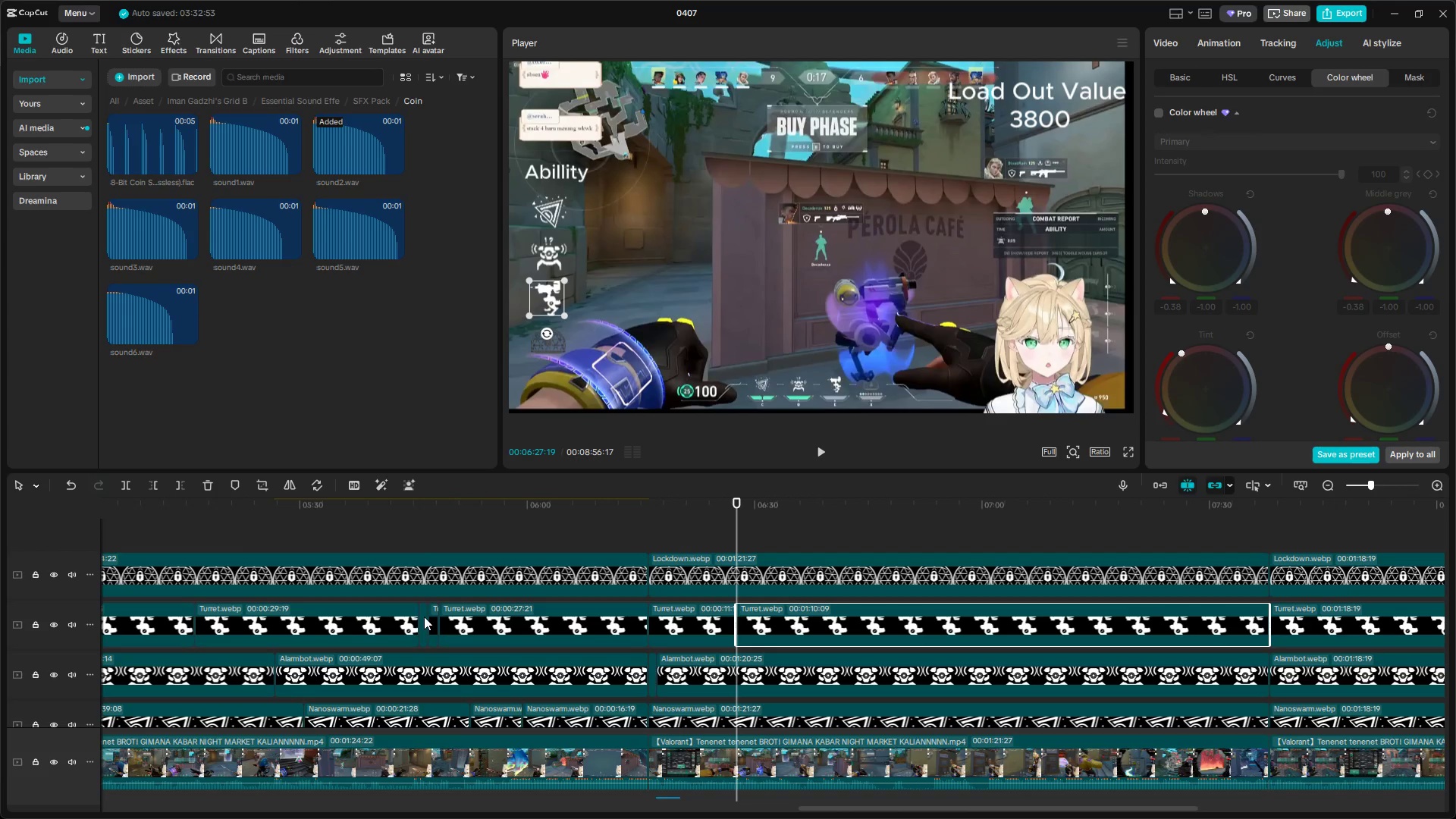 
left_click([424, 617])
 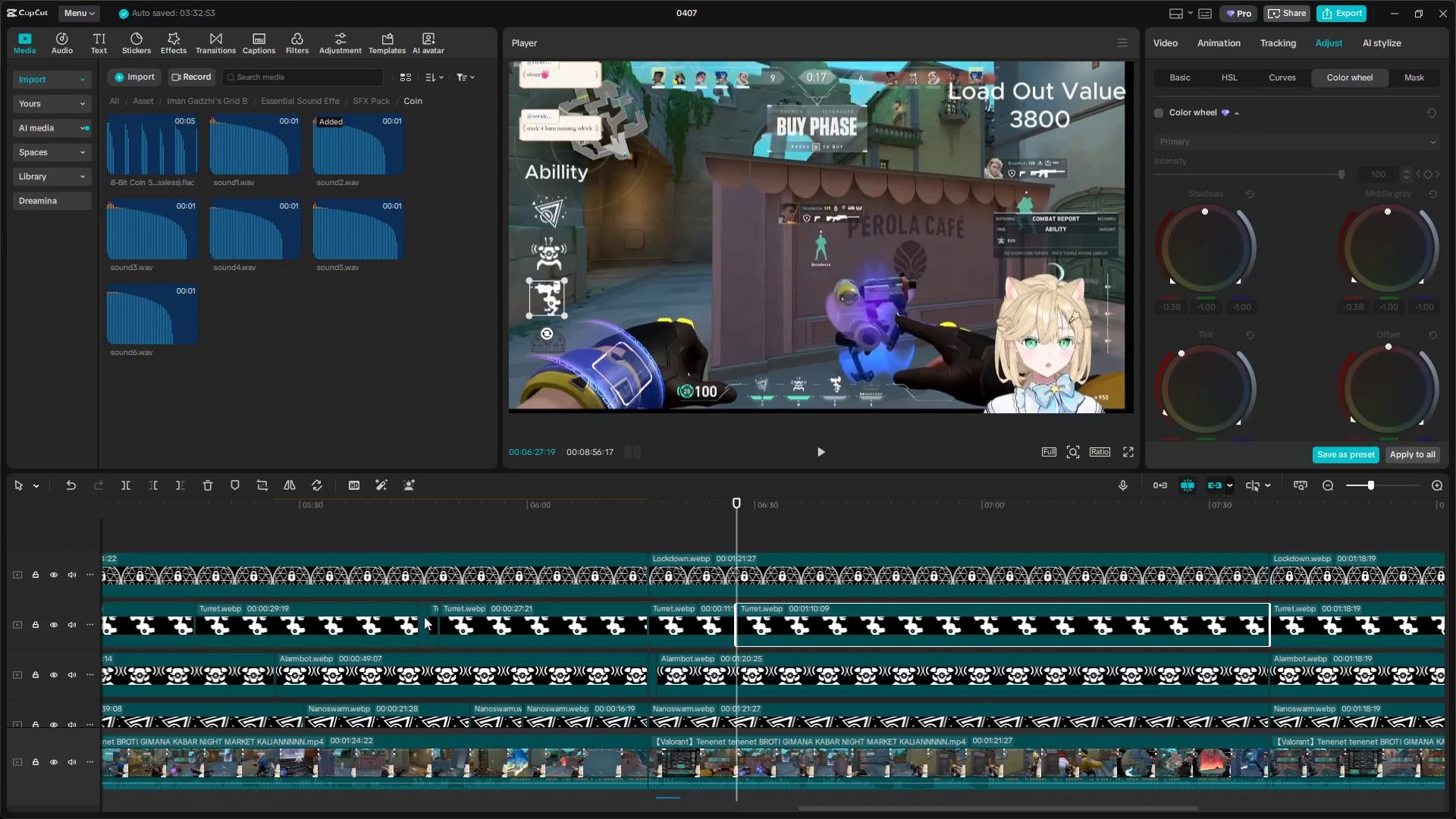 
right_click([424, 617])
 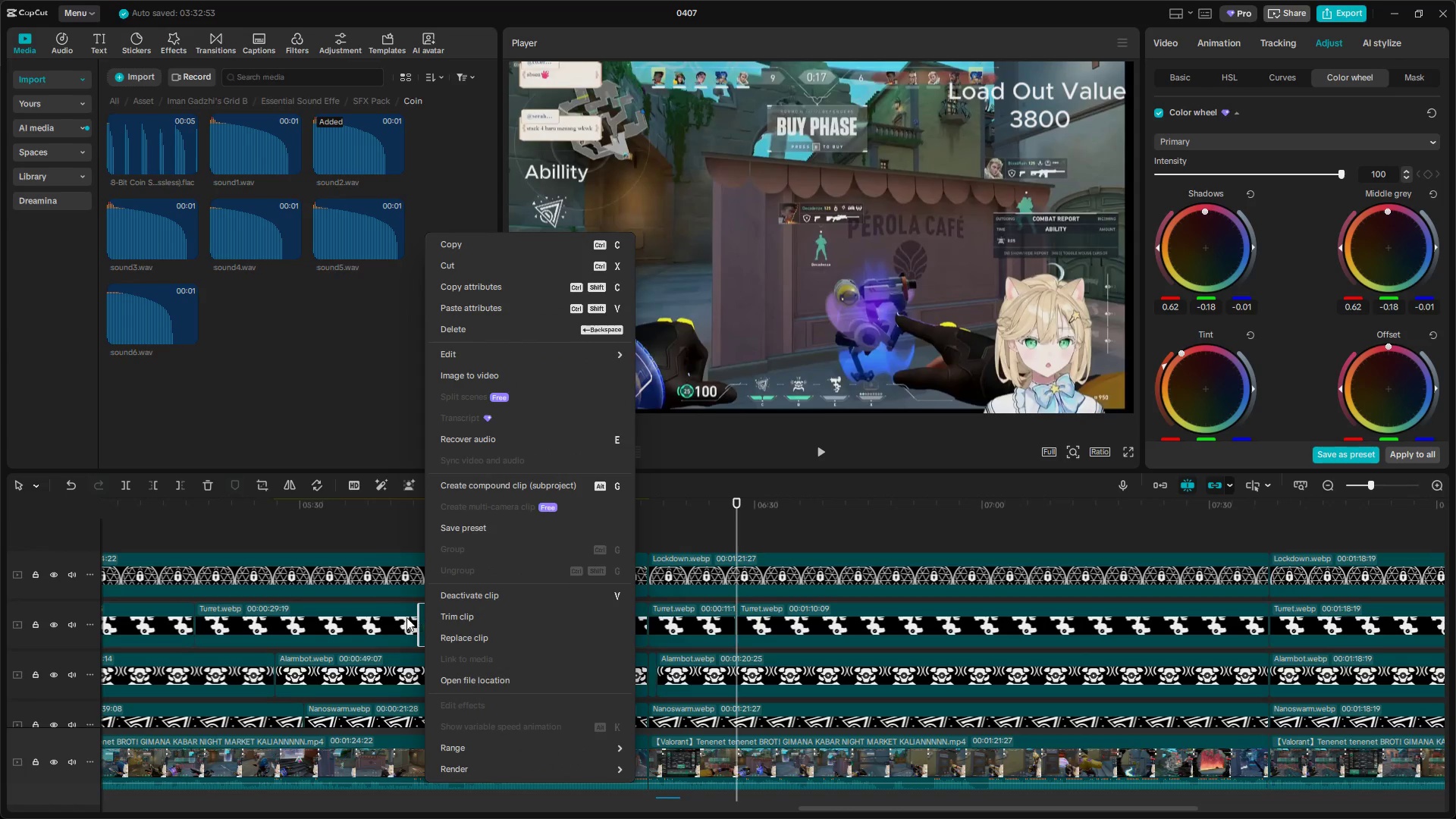 
left_click([411, 618])
 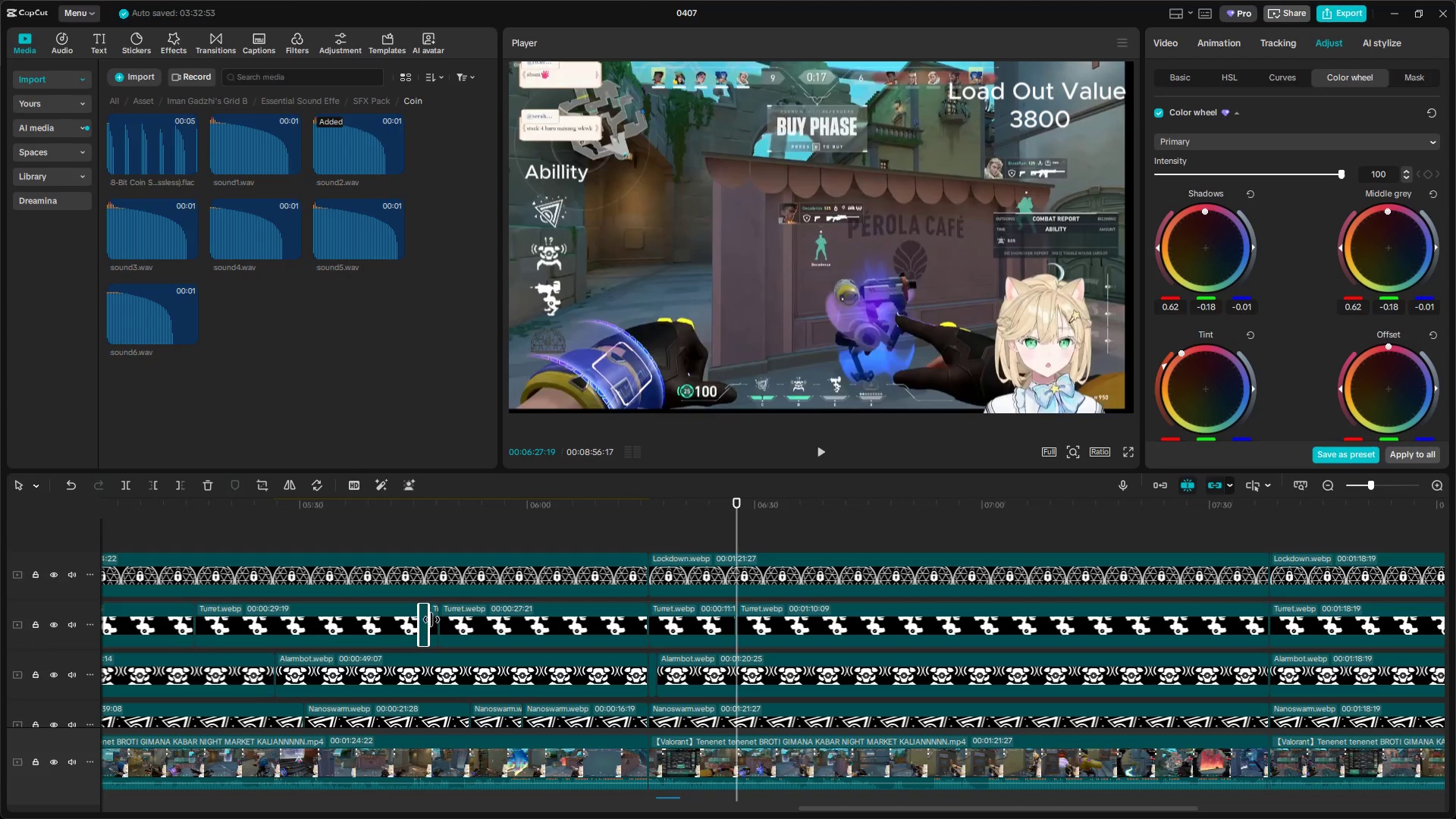 
left_click([436, 620])
 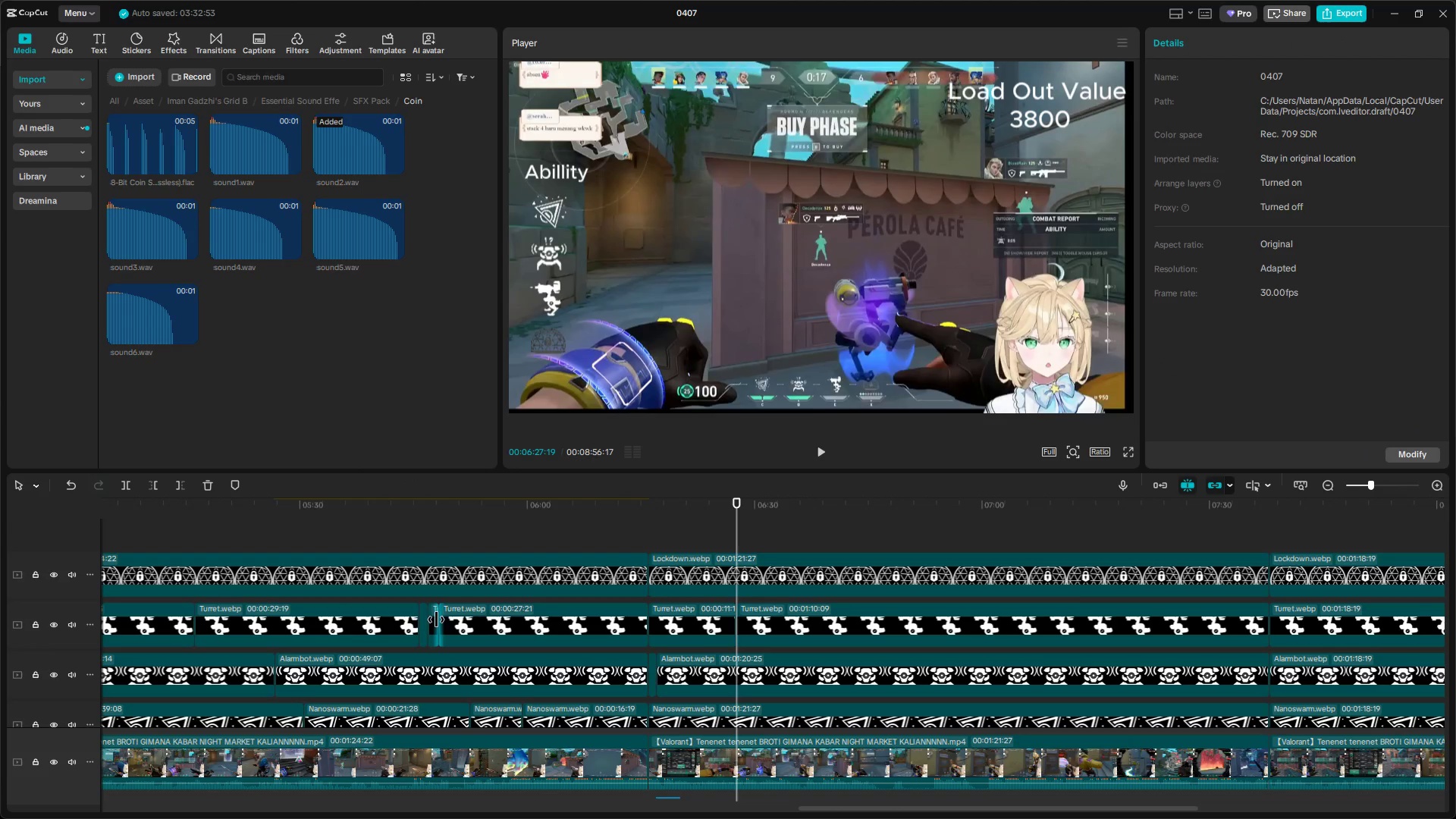 
left_click([435, 620])
 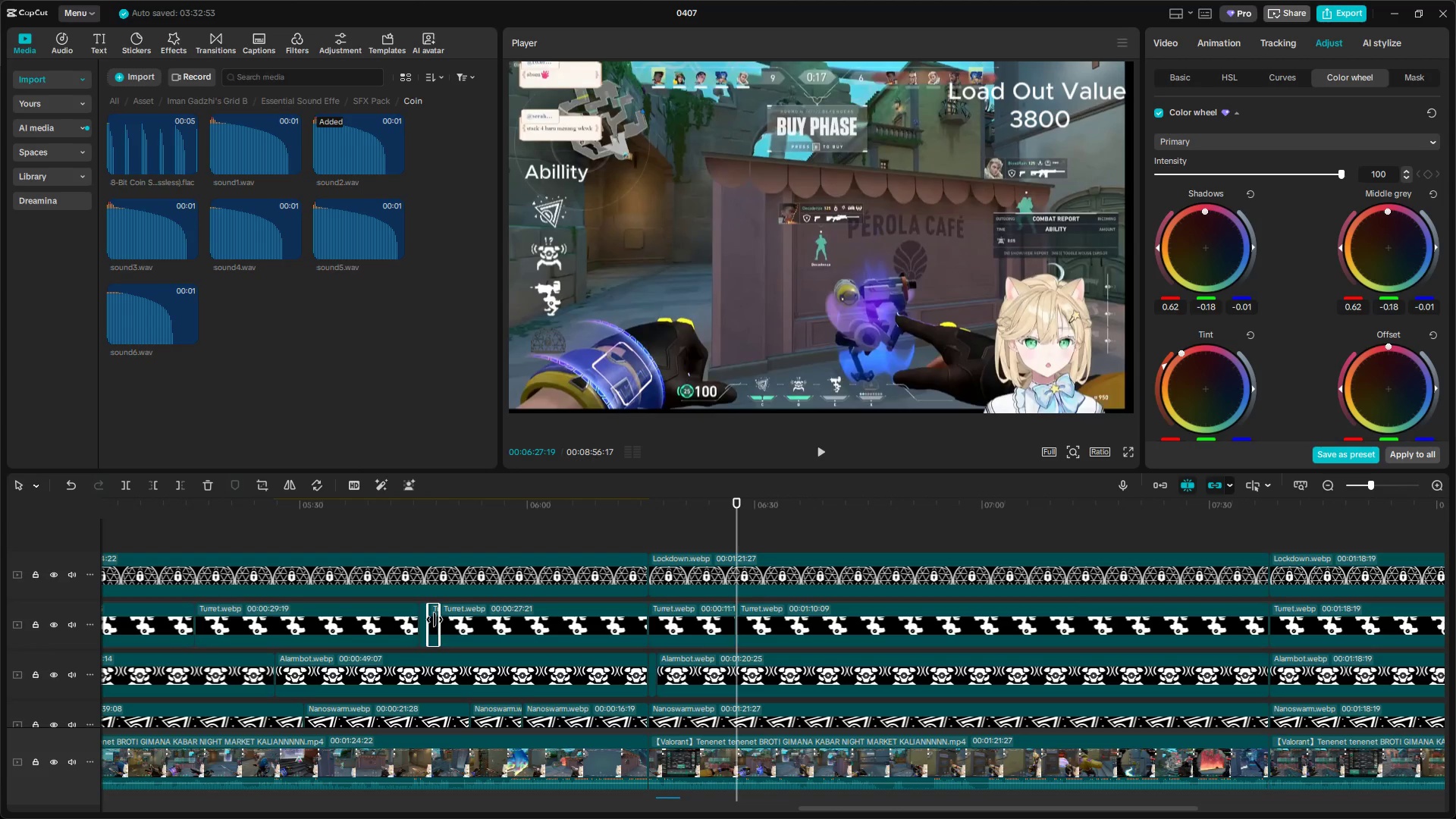 
right_click([435, 620])
 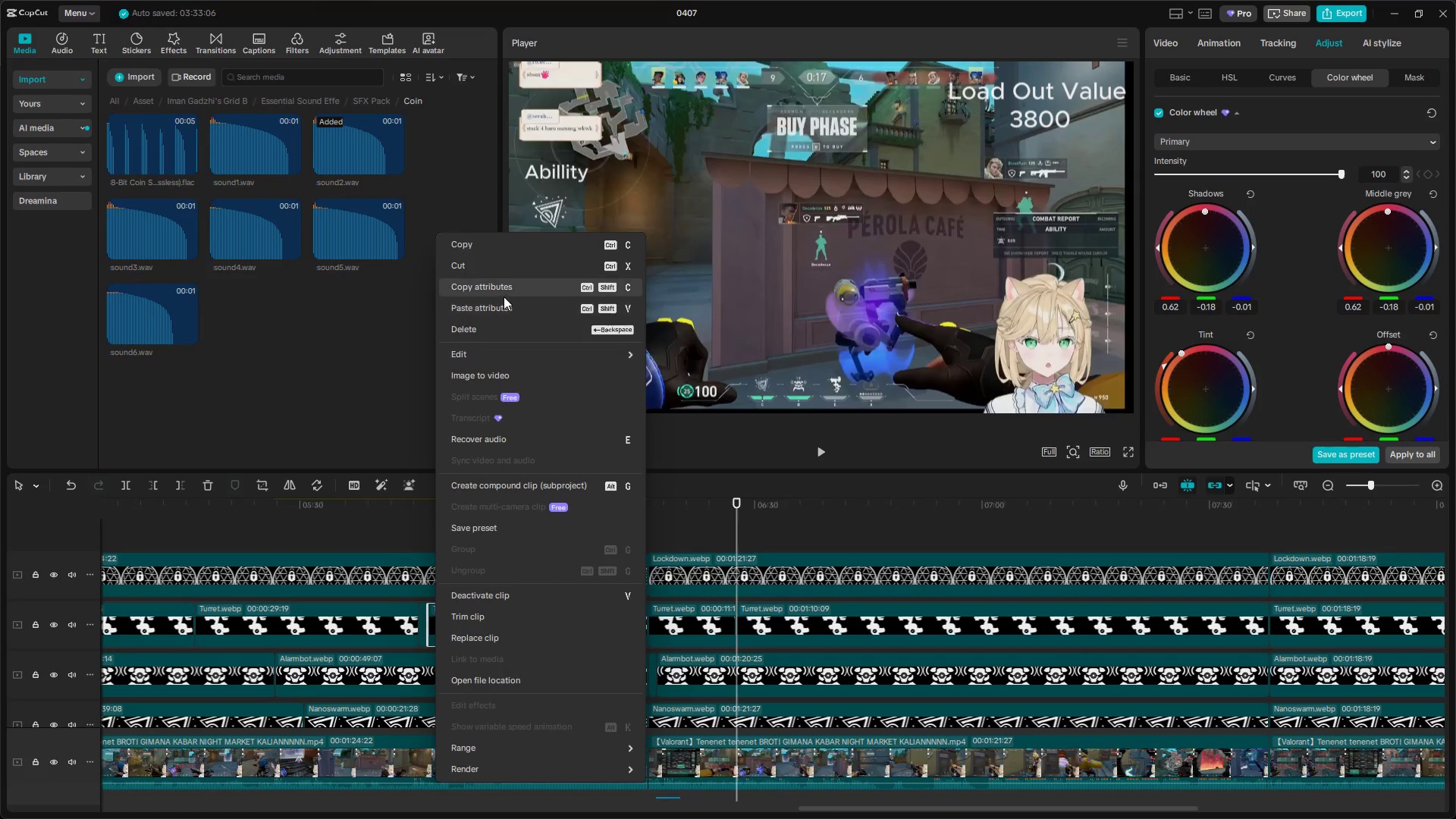 
left_click([507, 290])
 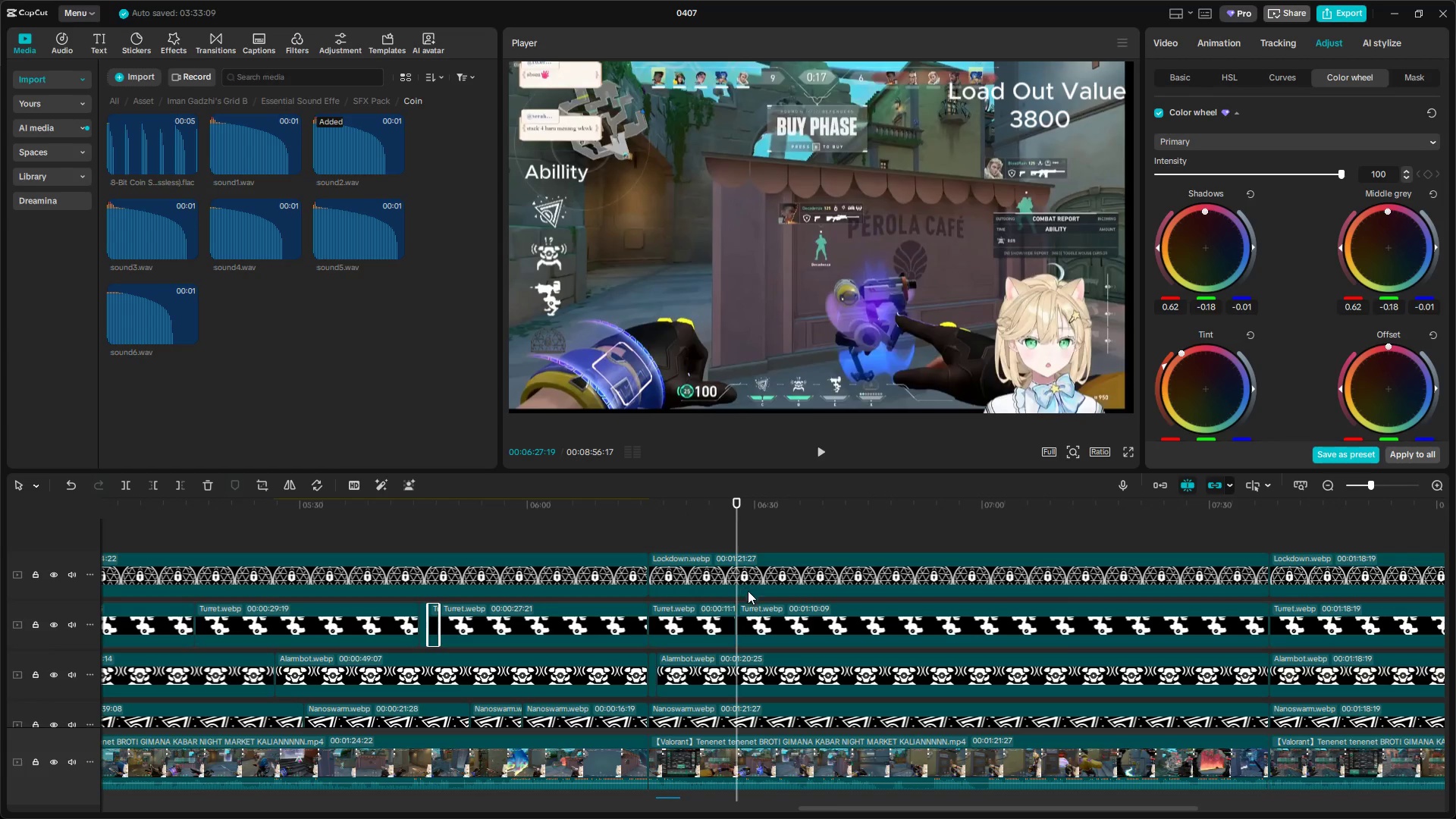 
right_click([760, 612])
 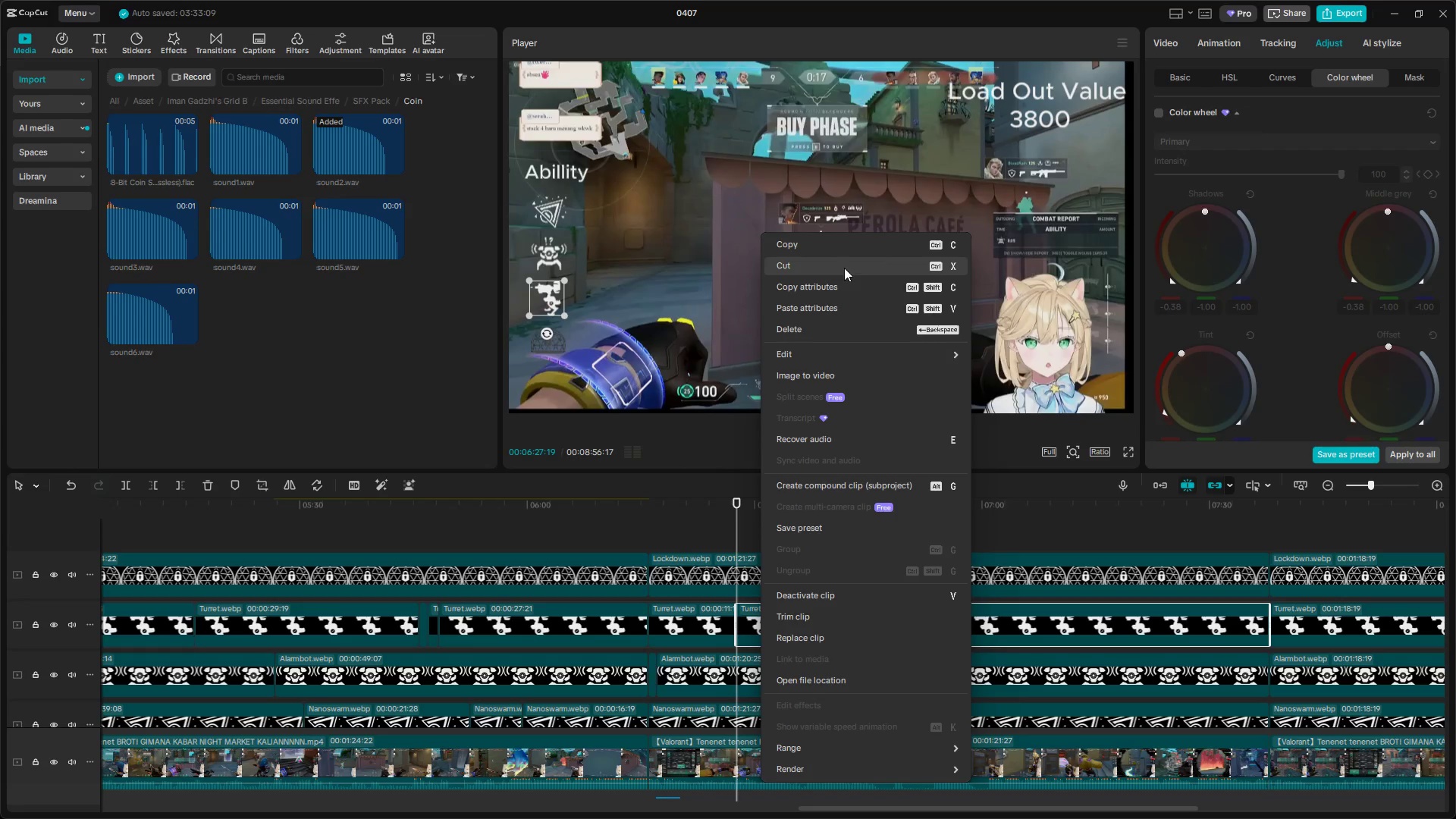 
left_click([837, 310])
 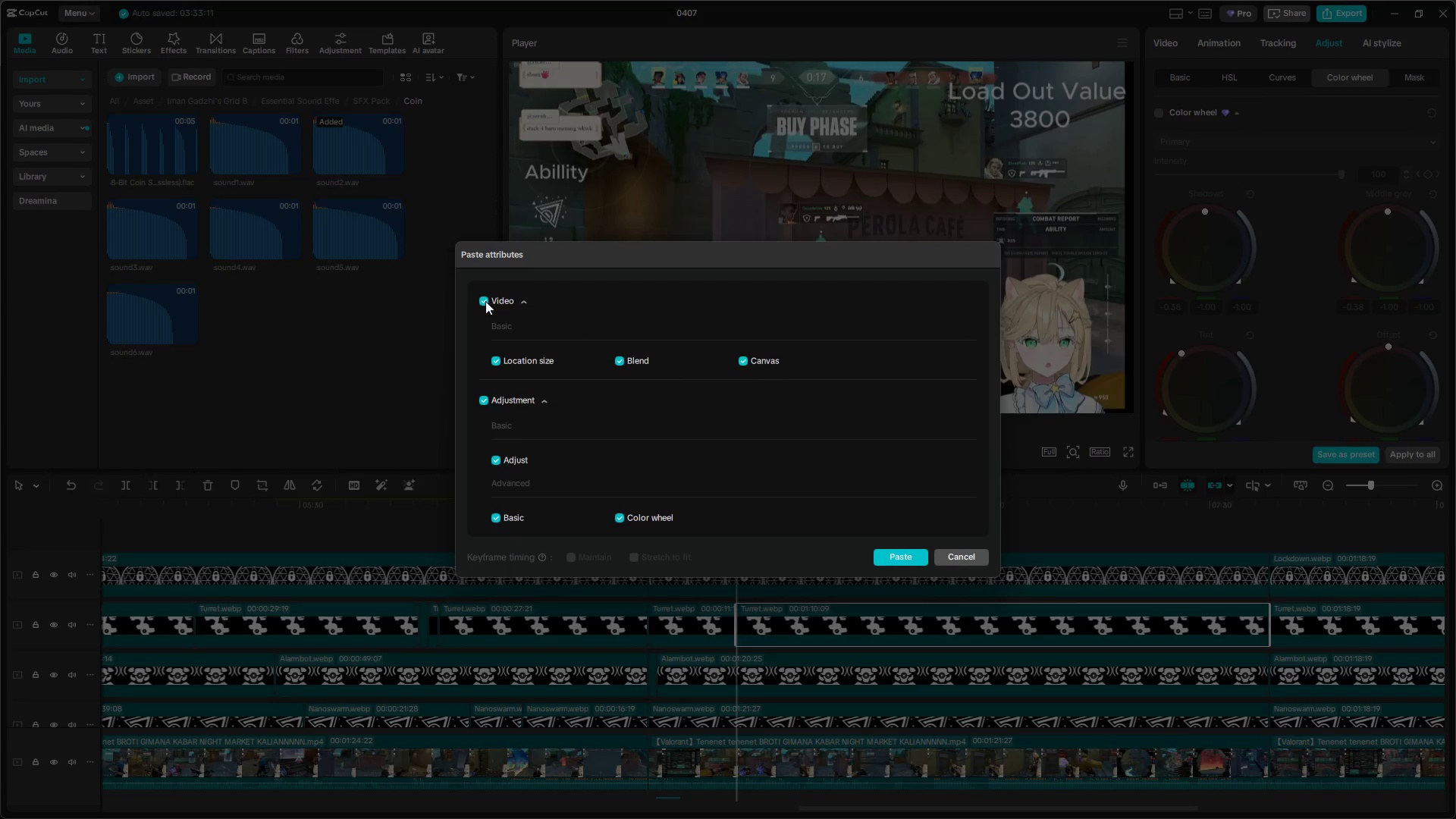 
left_click([912, 558])
 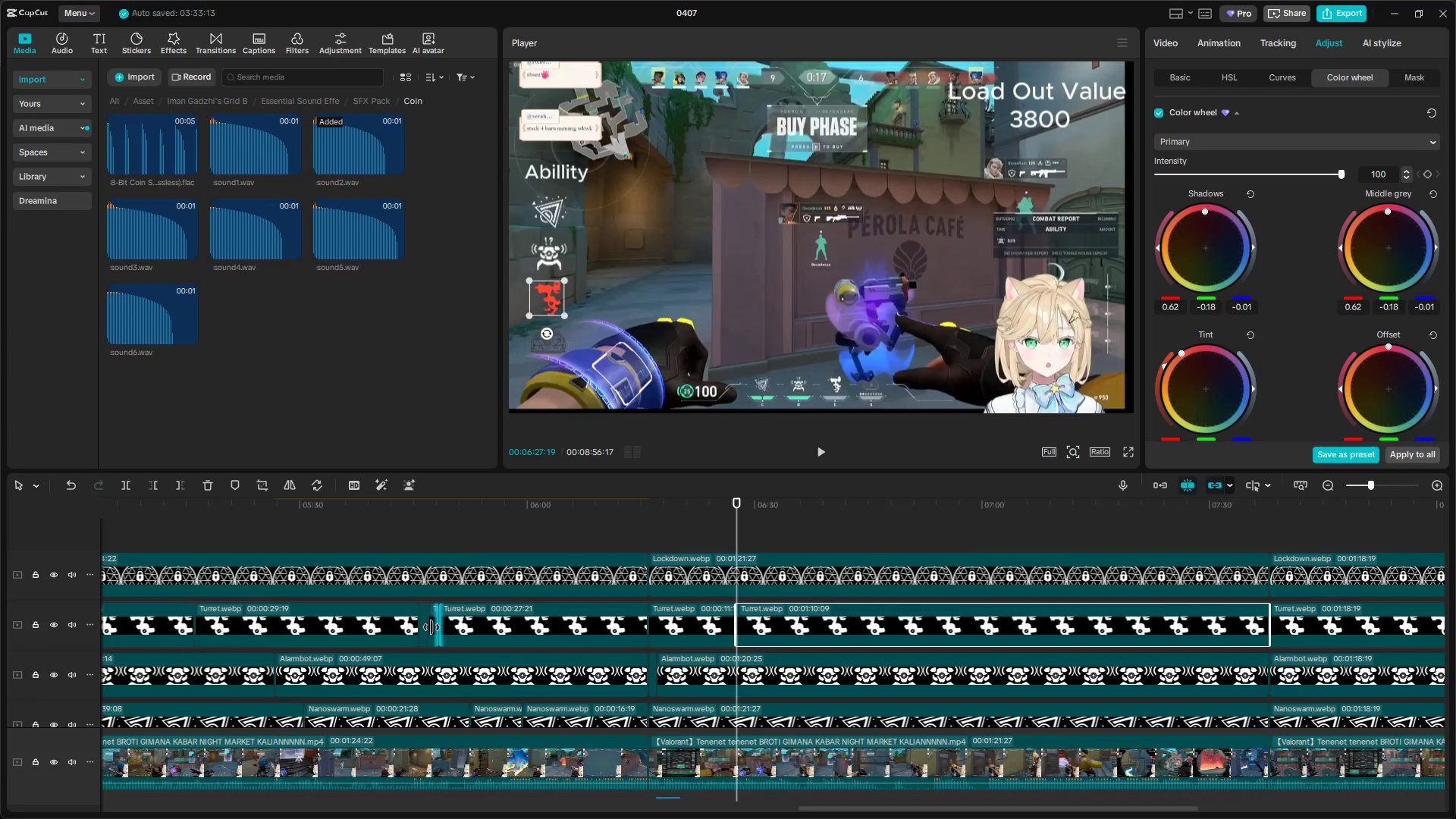 
right_click([457, 624])
 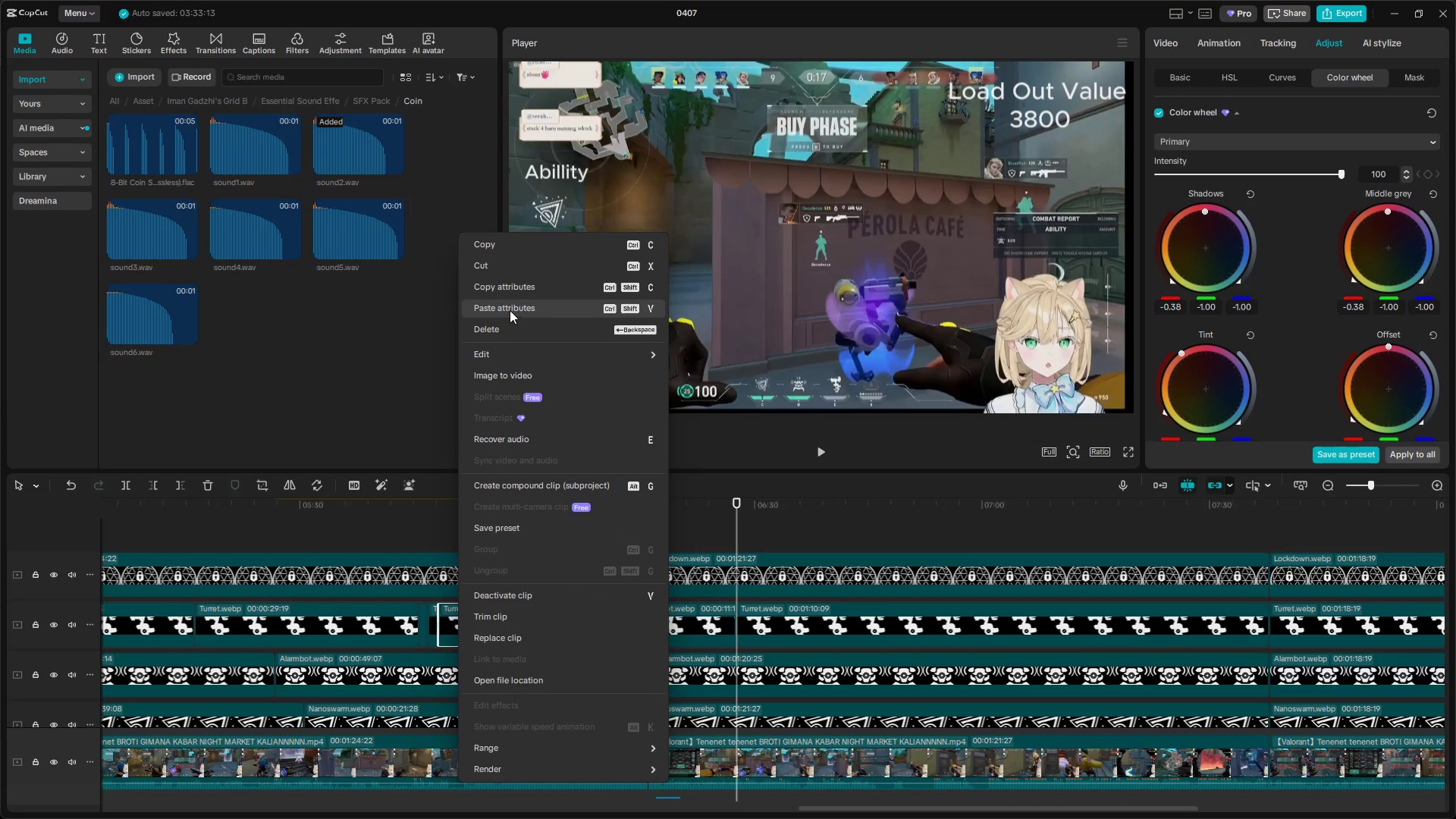 
left_click([516, 288])
 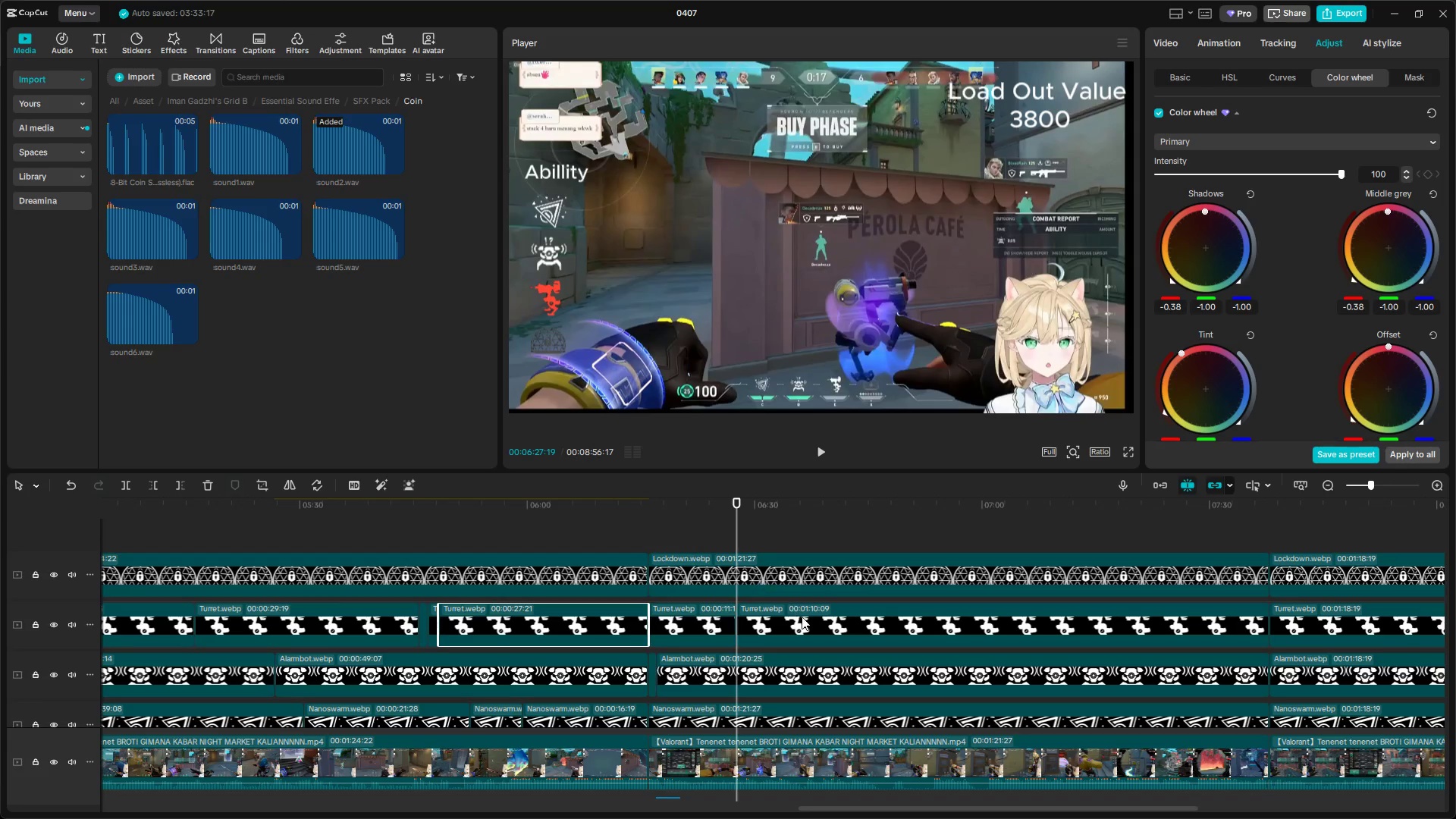 
left_click([774, 624])
 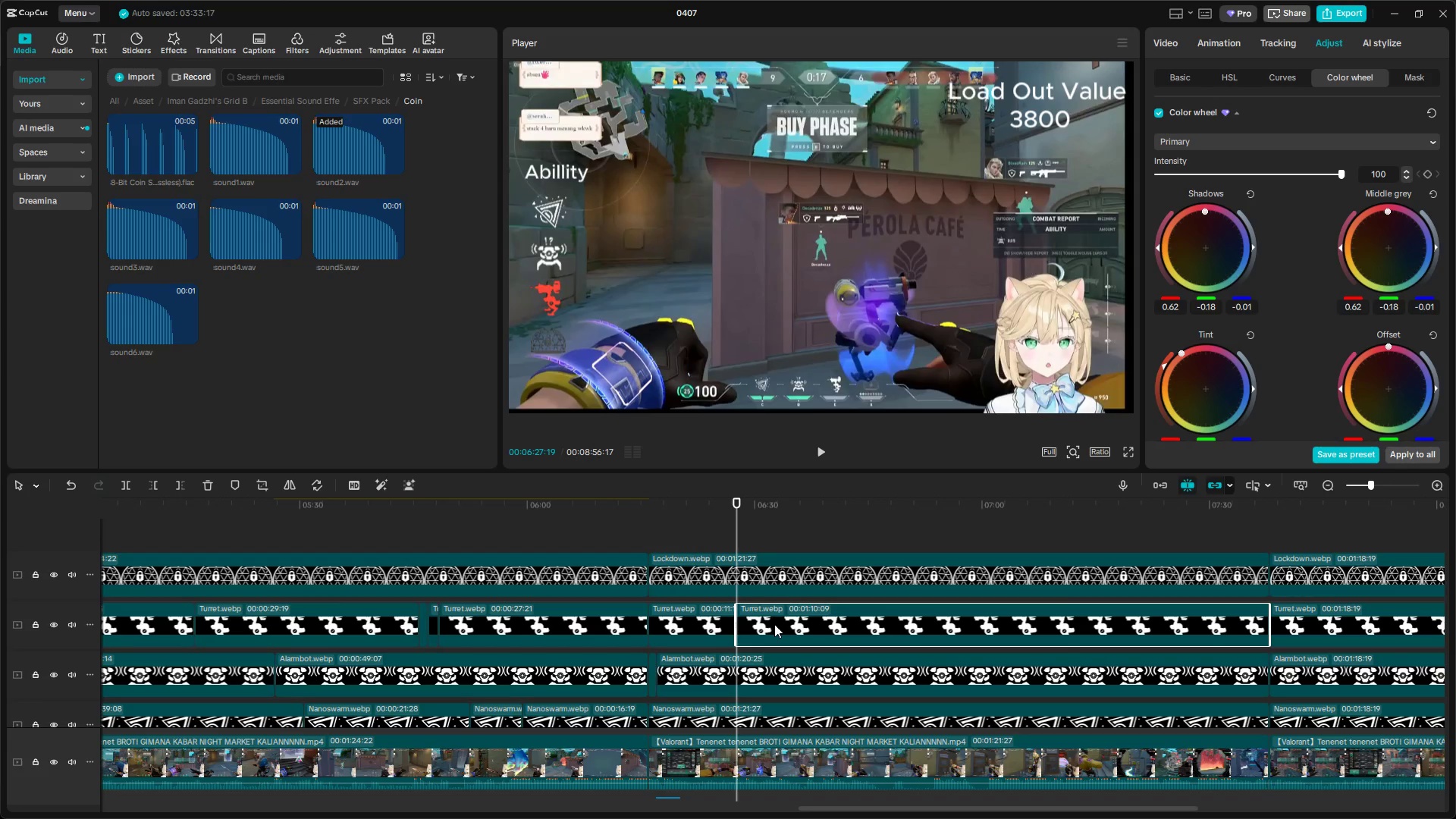 
right_click([774, 624])
 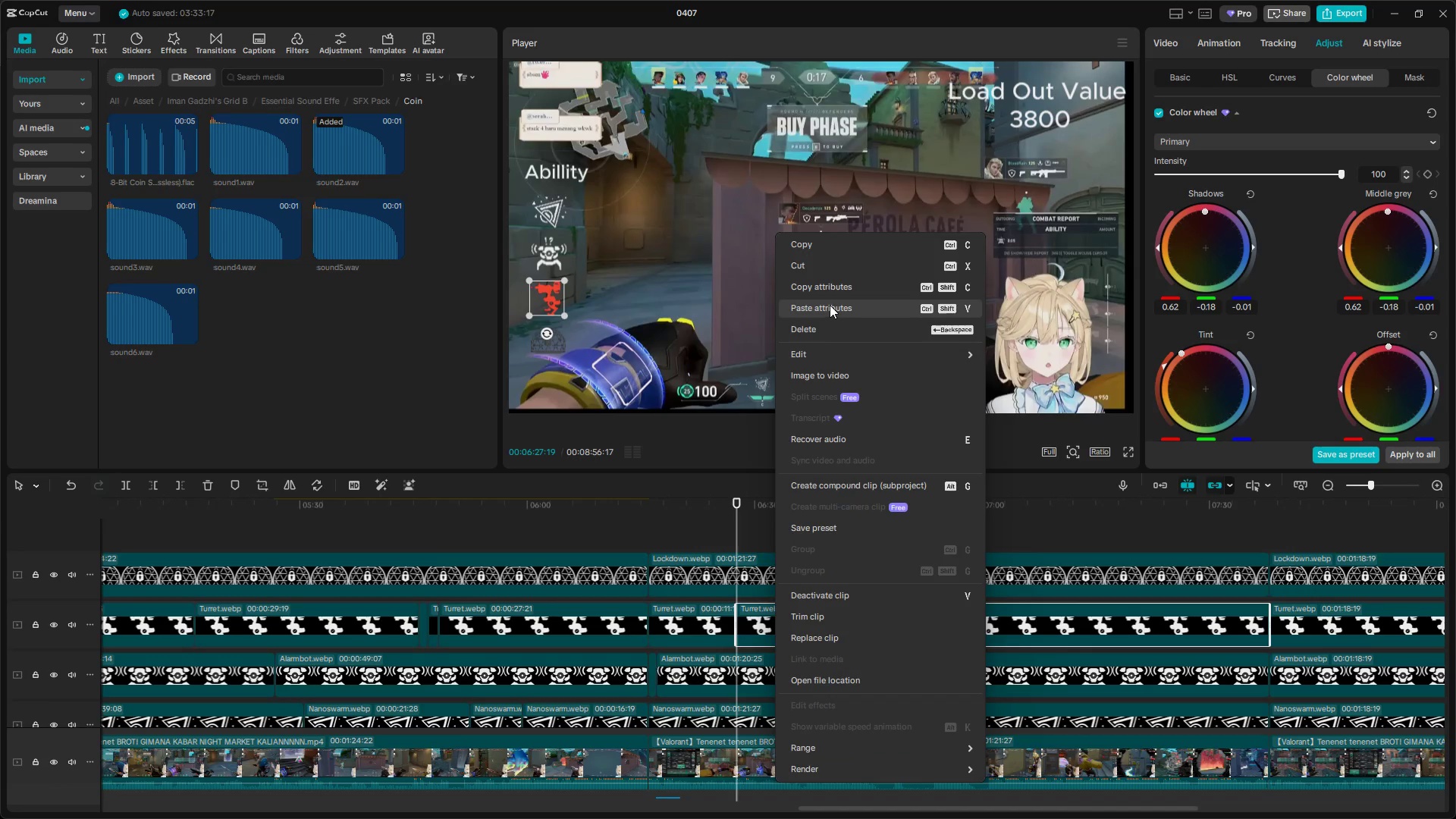 
left_click([830, 301])
 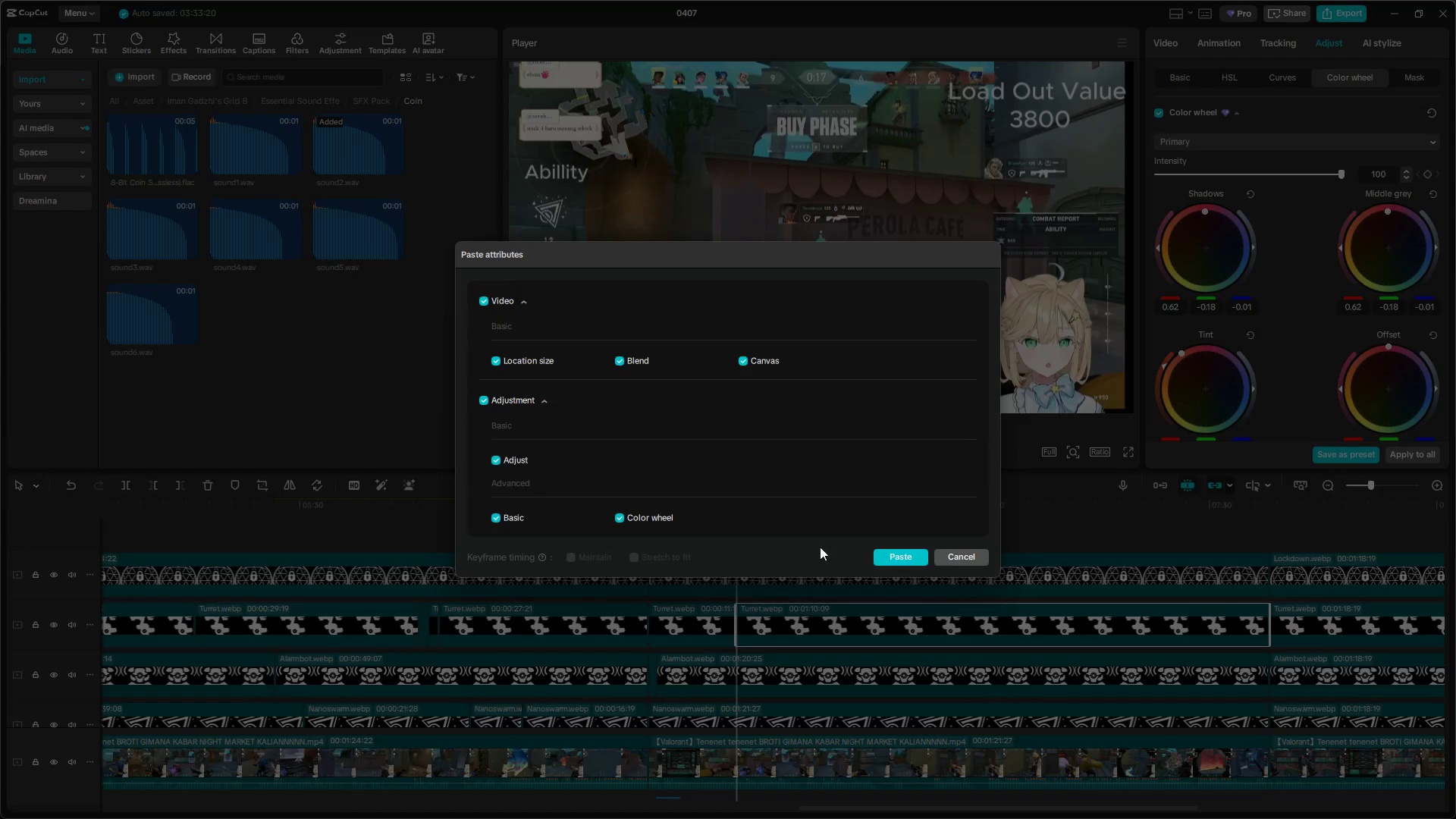 
left_click([901, 554])
 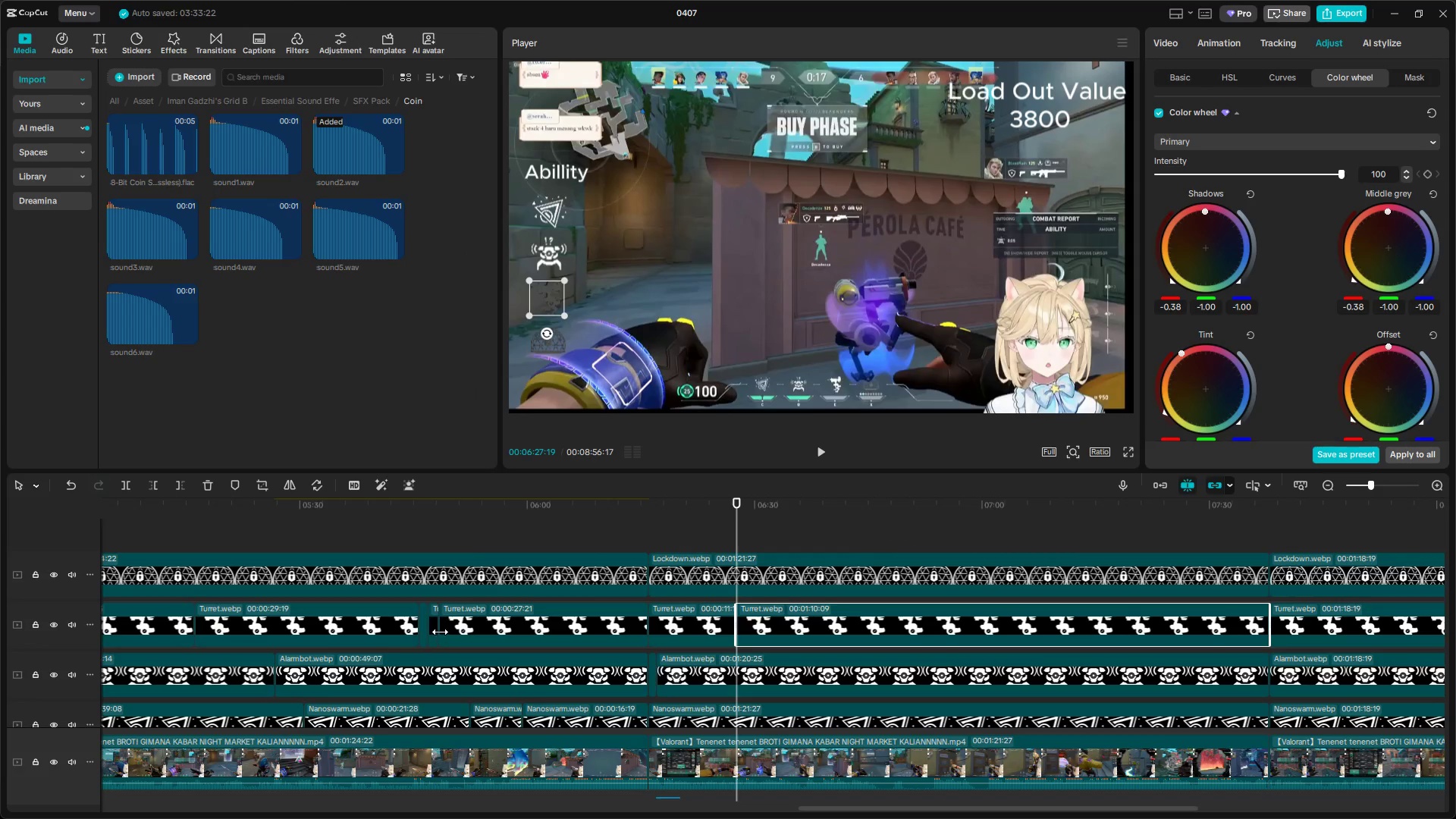 
left_click([435, 627])
 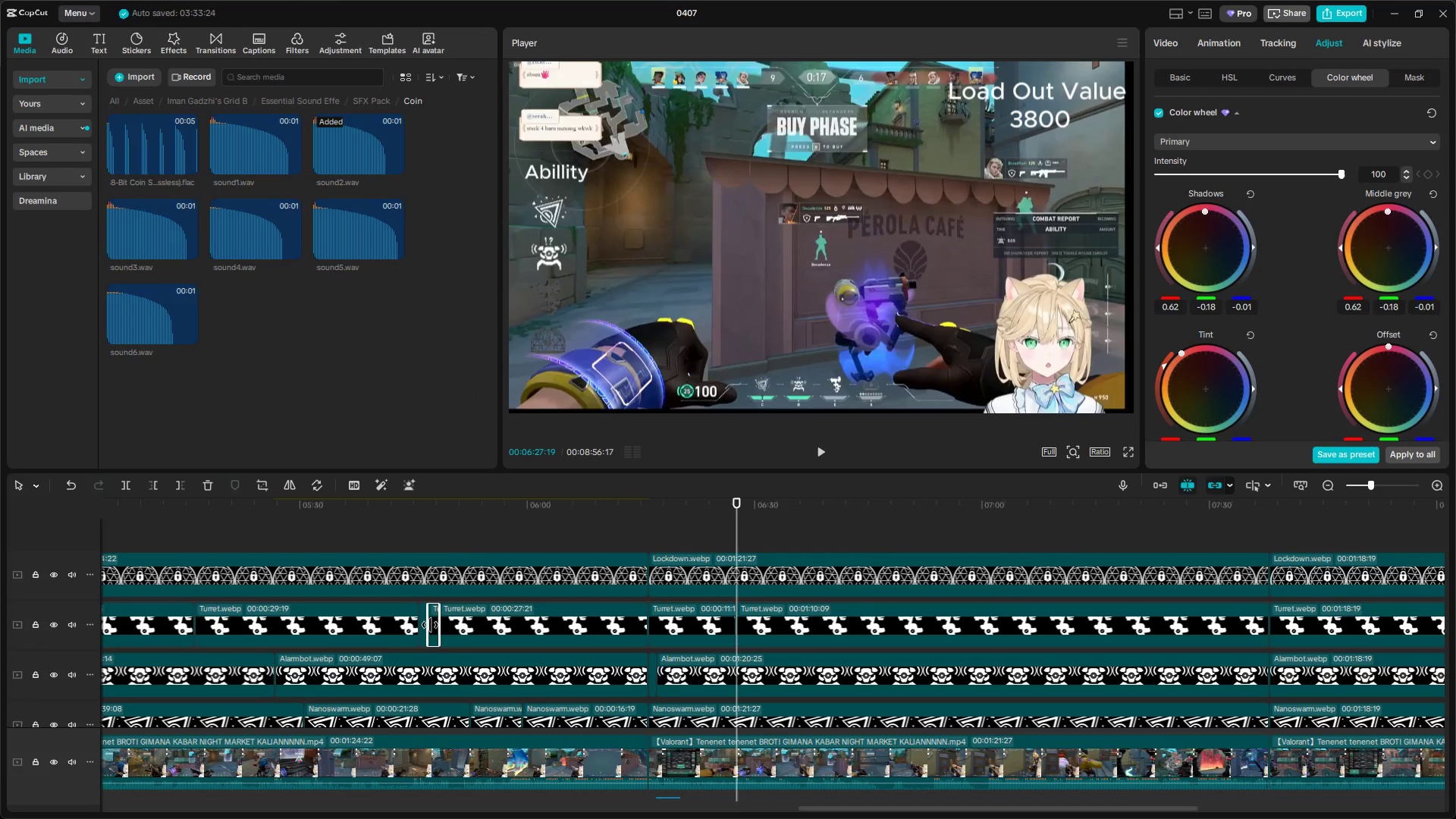 
hold_key(key=ControlLeft, duration=1.5)
scroll: coordinate [453, 625], scroll_direction: up, amount: 5.0
 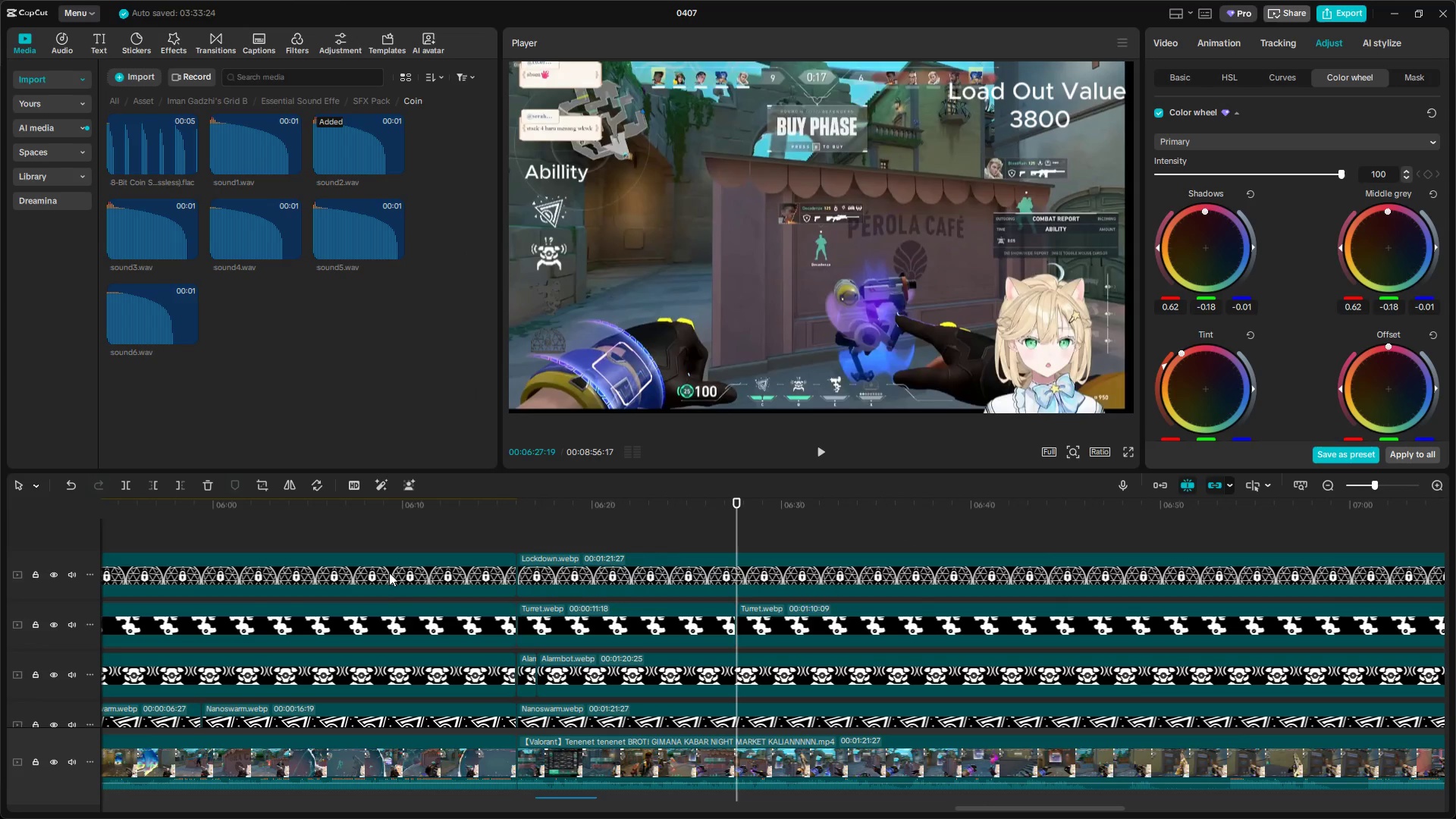 
hold_key(key=ControlLeft, duration=0.33)
 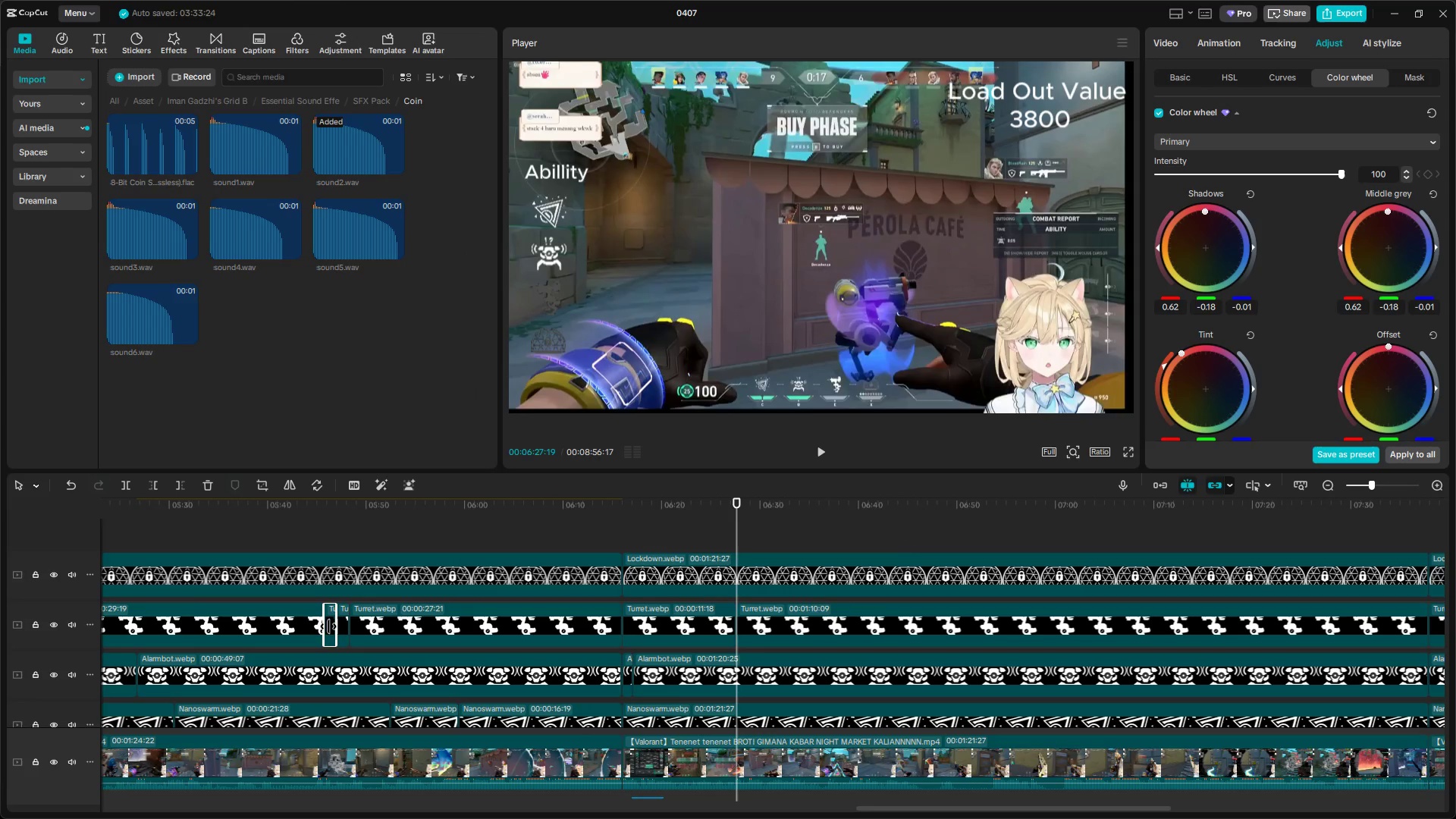 
scroll: coordinate [414, 598], scroll_direction: down, amount: 4.0
 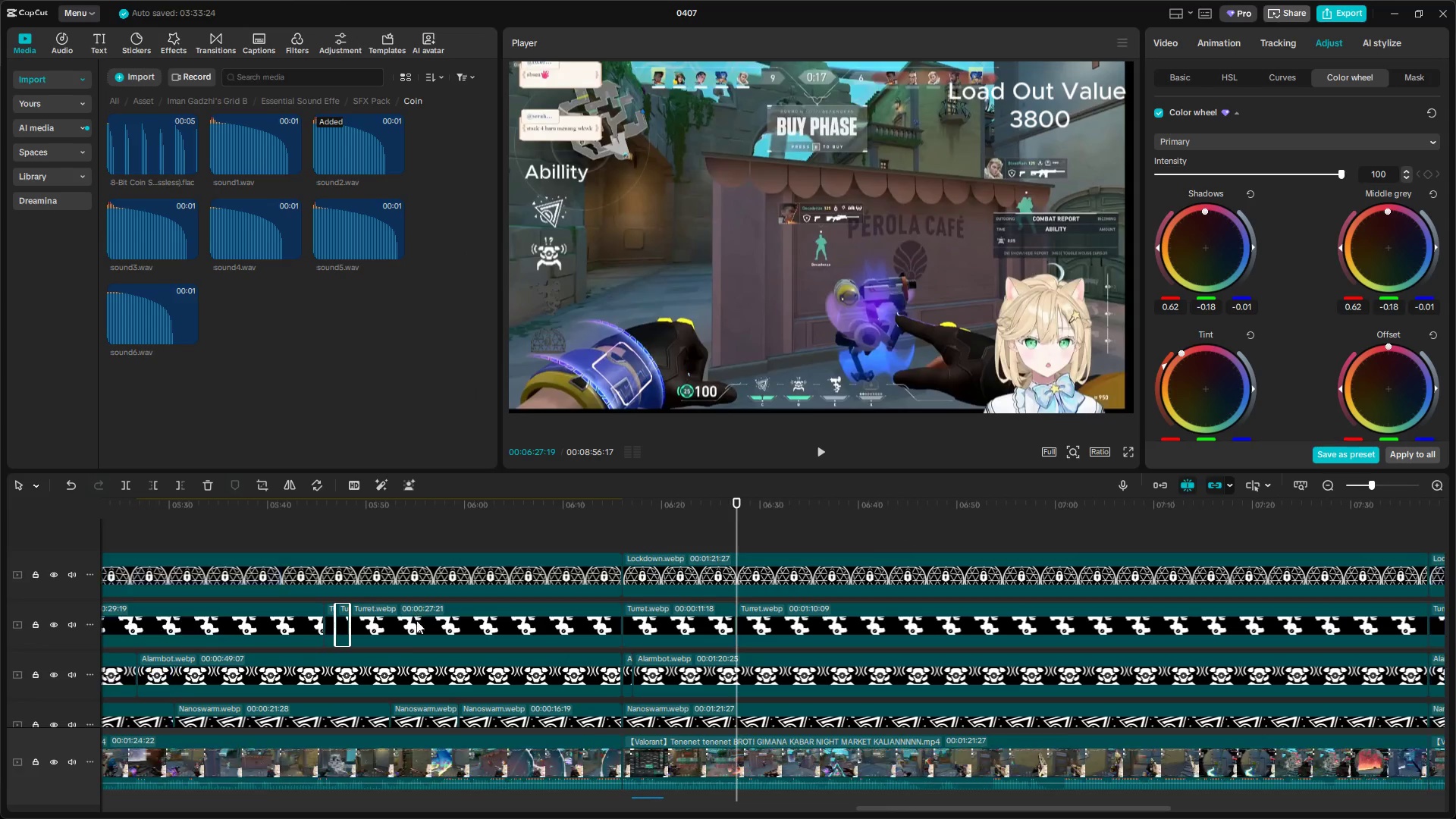 
hold_key(key=ControlLeft, duration=22.92)
left_click([328, 626])
 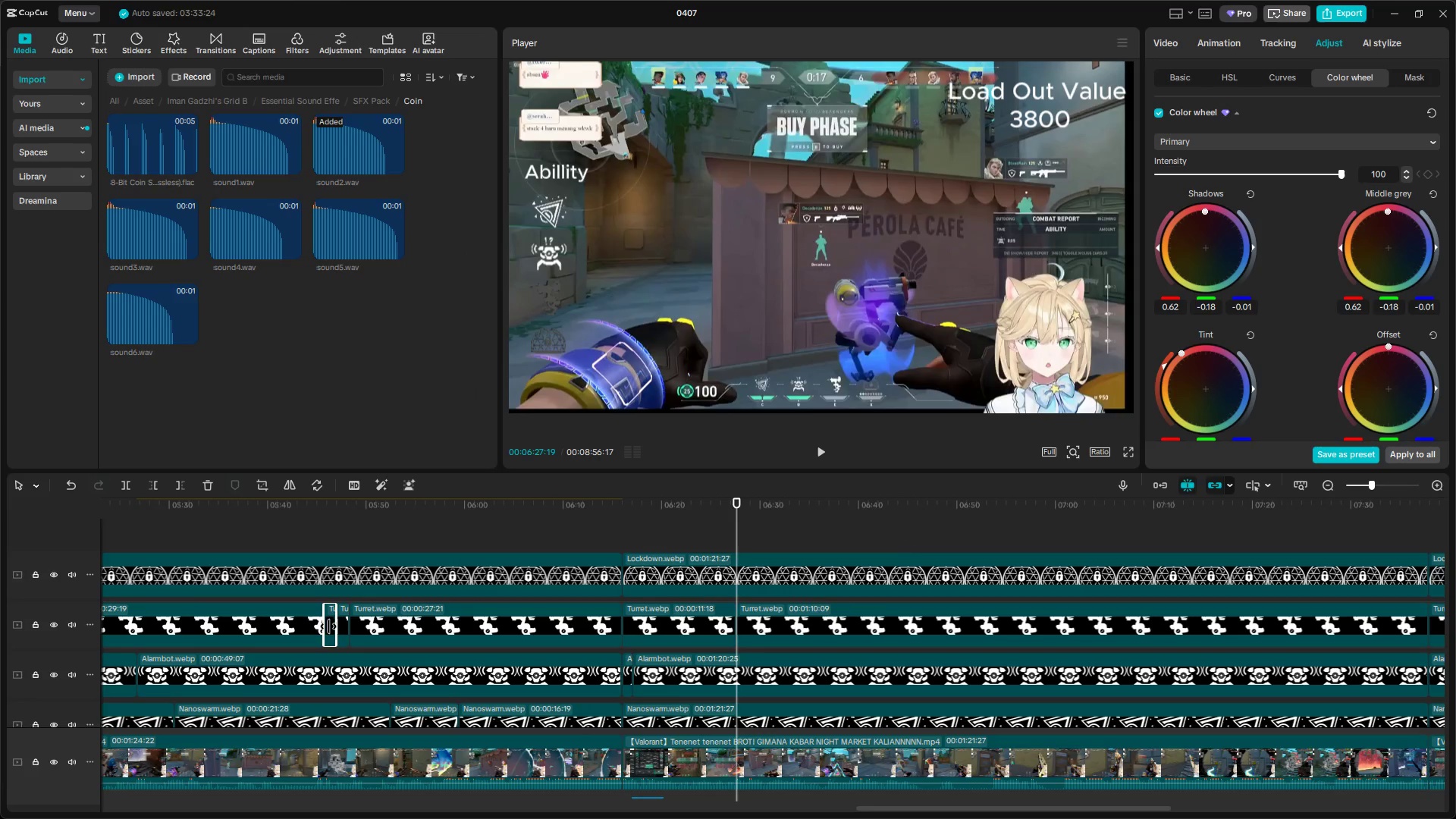 
right_click([328, 626])
 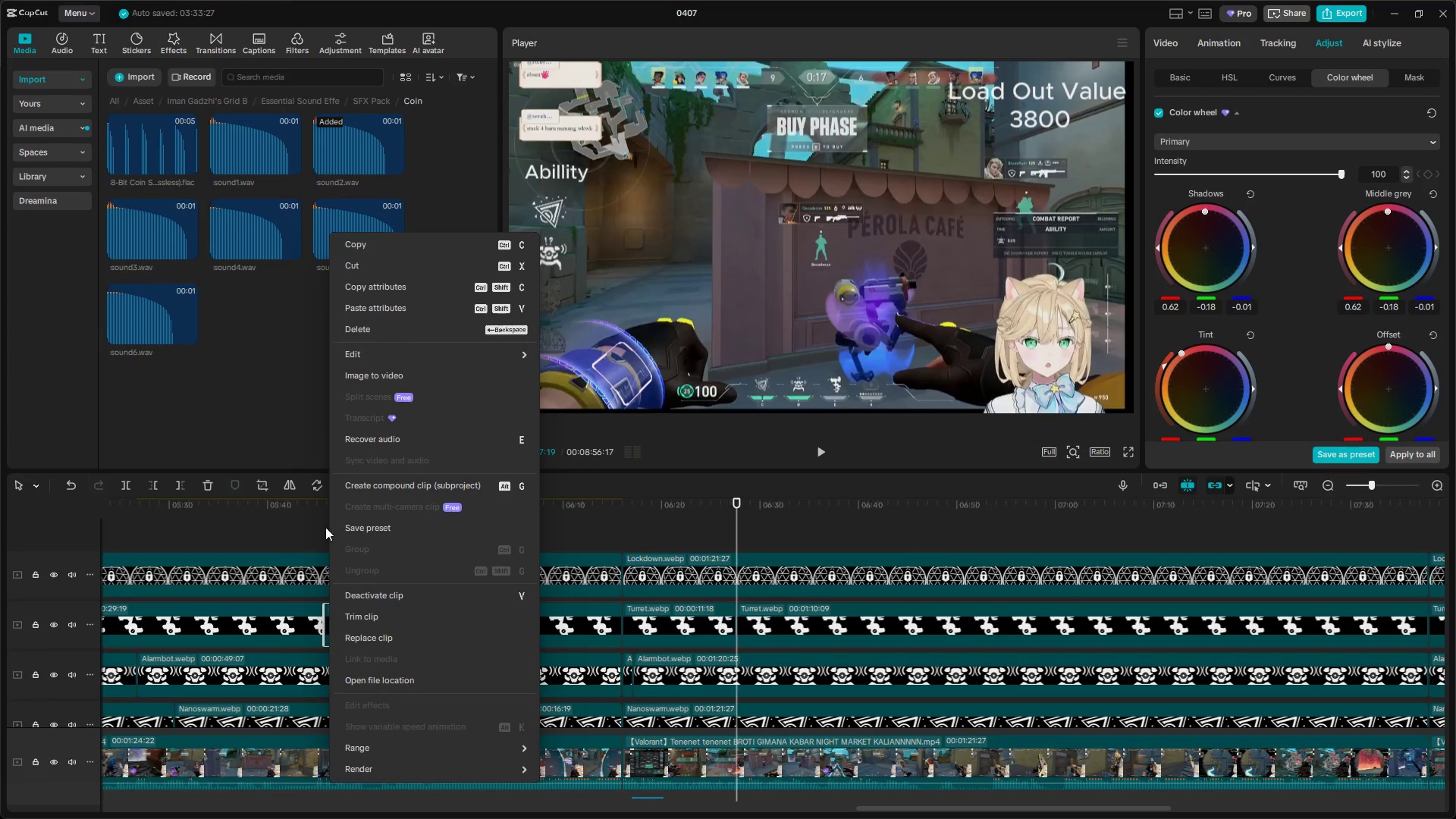 
left_click([379, 310])
 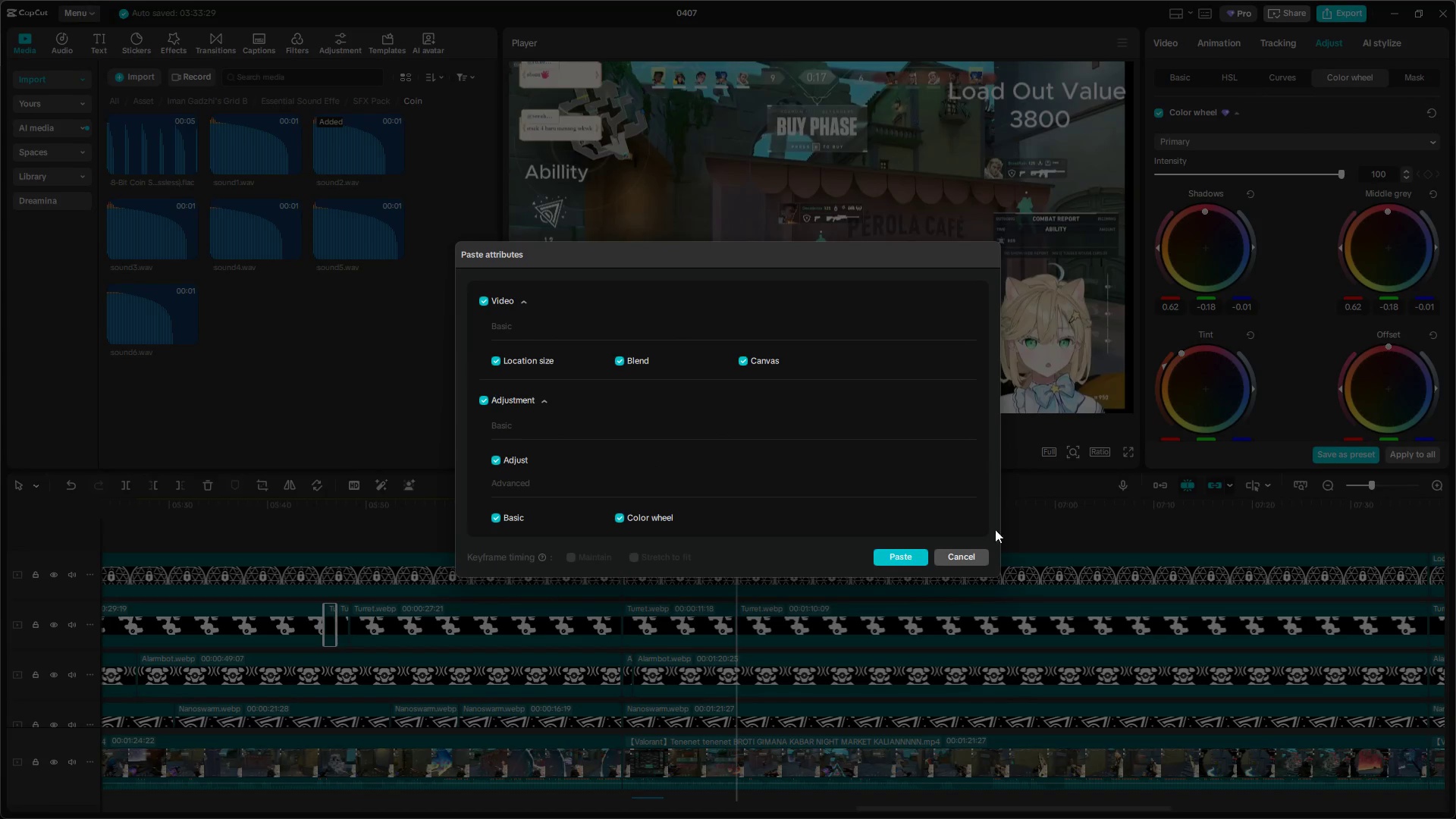 
left_click([977, 551])
 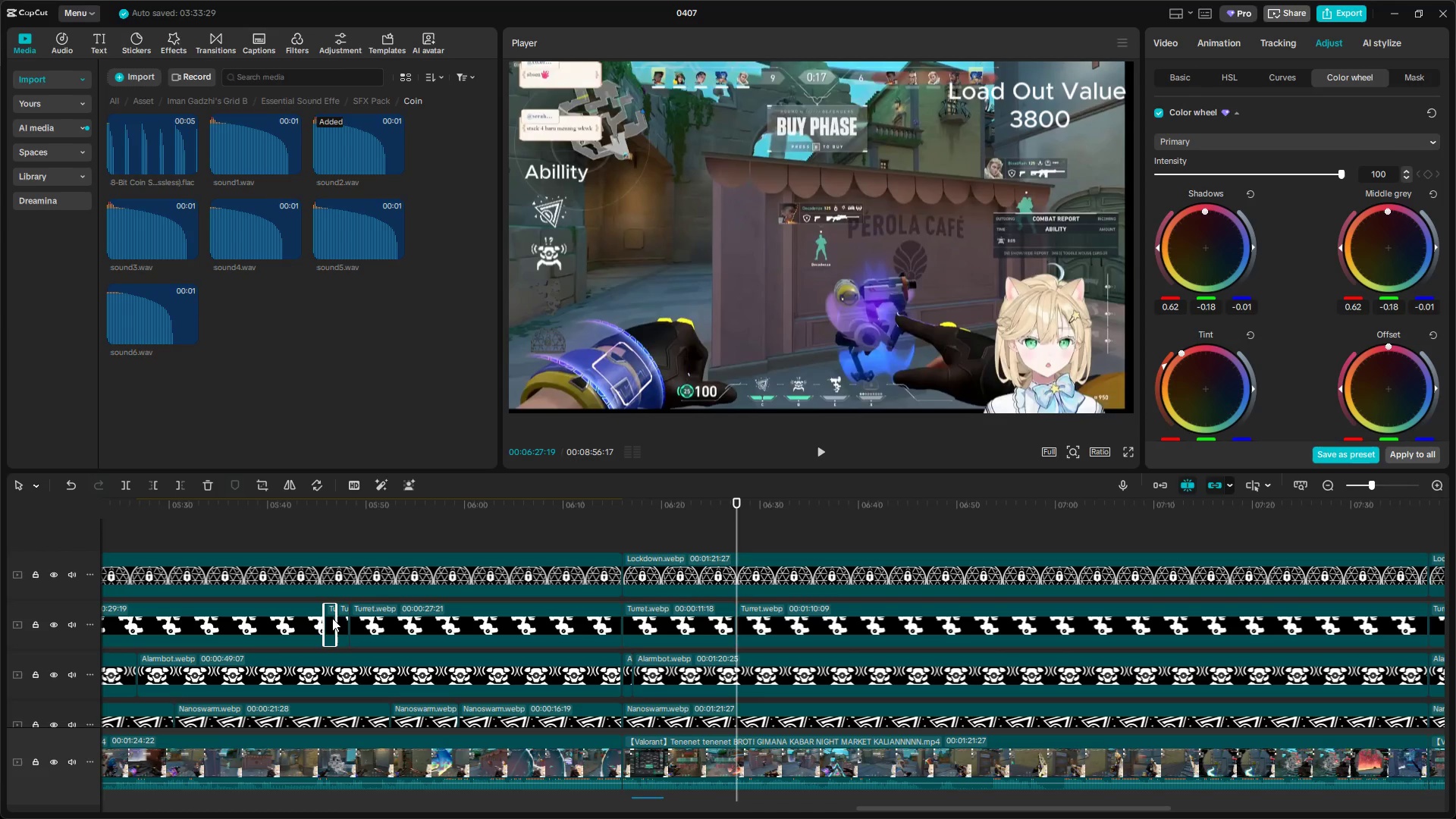 
right_click([332, 618])
 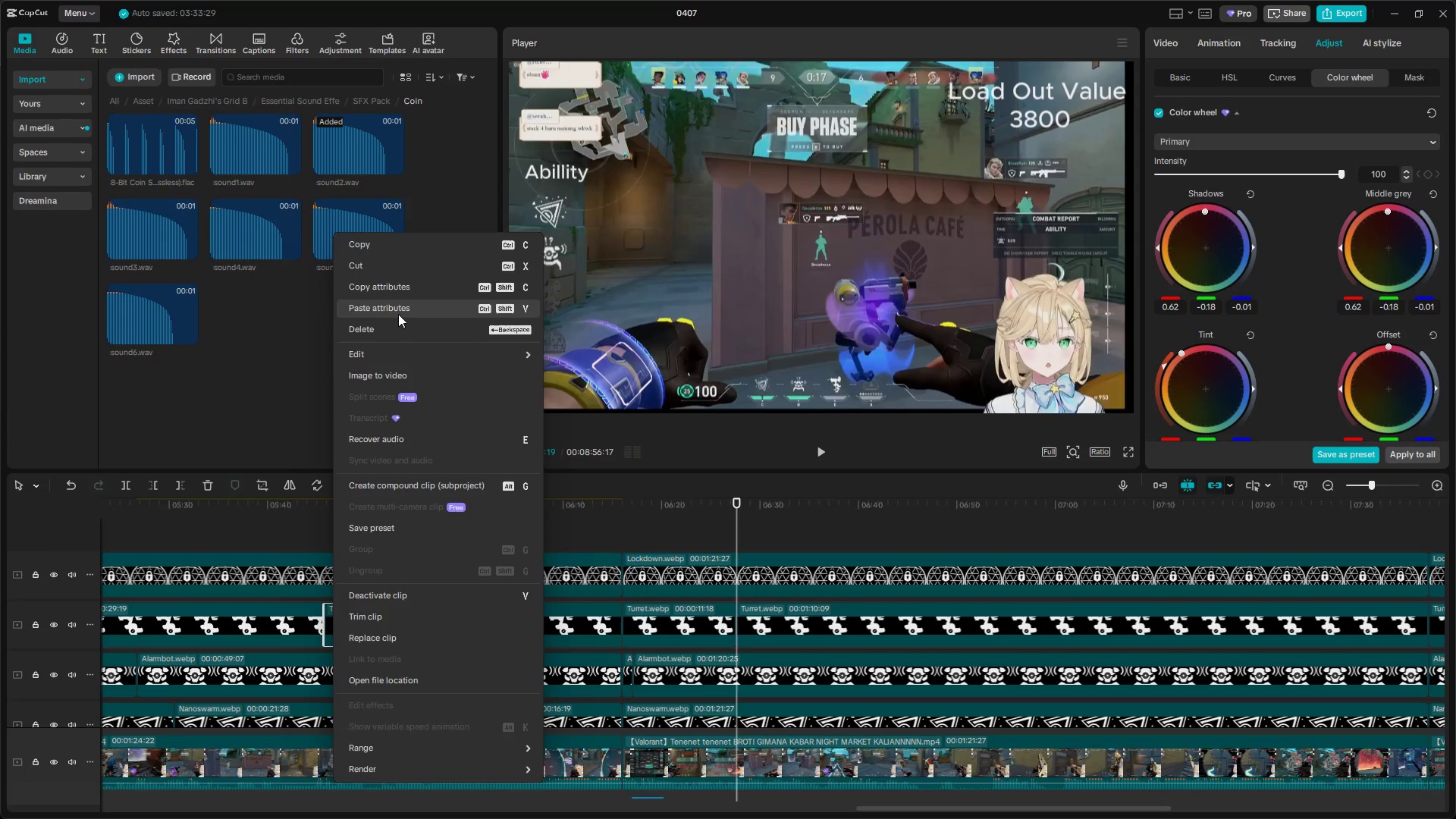 
left_click([395, 288])
 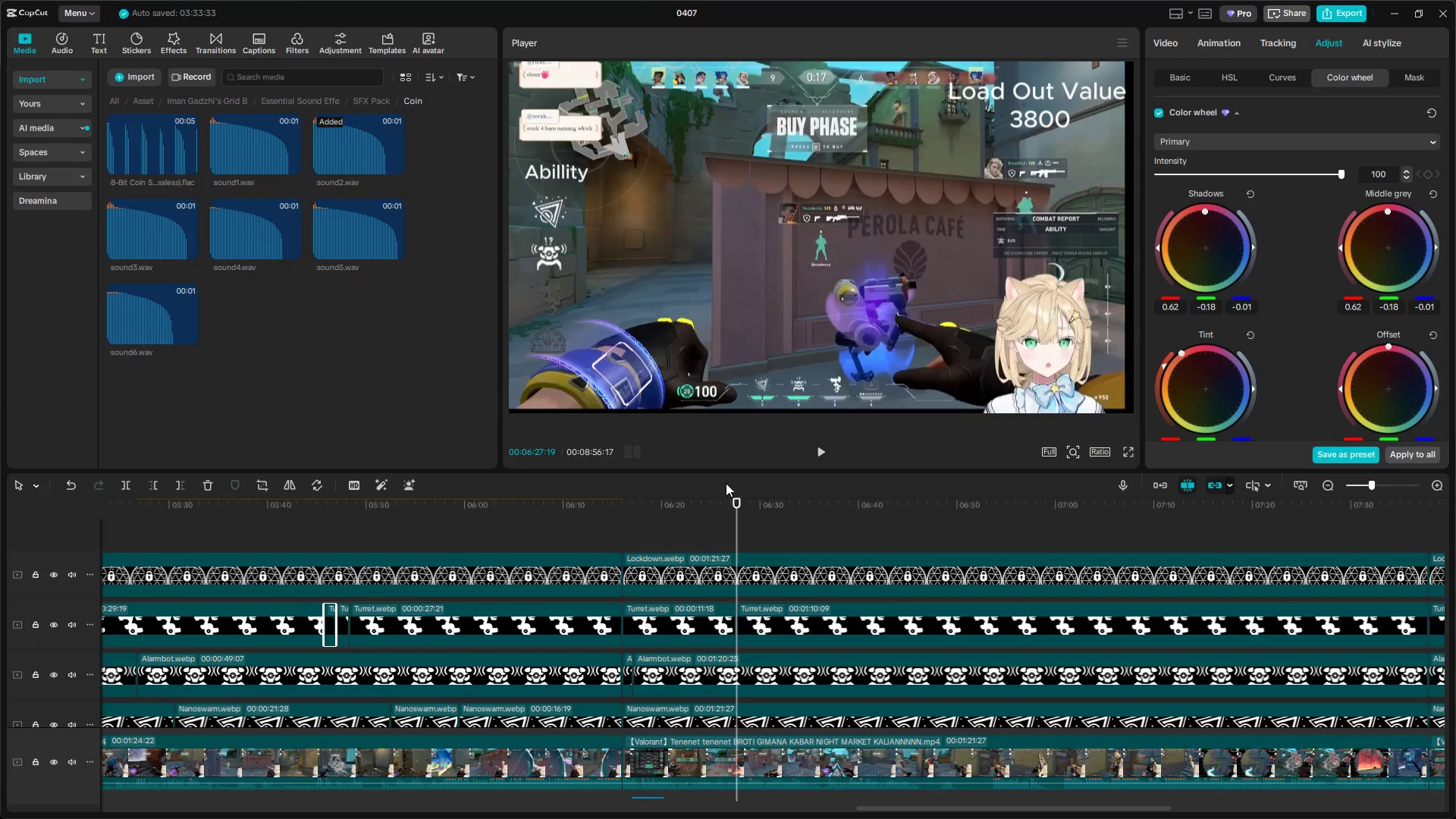 
left_click([764, 618])
 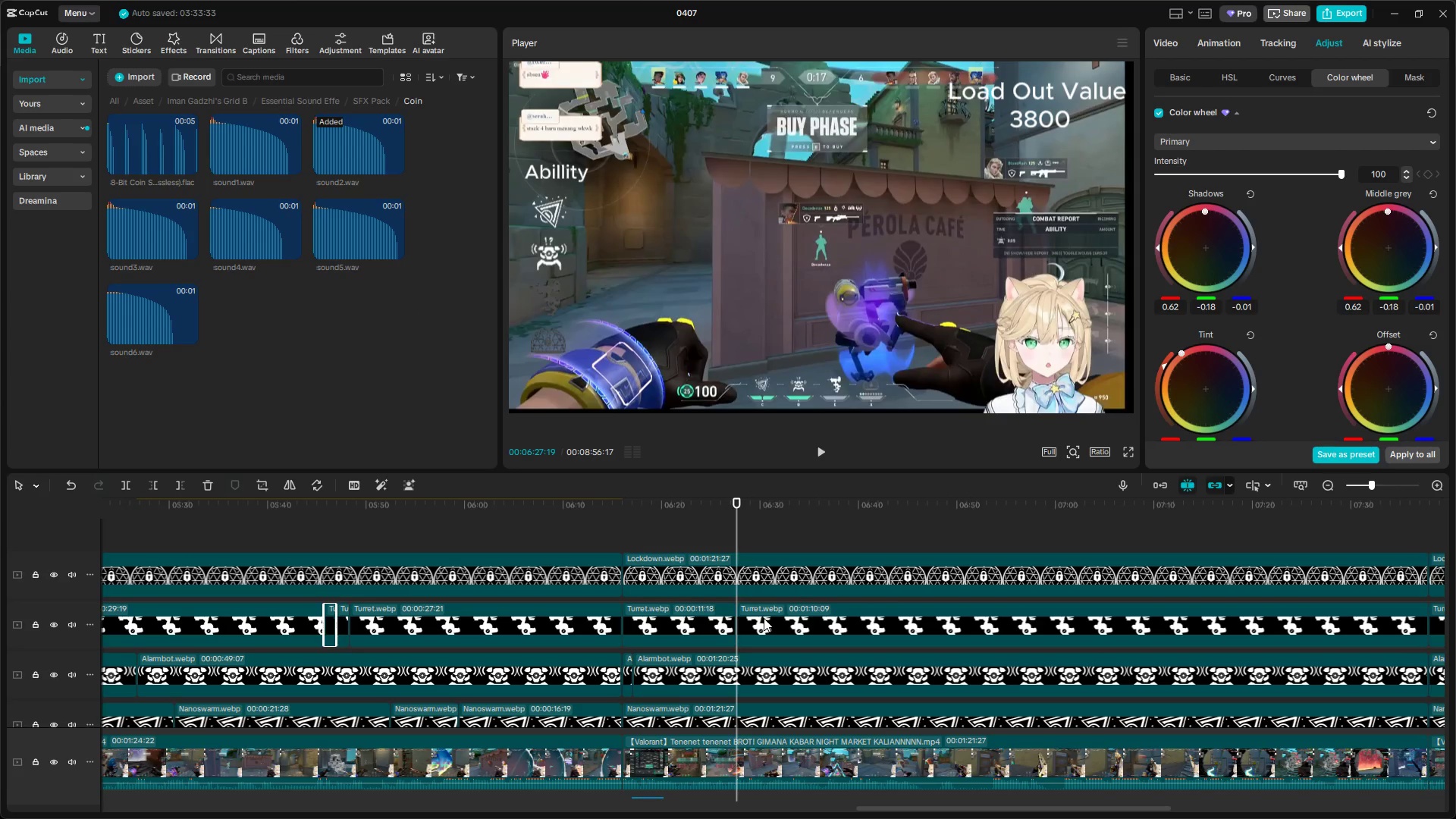 
right_click([764, 618])
 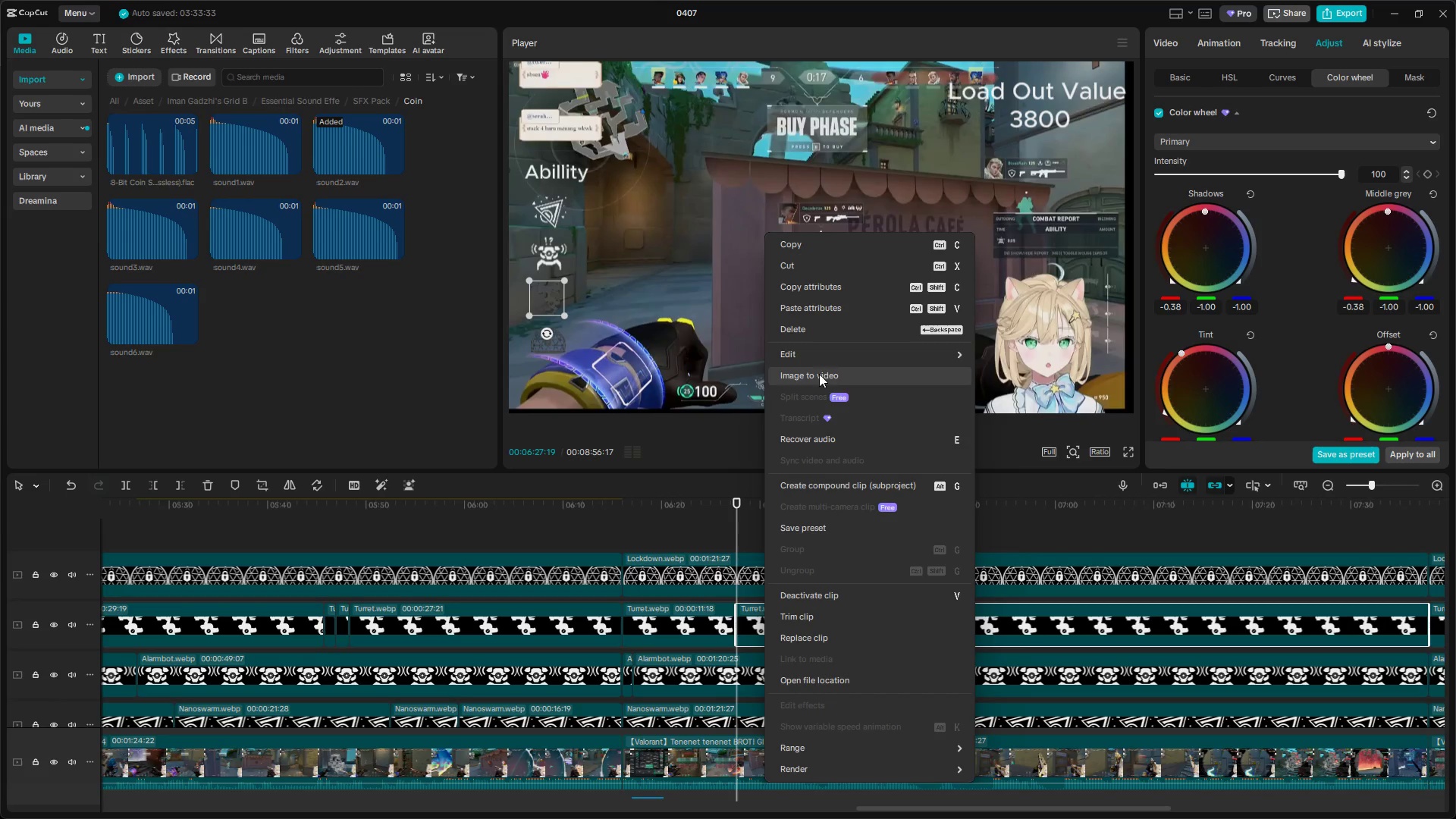 
left_click([830, 308])
 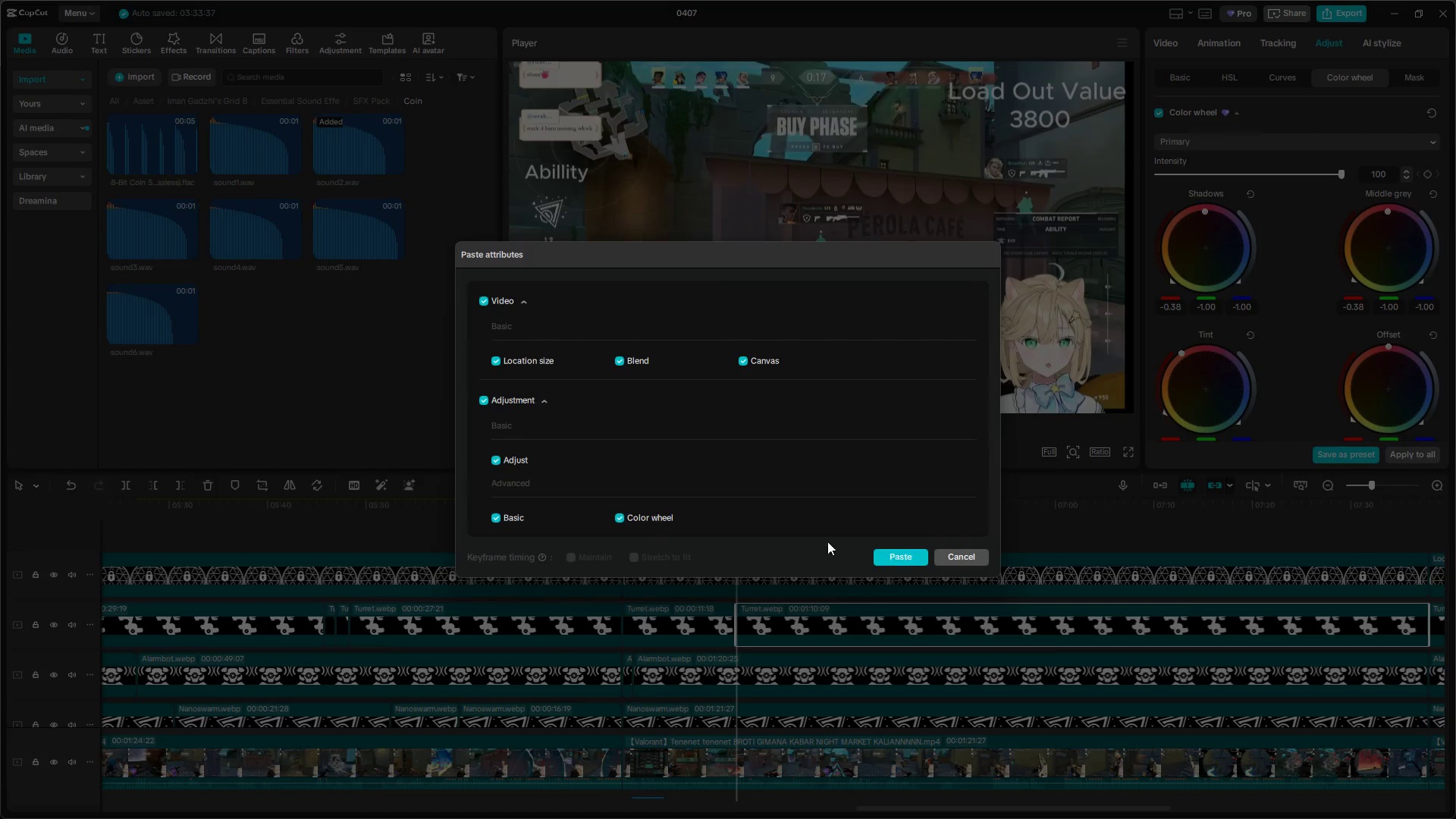 
left_click([888, 553])
 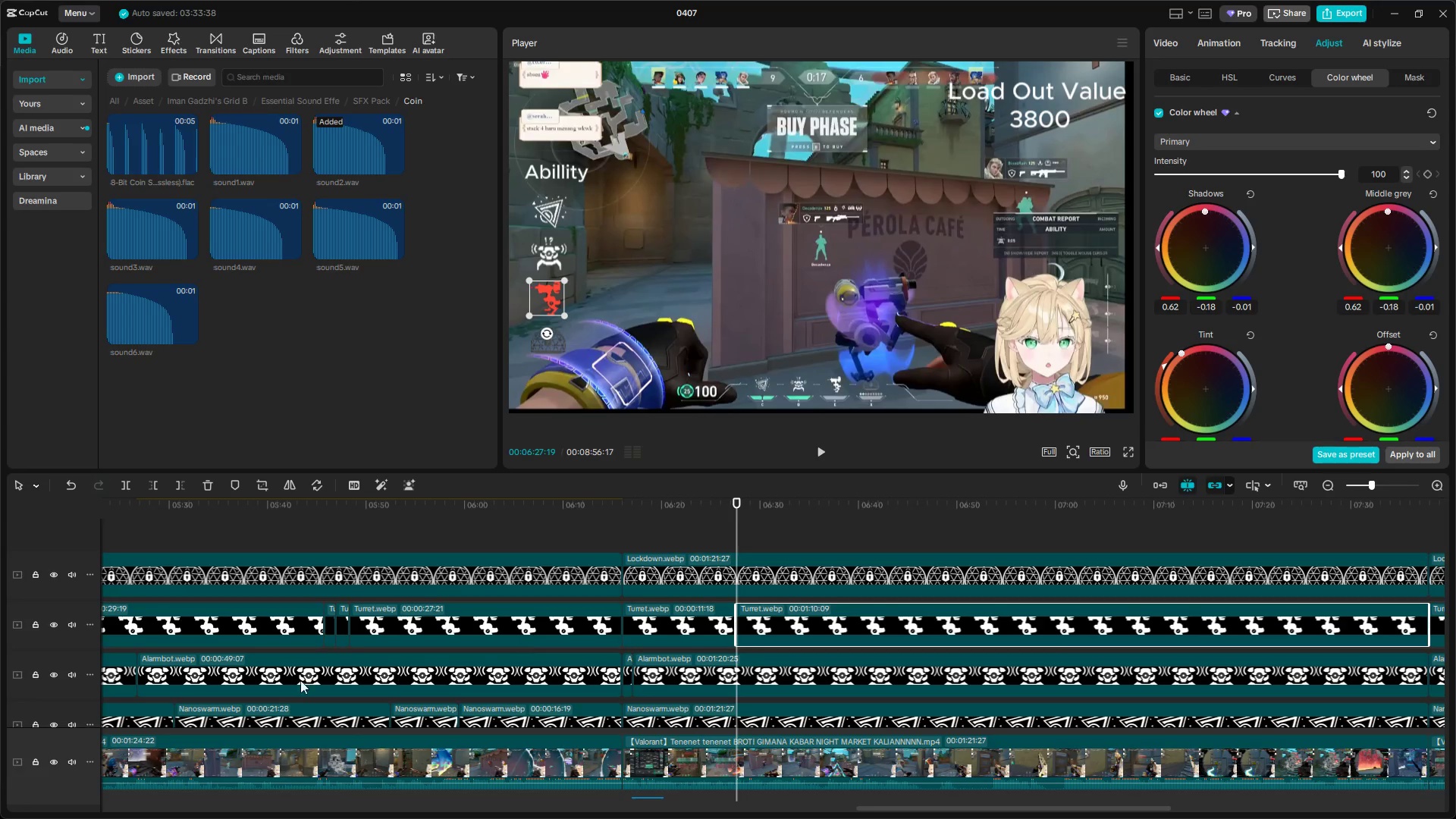 
left_click([279, 628])
 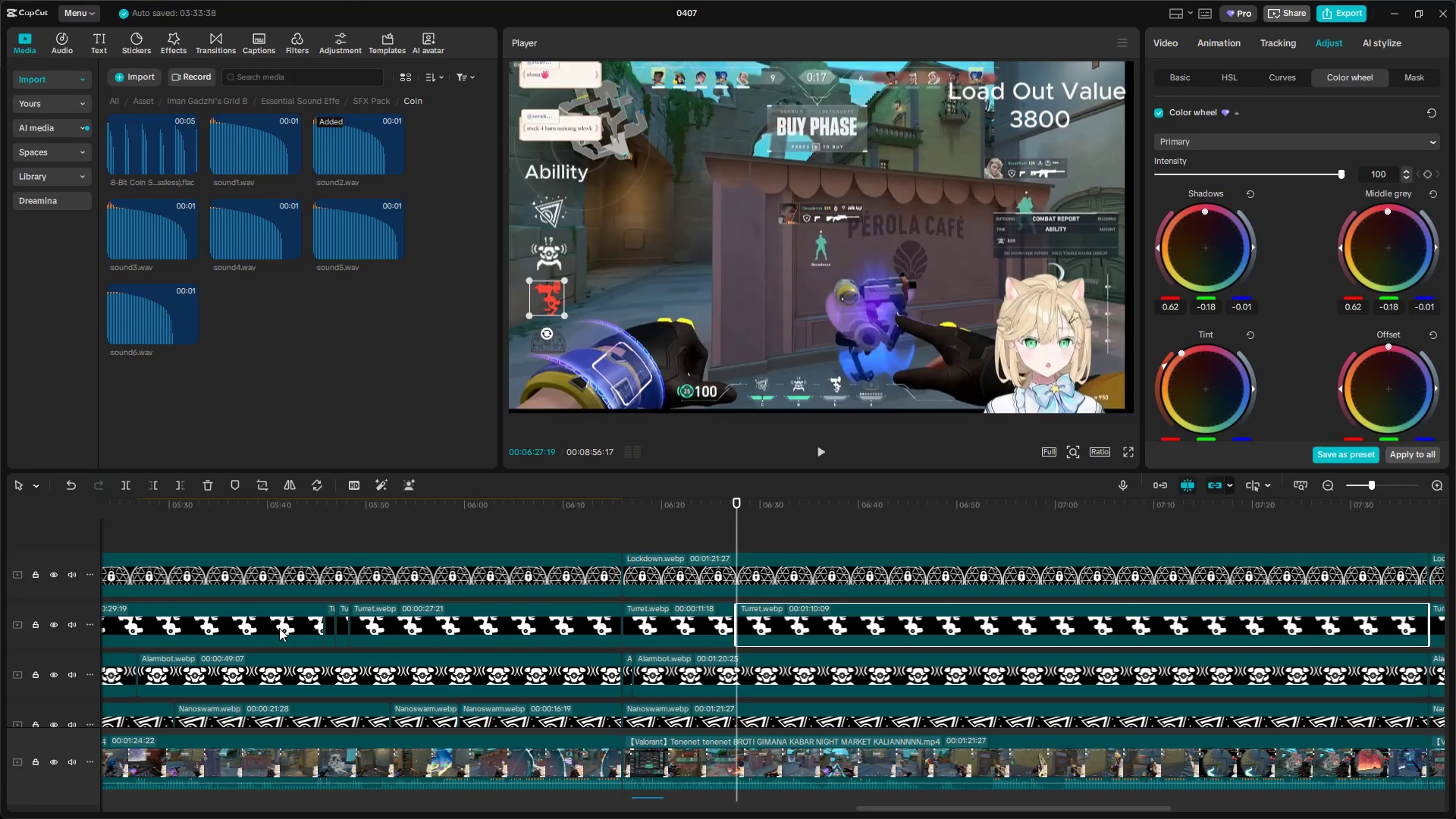 
right_click([279, 628])
 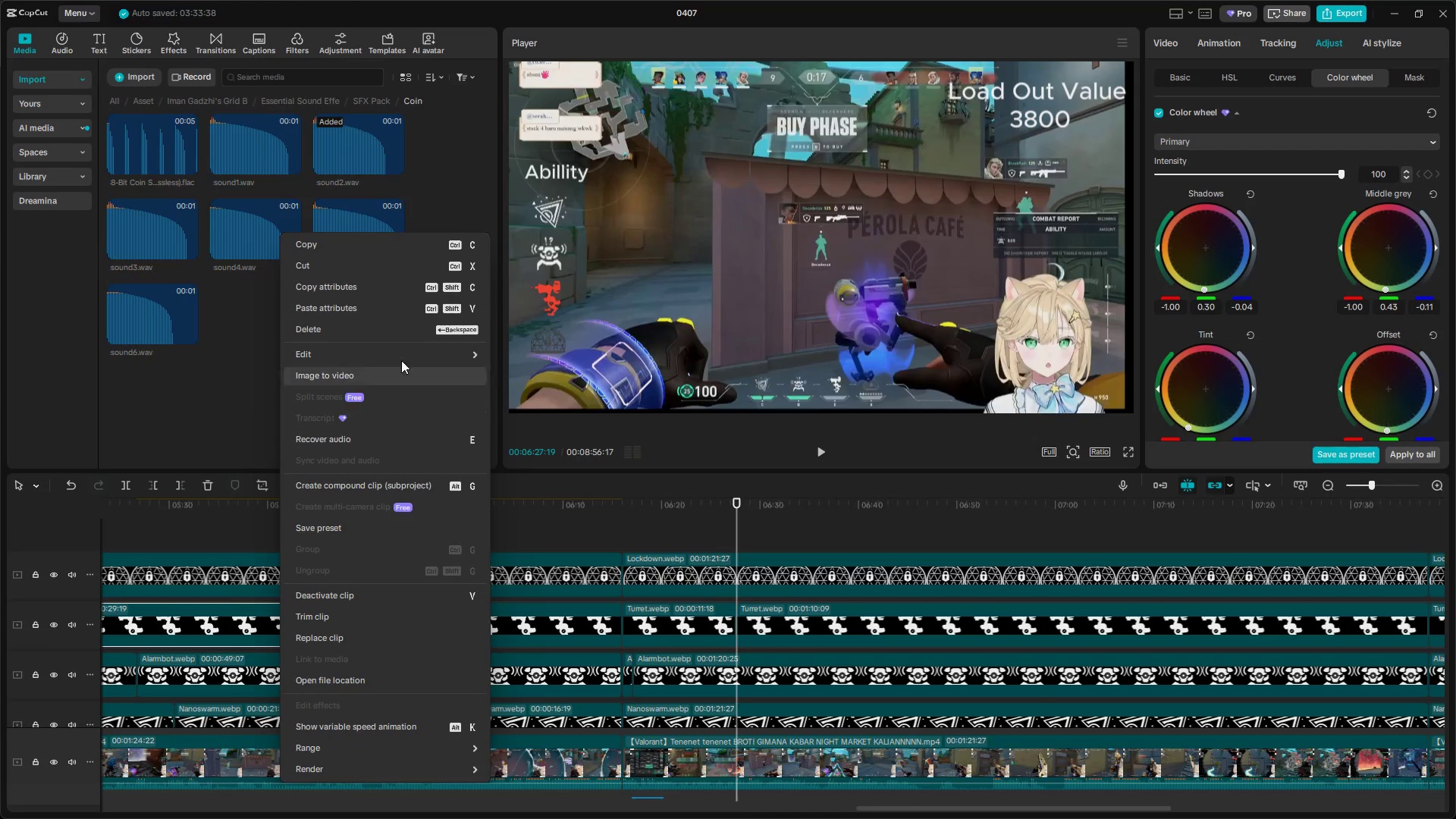 
left_click([373, 287])
 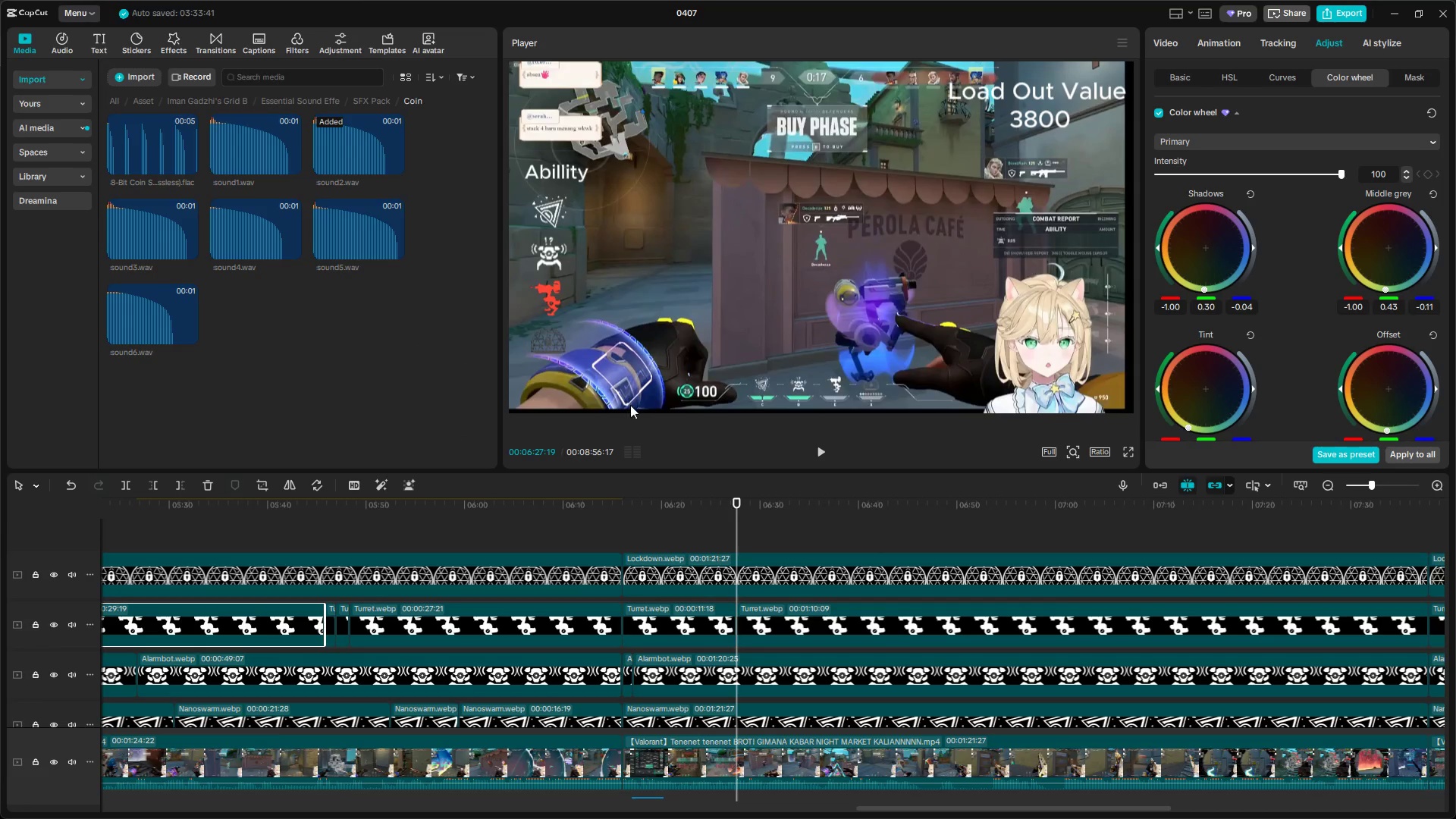 
right_click([730, 640])
 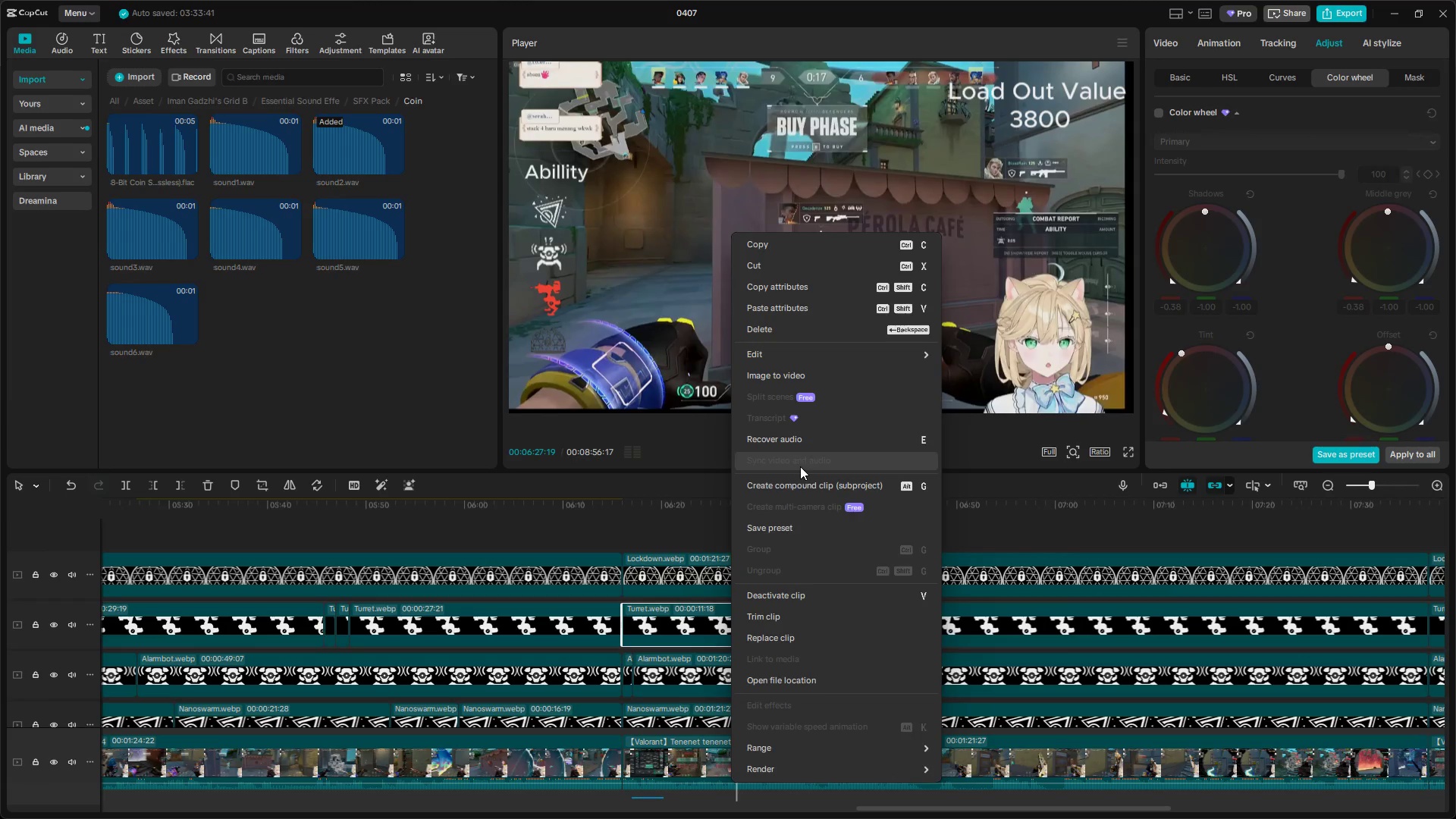 
left_click([663, 625])
 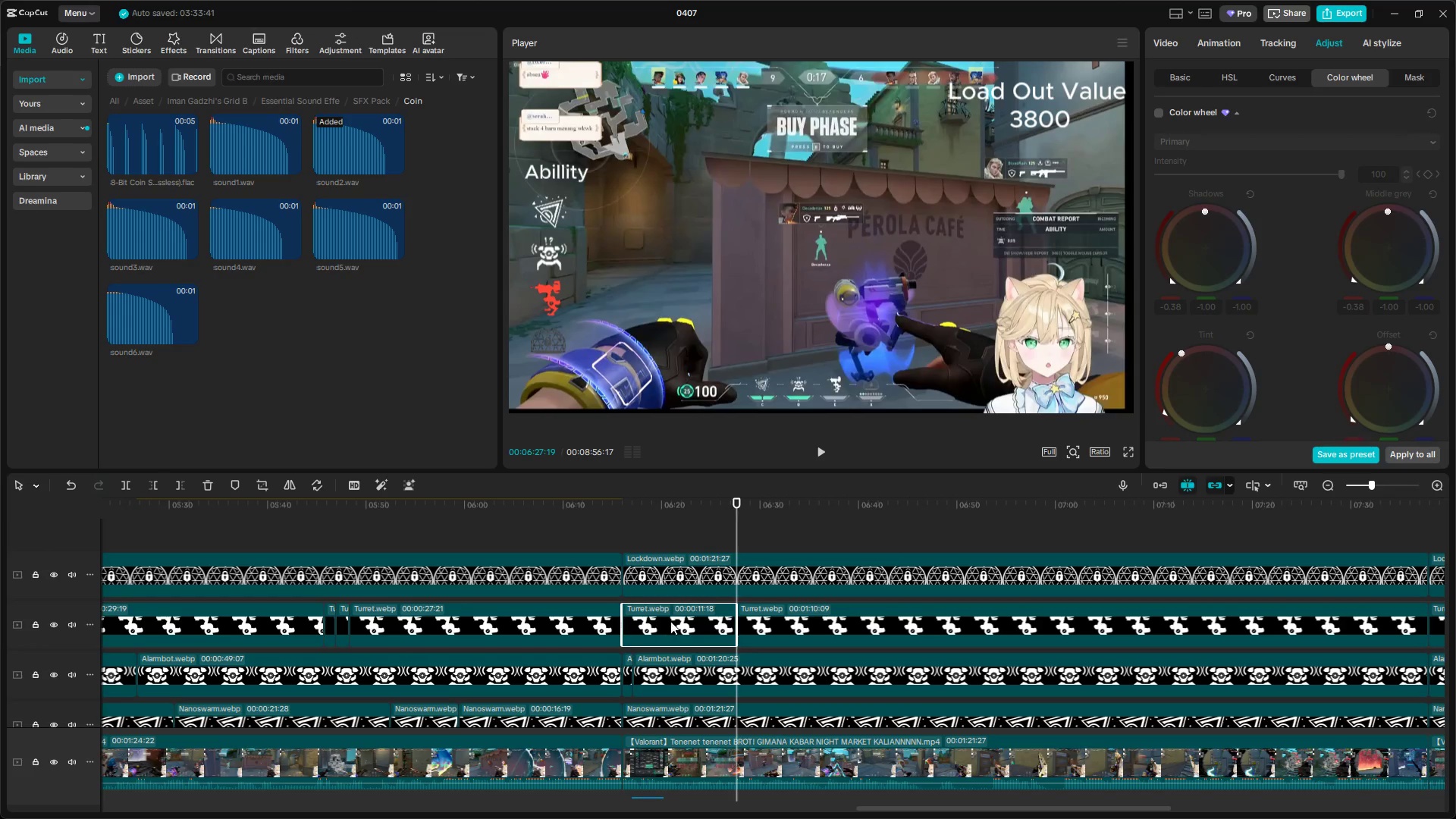 
left_click([797, 621])
 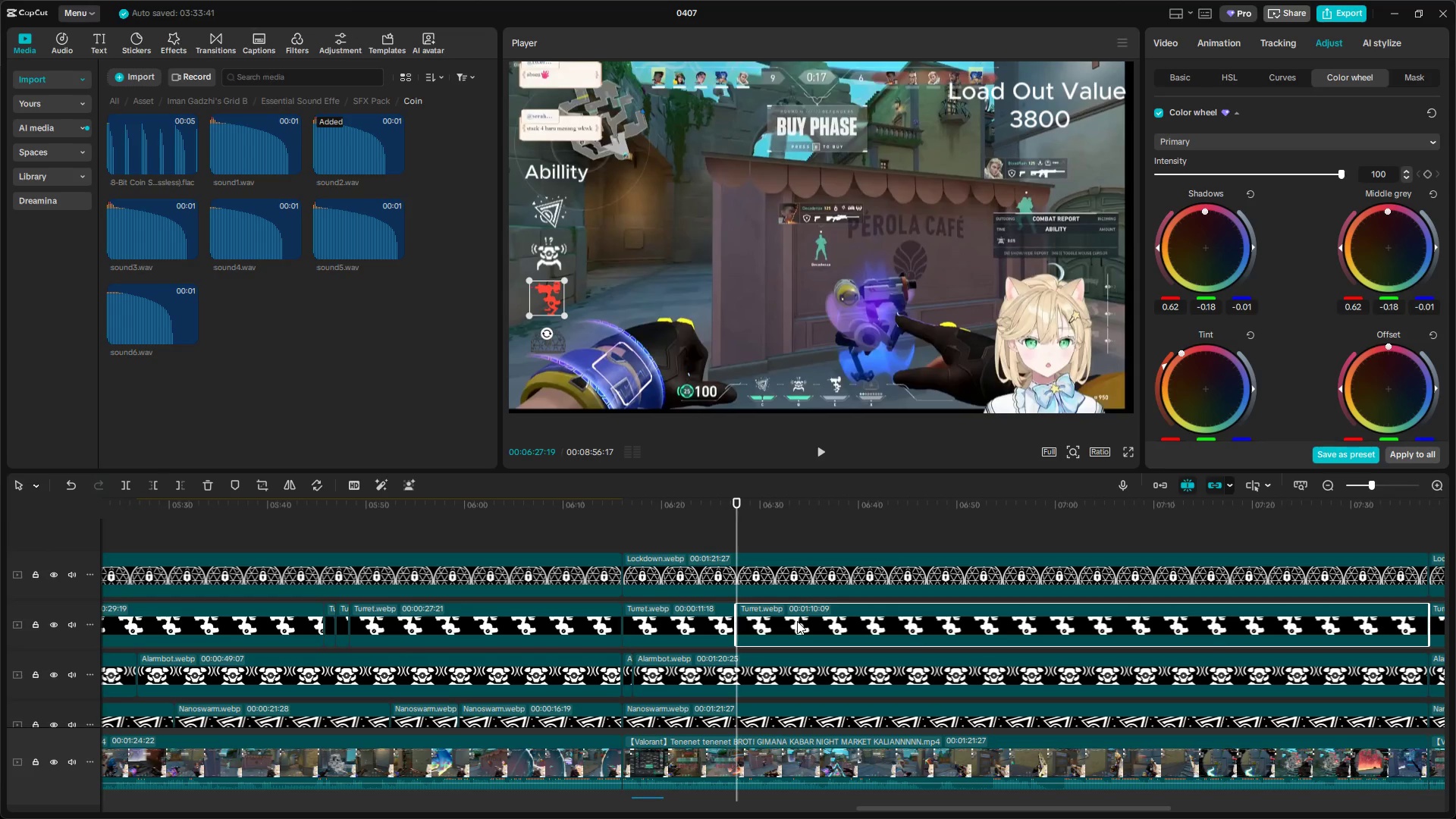 
key(Control+Shift+V)
 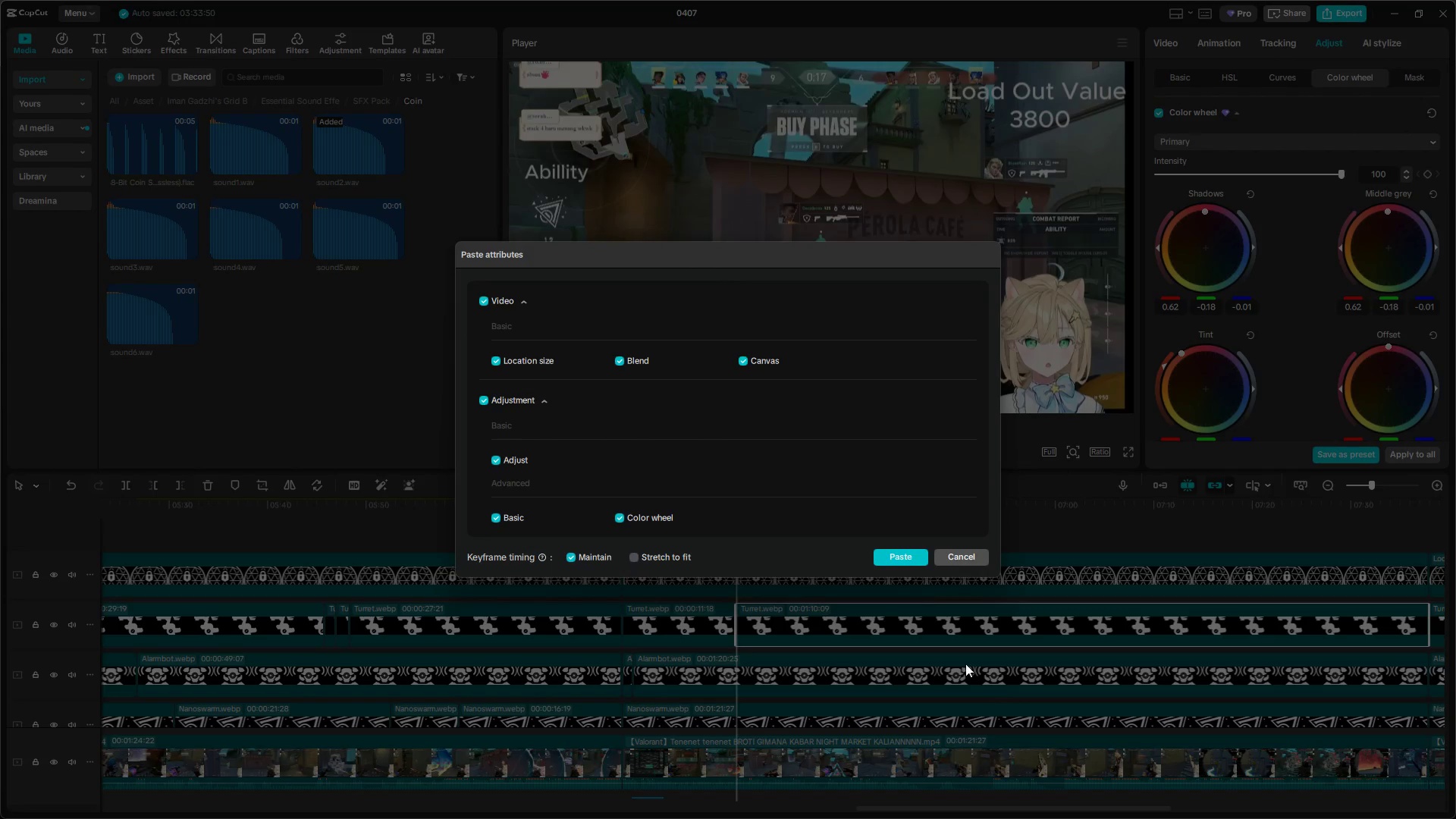 
left_click([899, 560])
 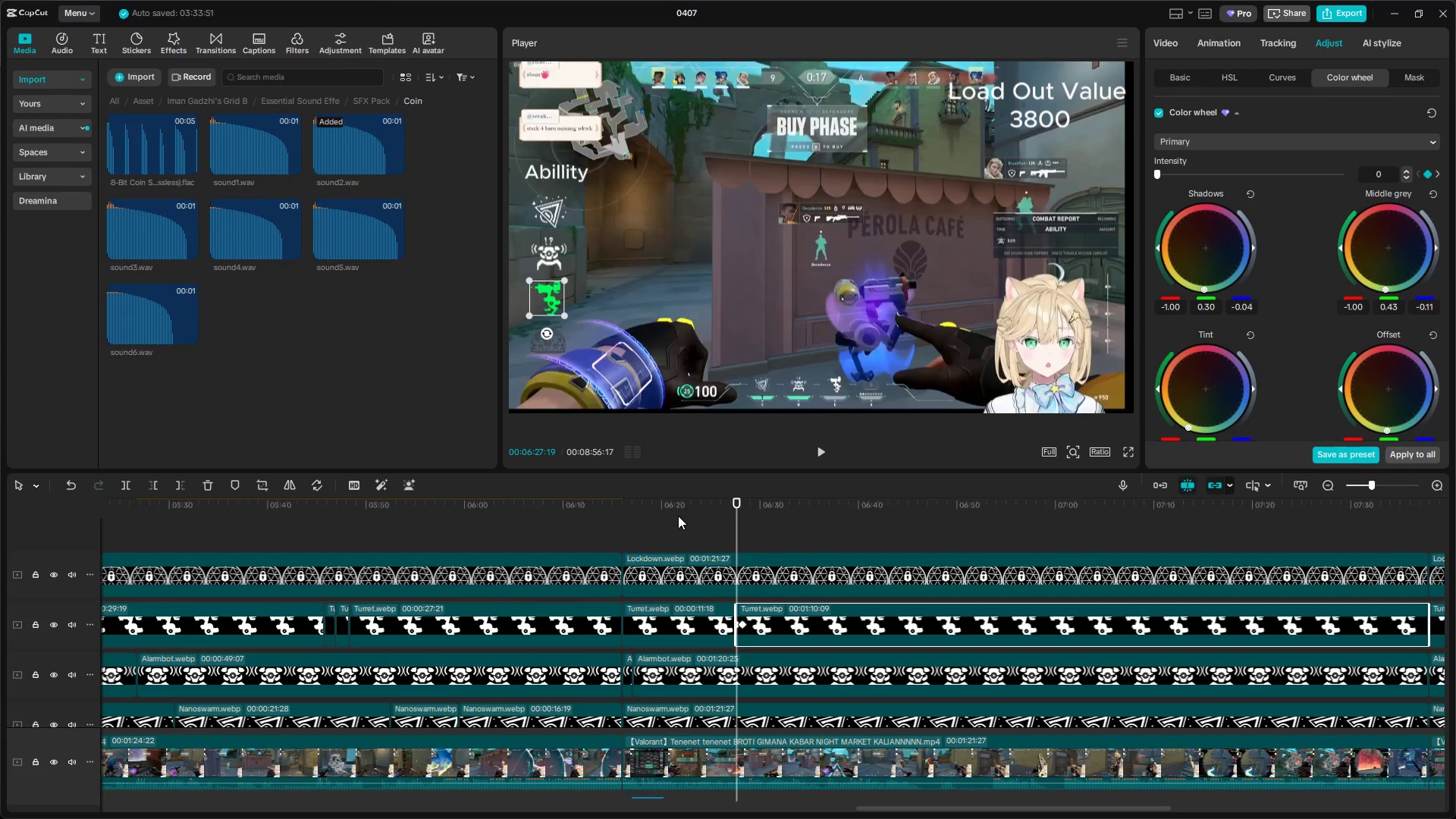 
left_click([676, 524])
 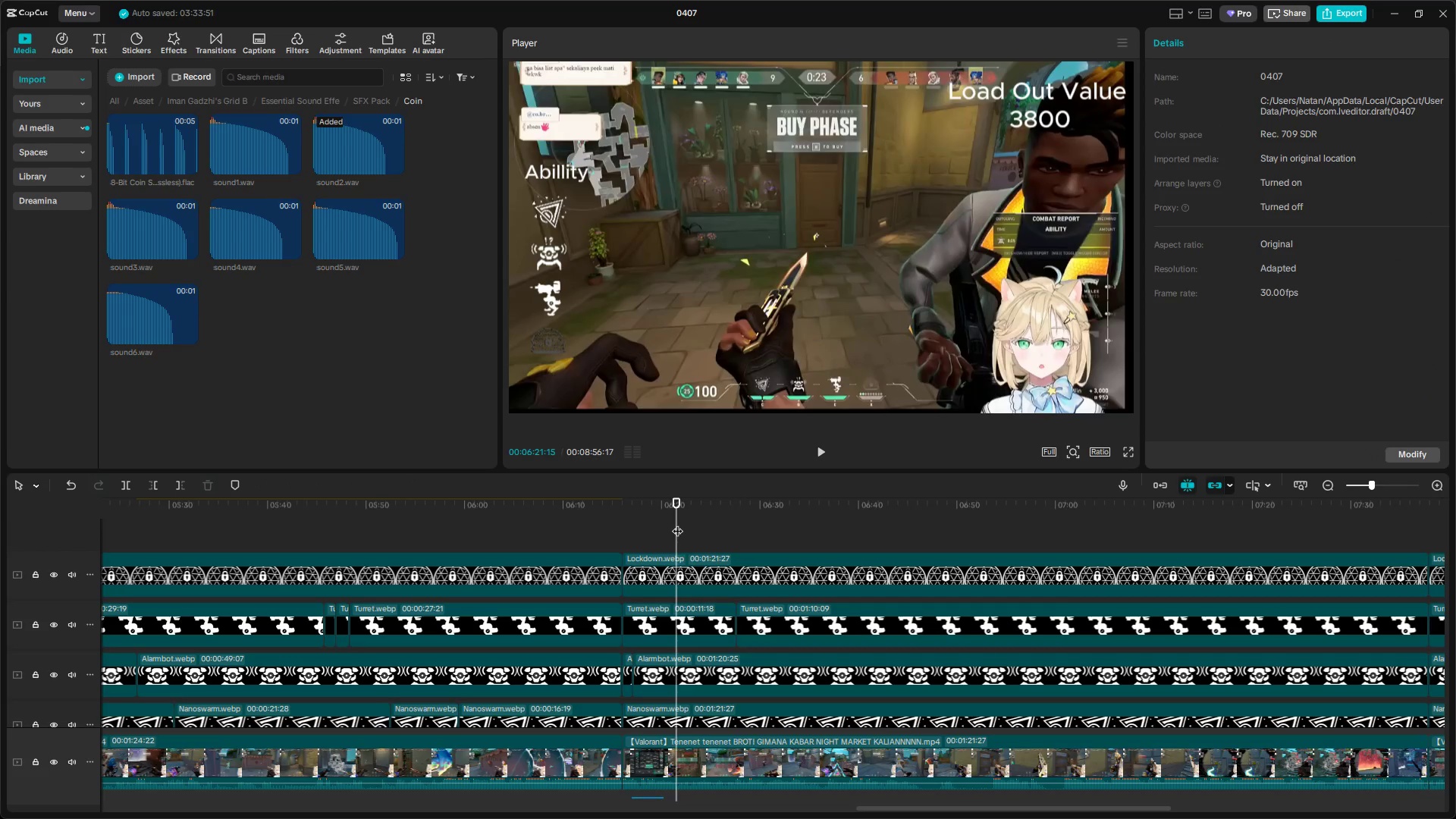 
key(Space)
 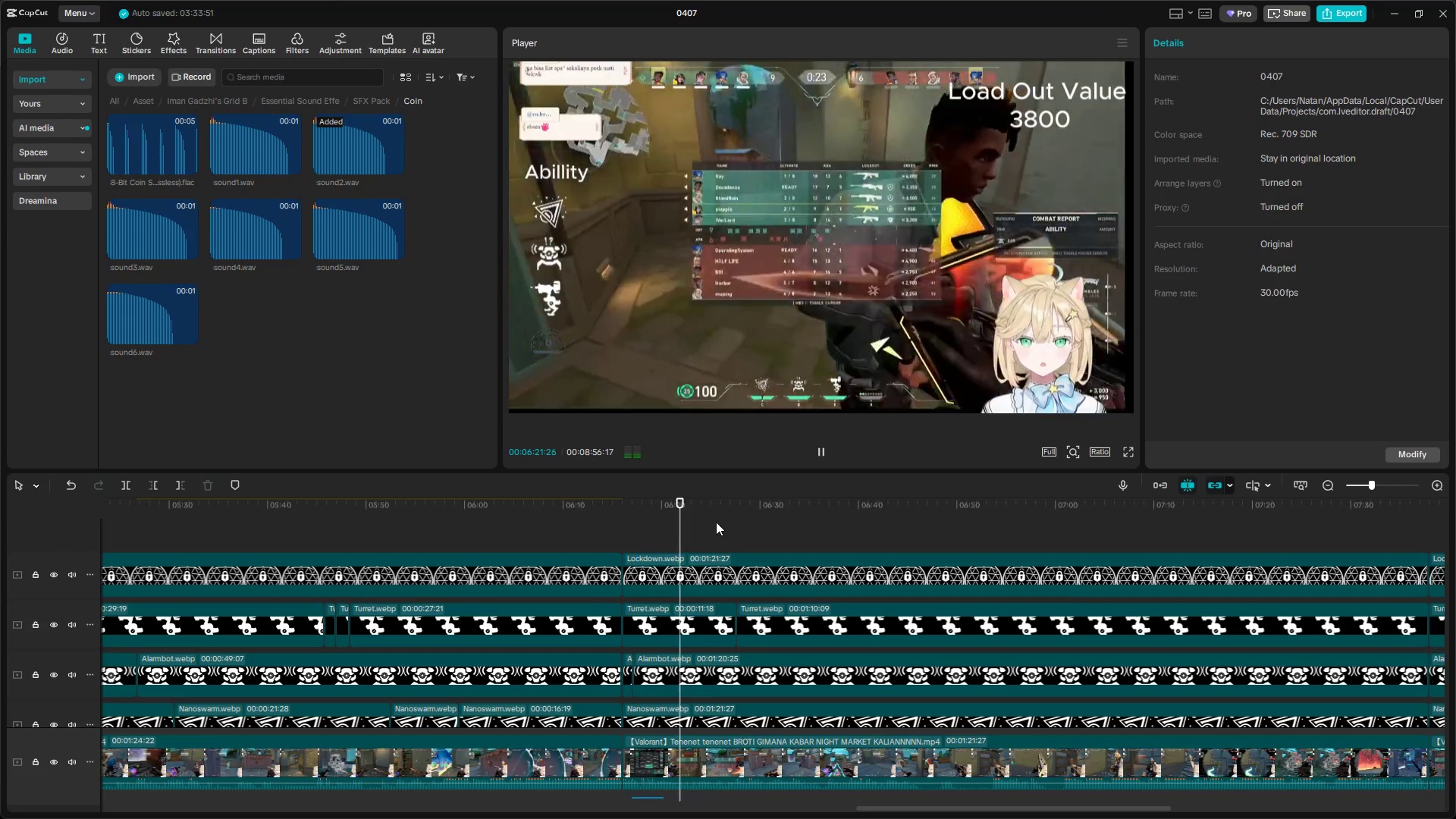 
left_click([717, 521])
 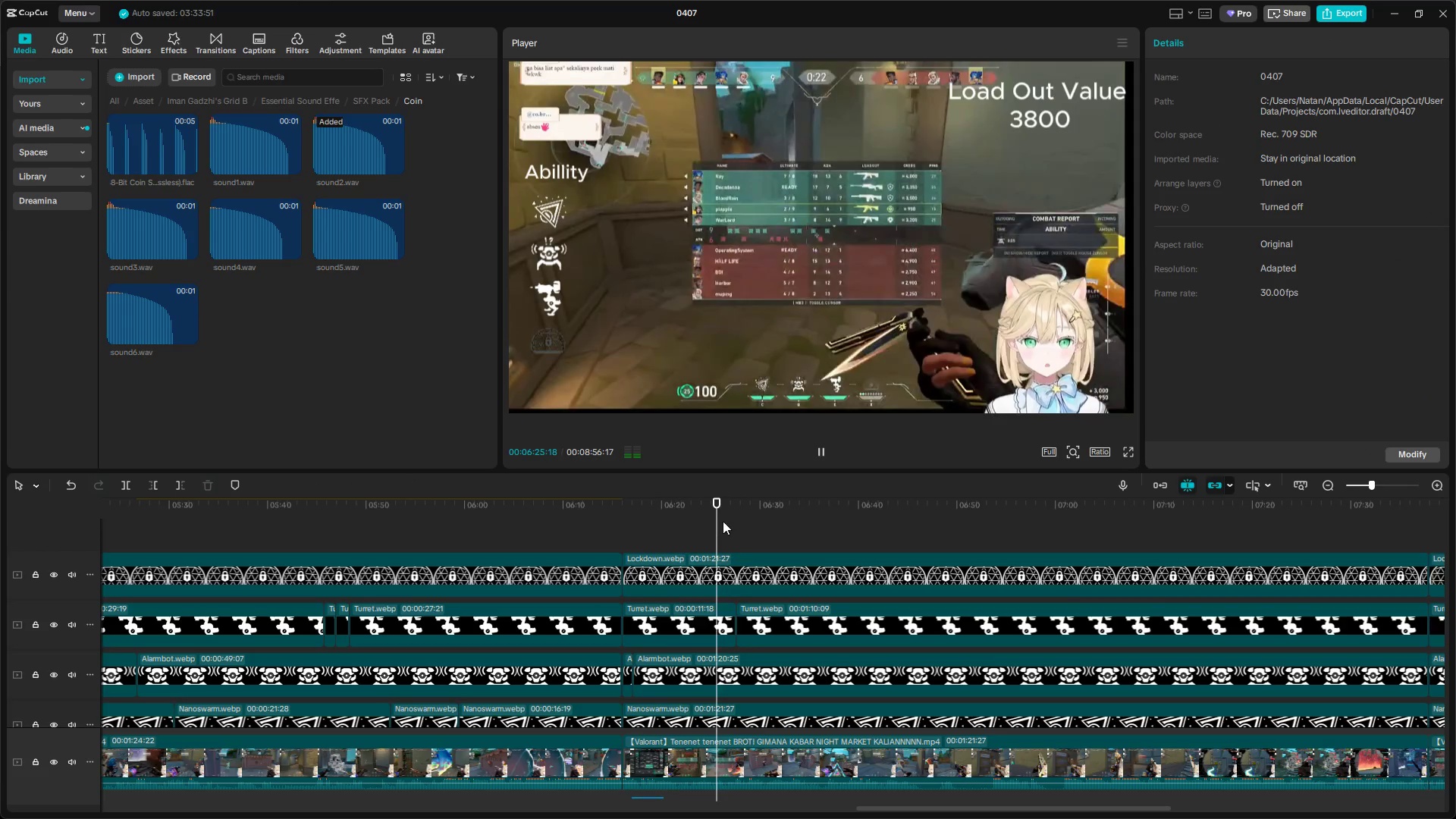 
key(Space)
 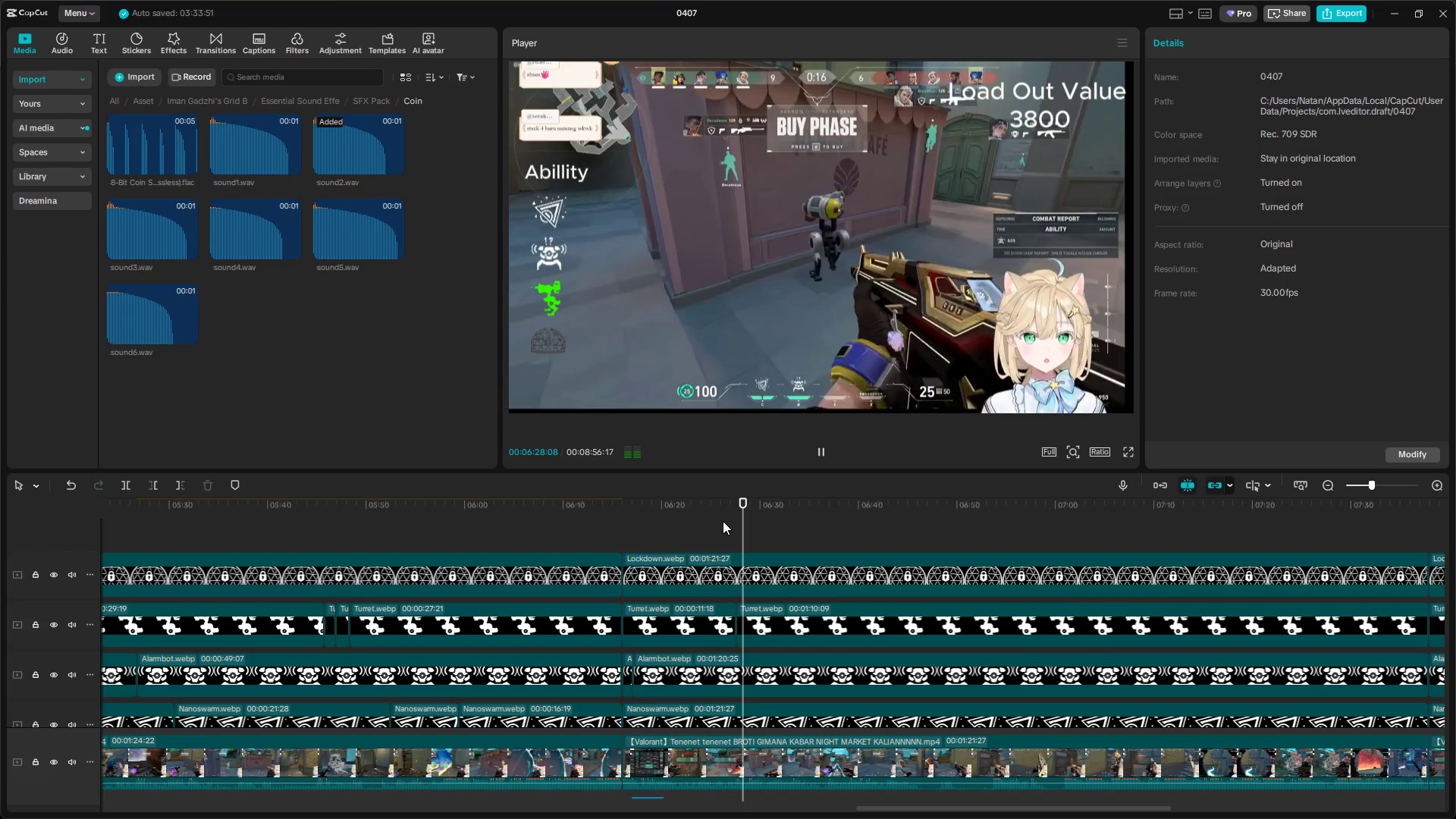 
key(Space)
 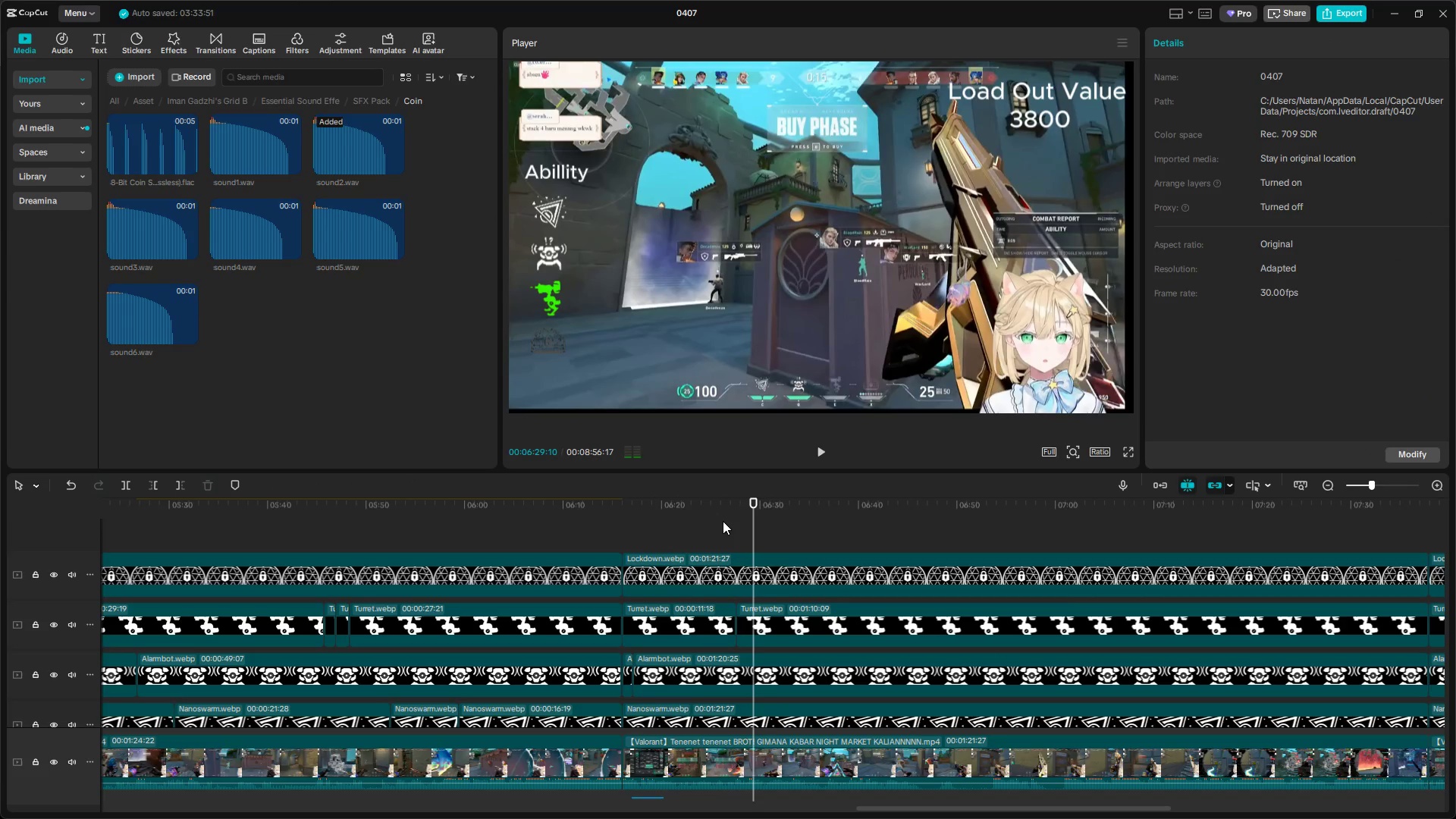 
key(Space)
 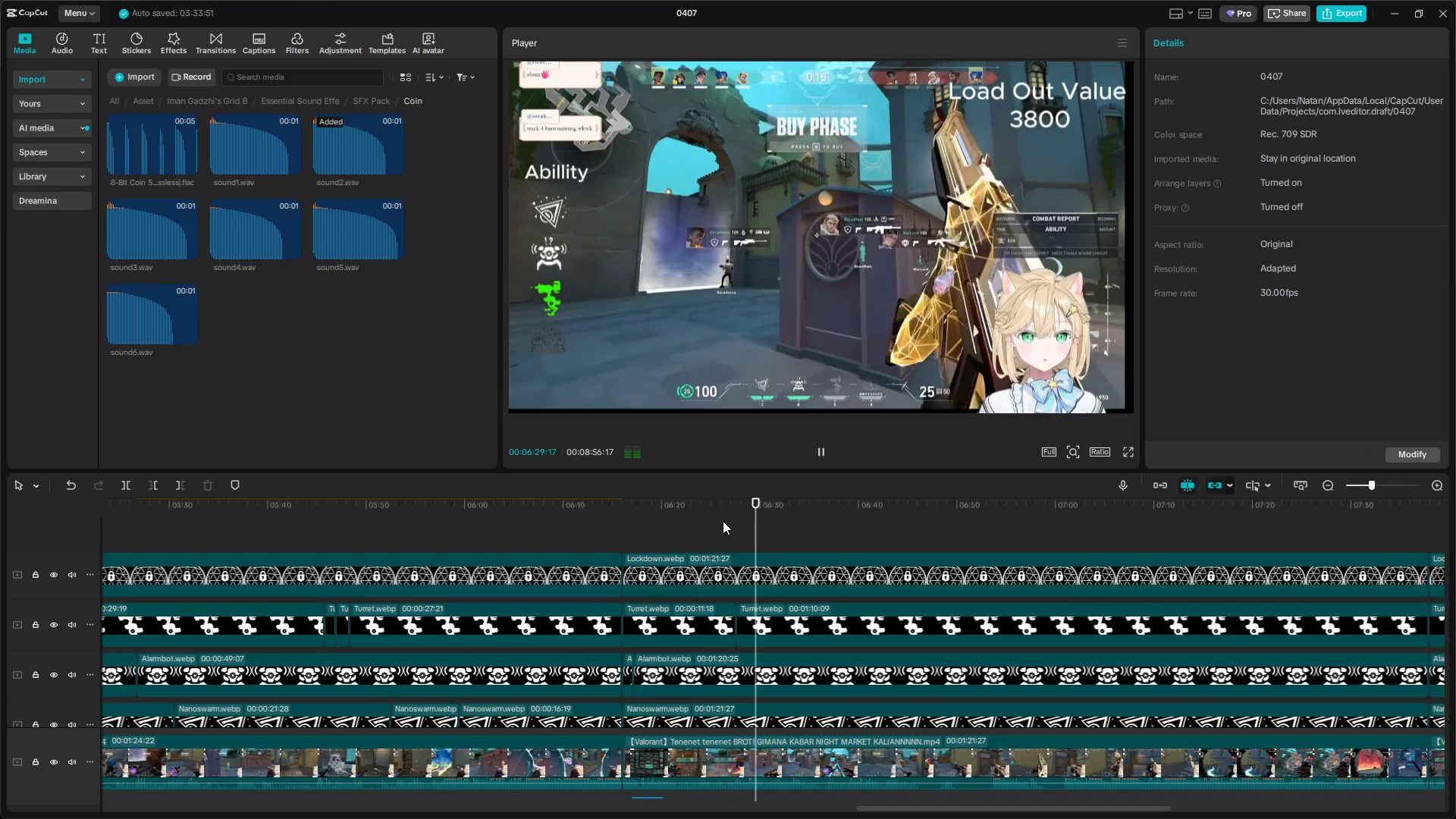 
key(Space)
 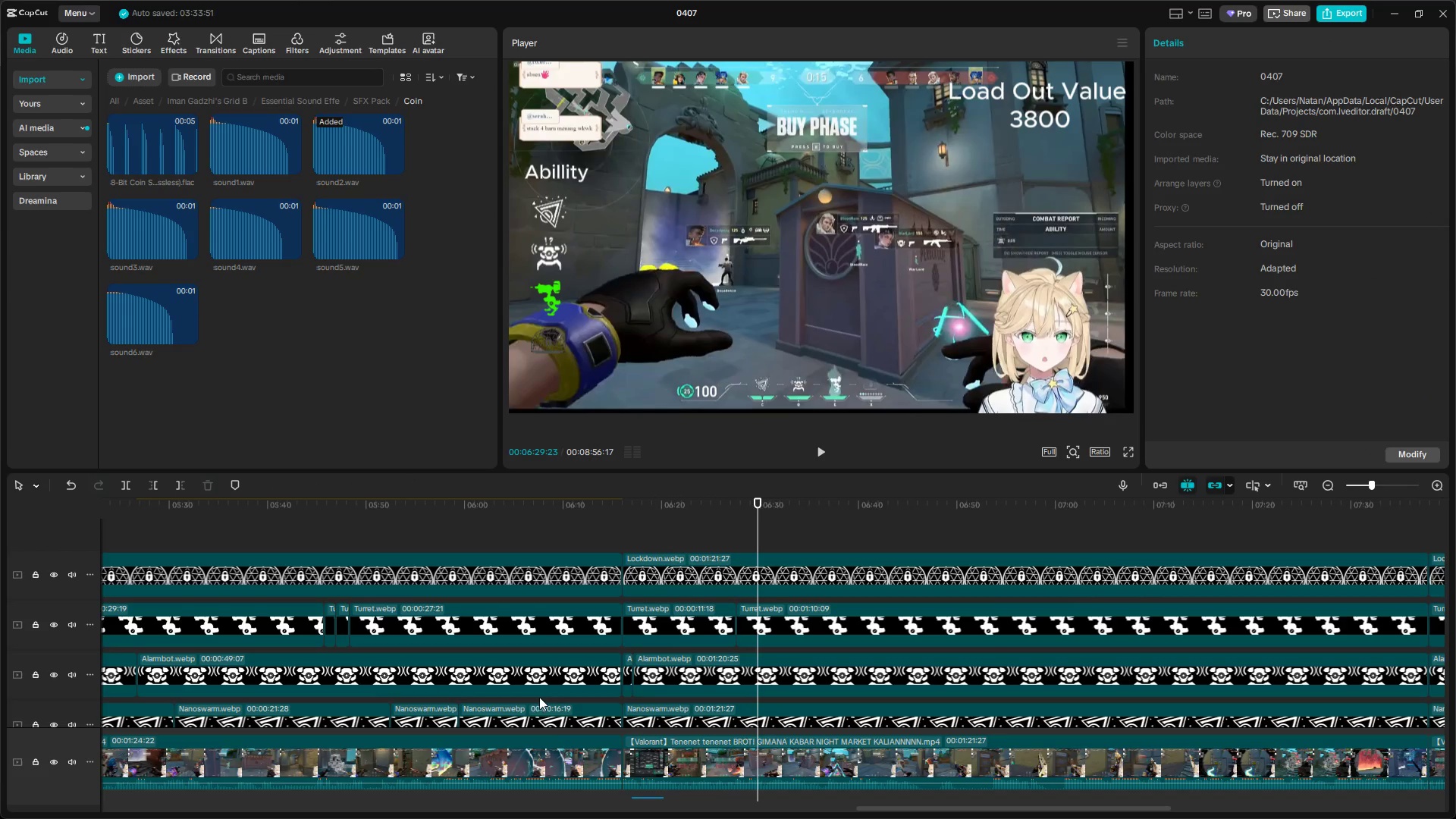 
left_click([535, 635])
 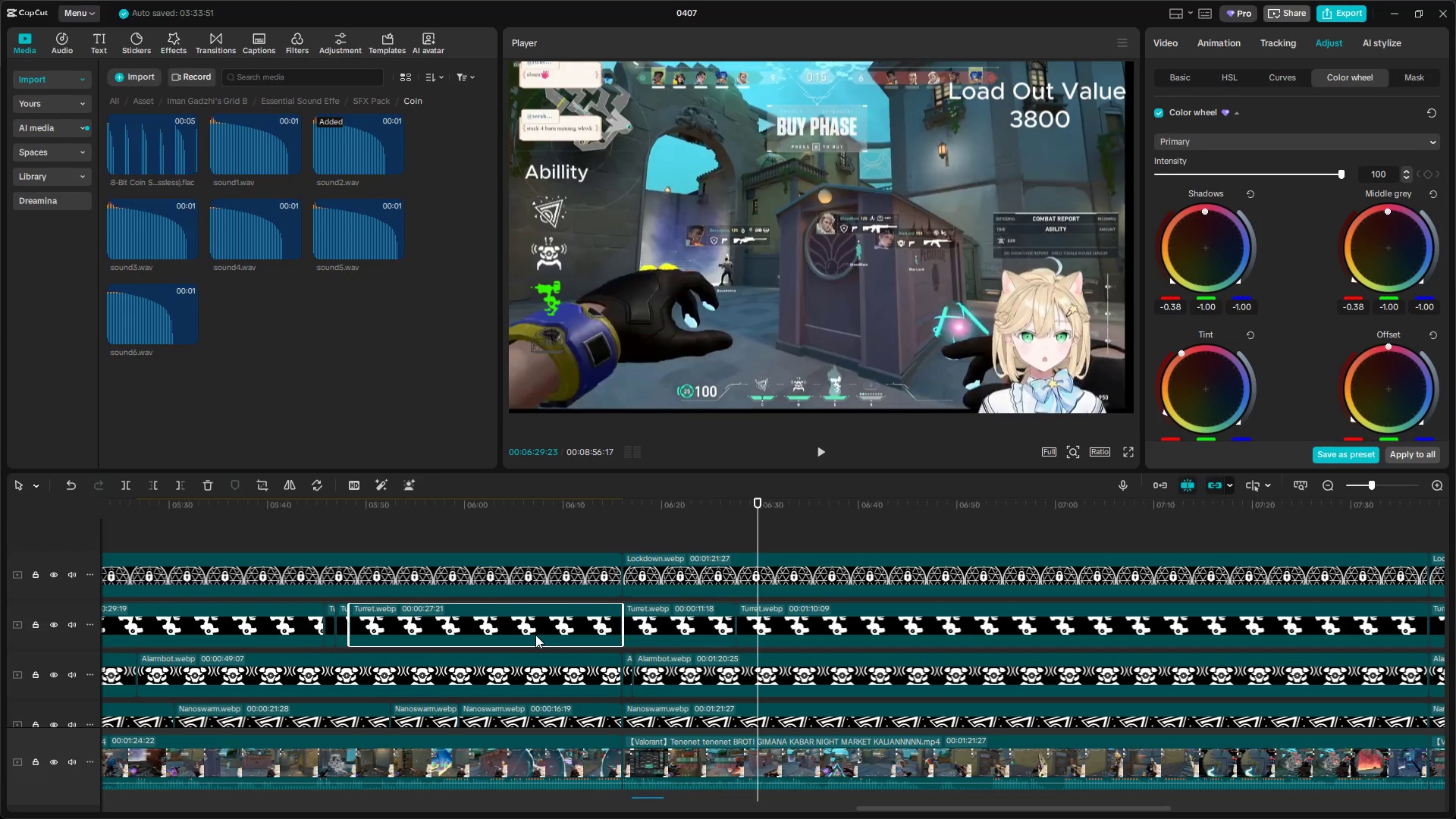 
hold_key(key=ControlLeft, duration=1.44)
 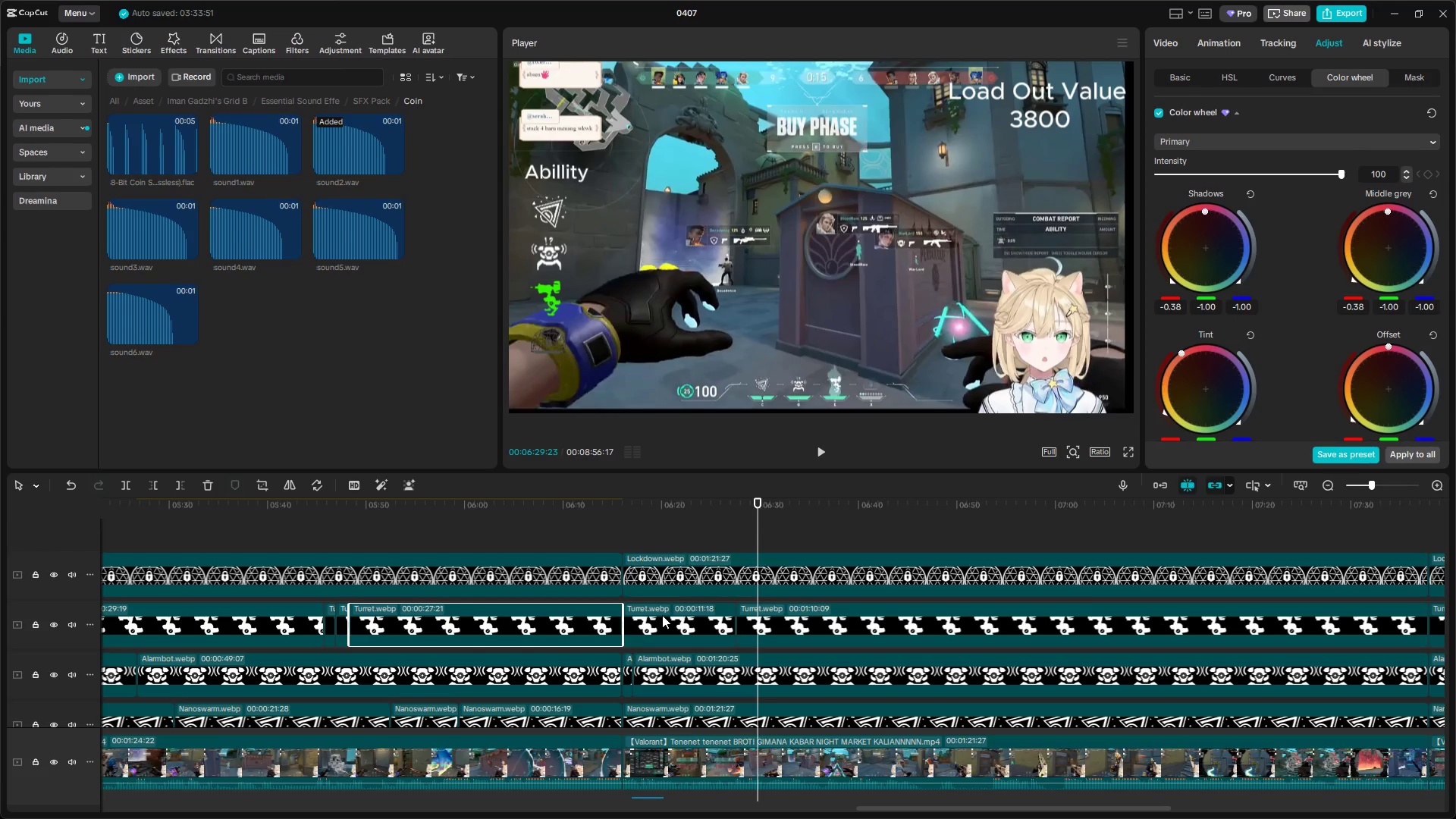 
hold_key(key=ShiftLeft, duration=1.22)
 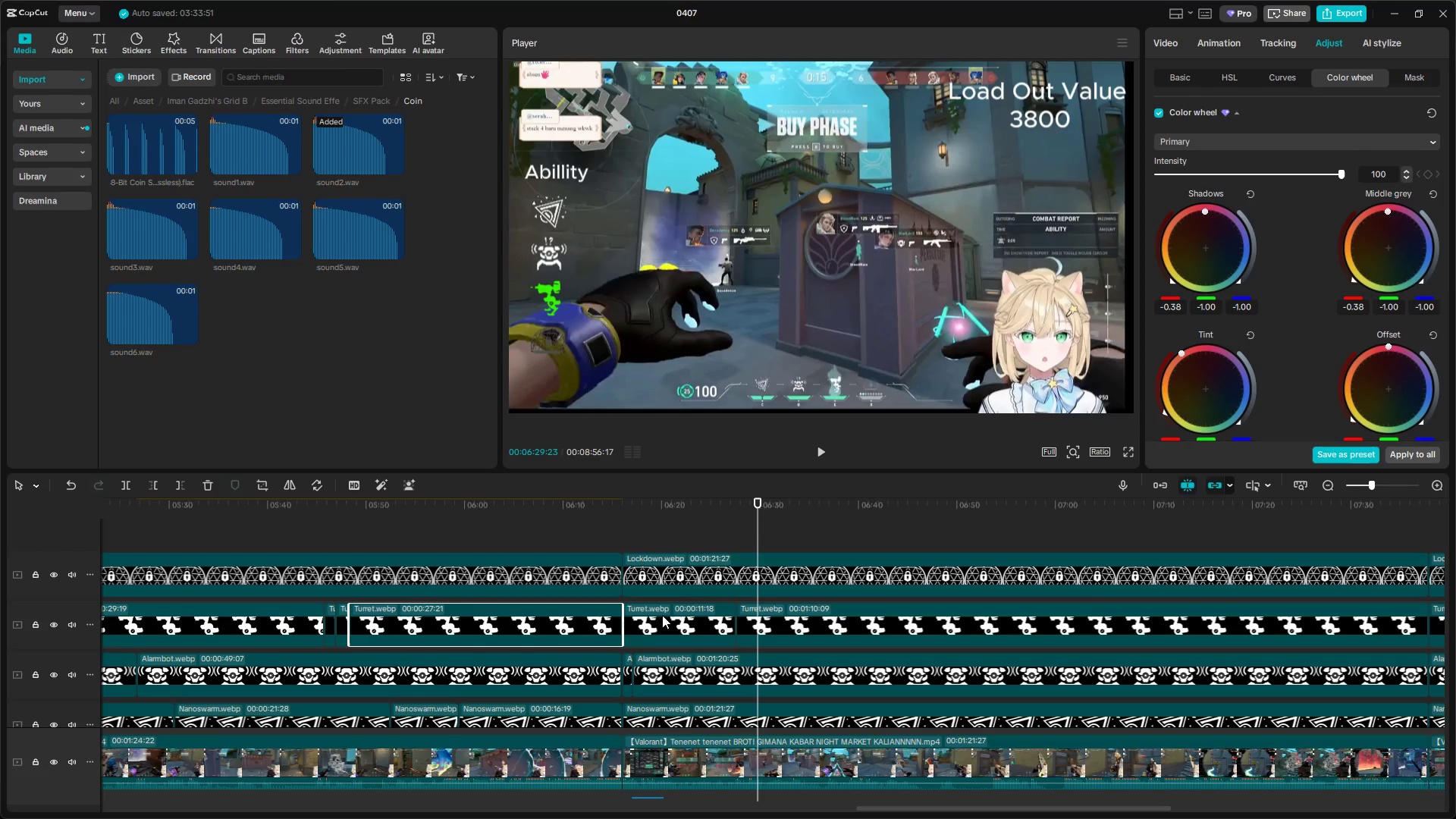 
left_click([662, 615])
 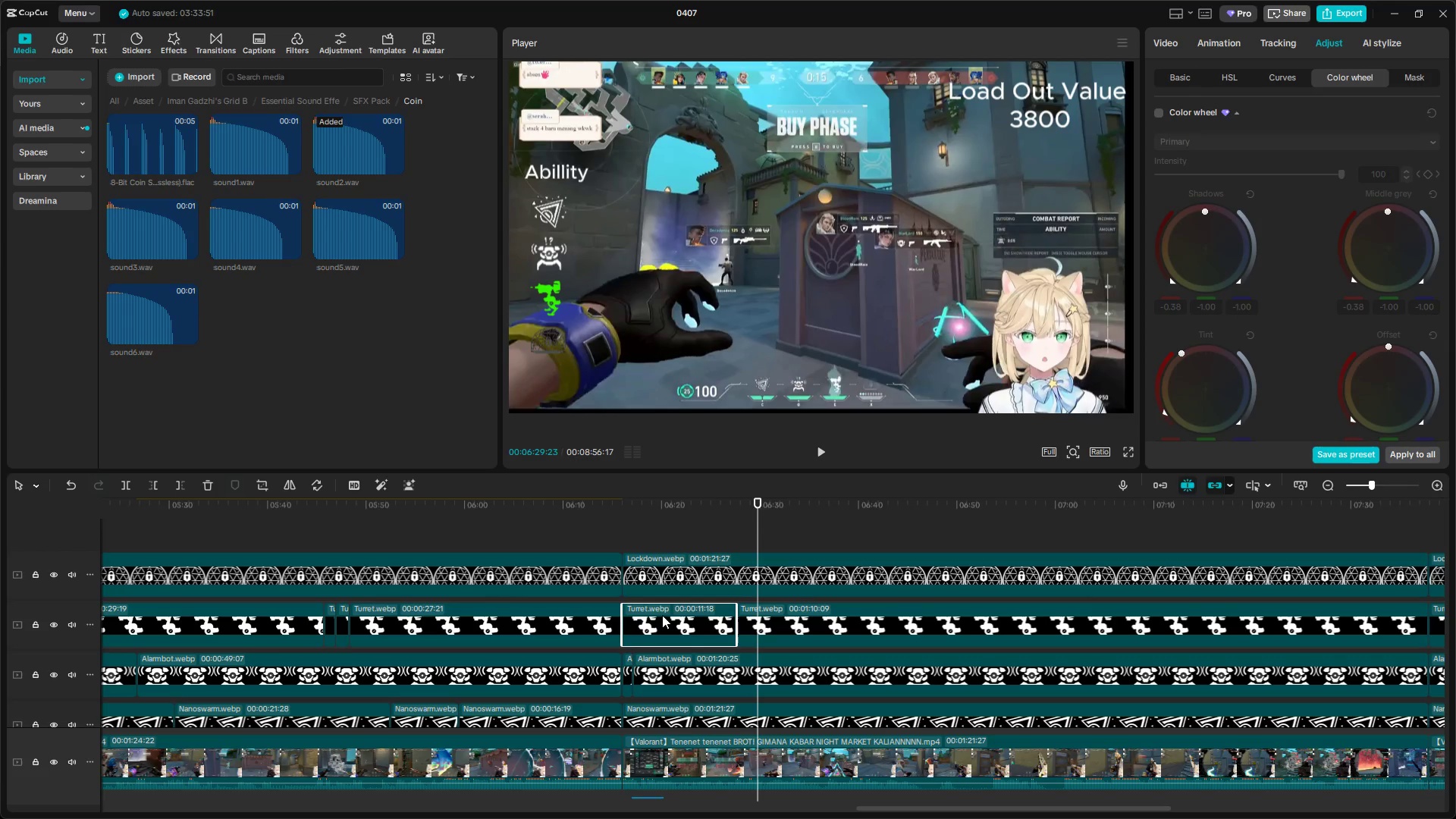 
key(Control+Shift+C)
 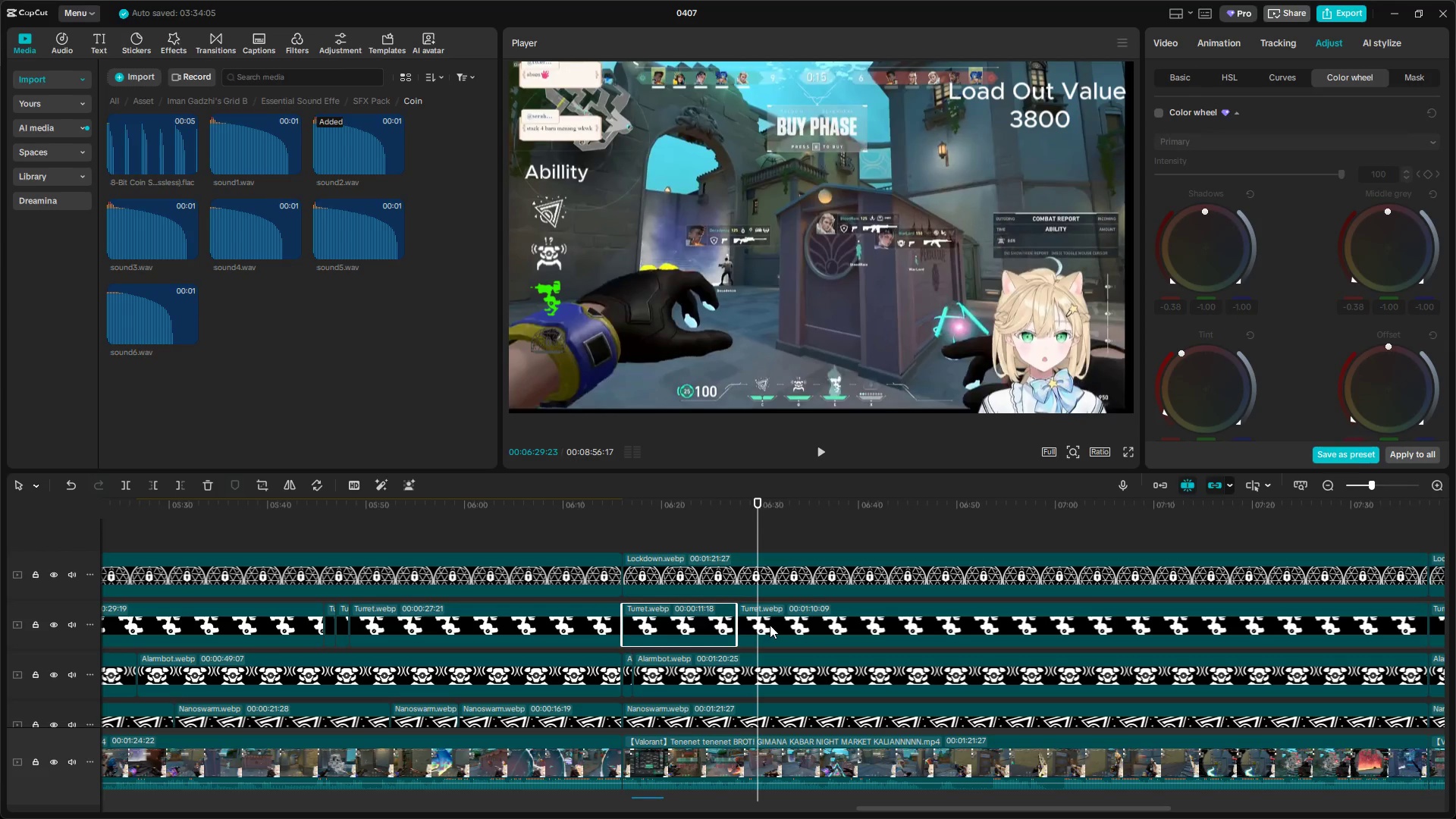 
left_click([770, 625])
 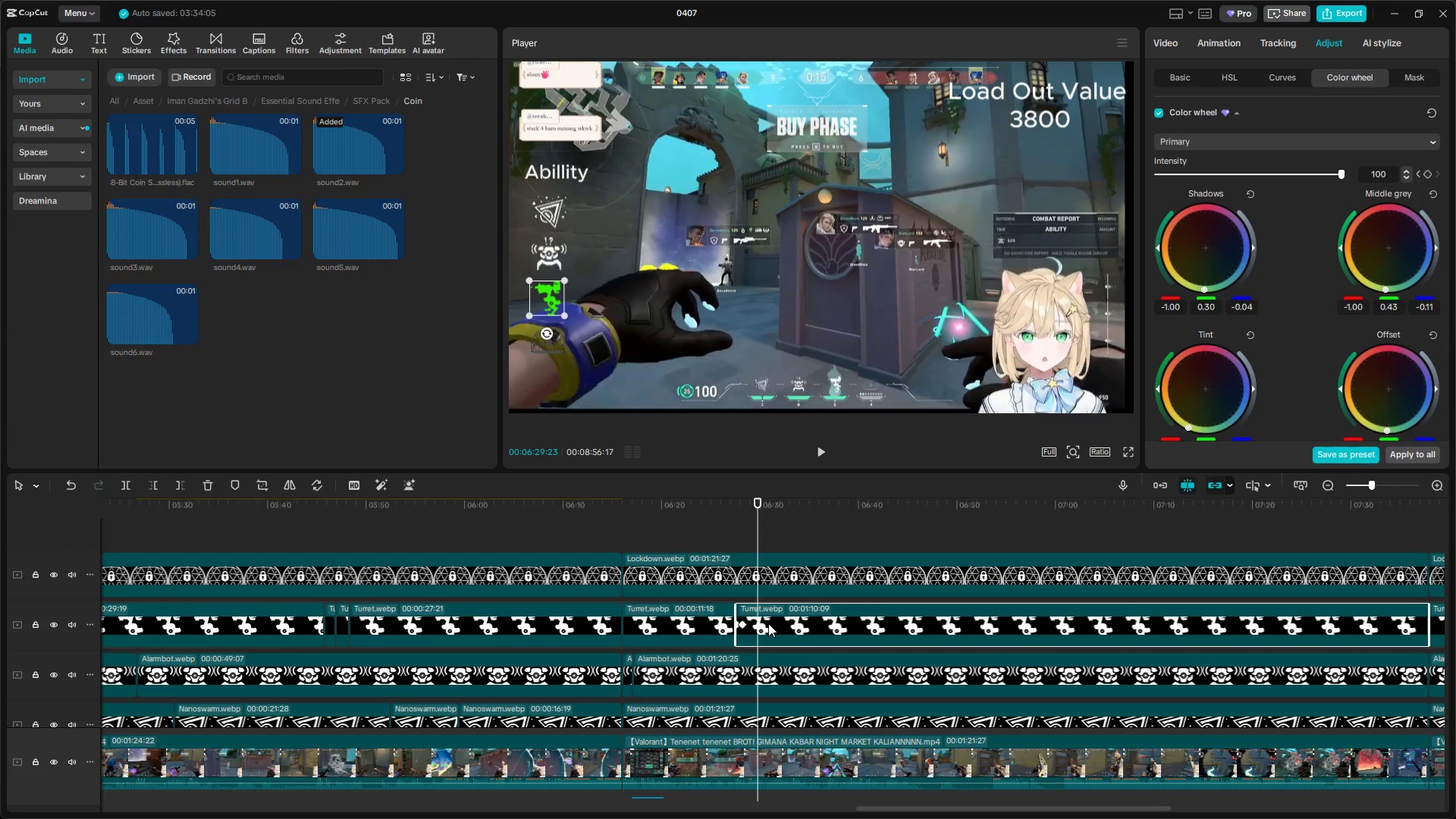 
type(eE)
 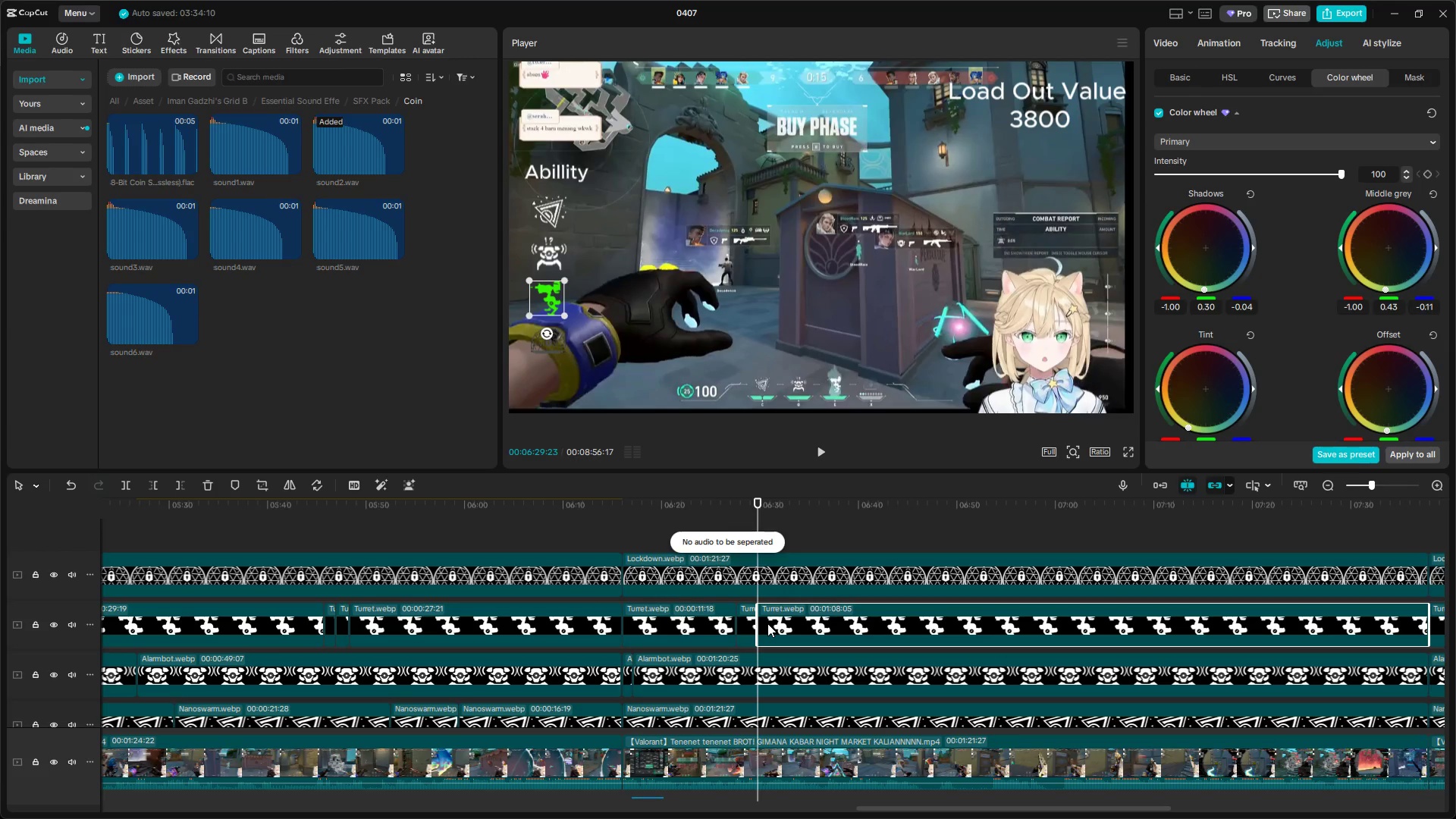 
key(Control+Shift+V)
 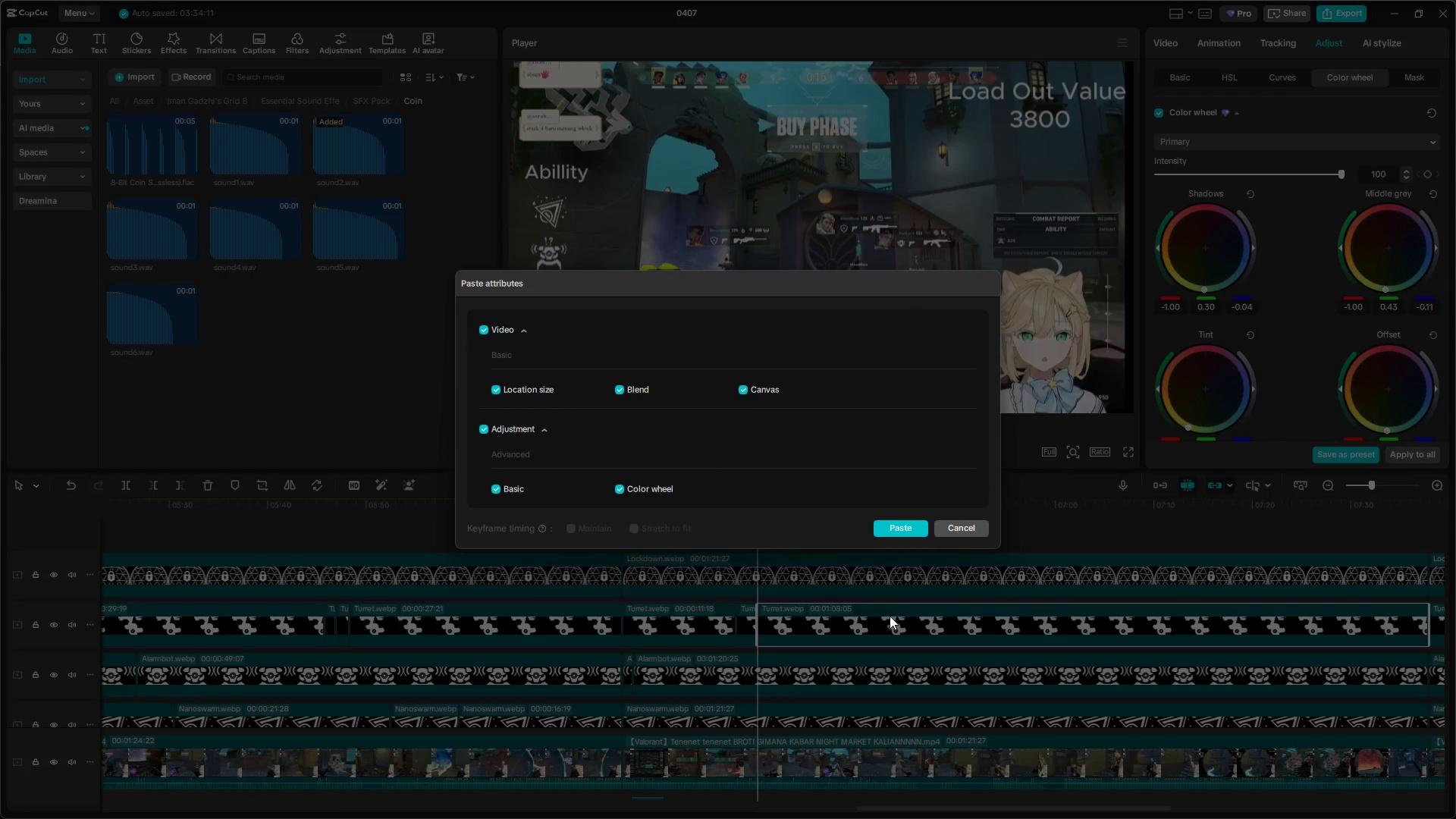 
left_click([895, 533])
 